 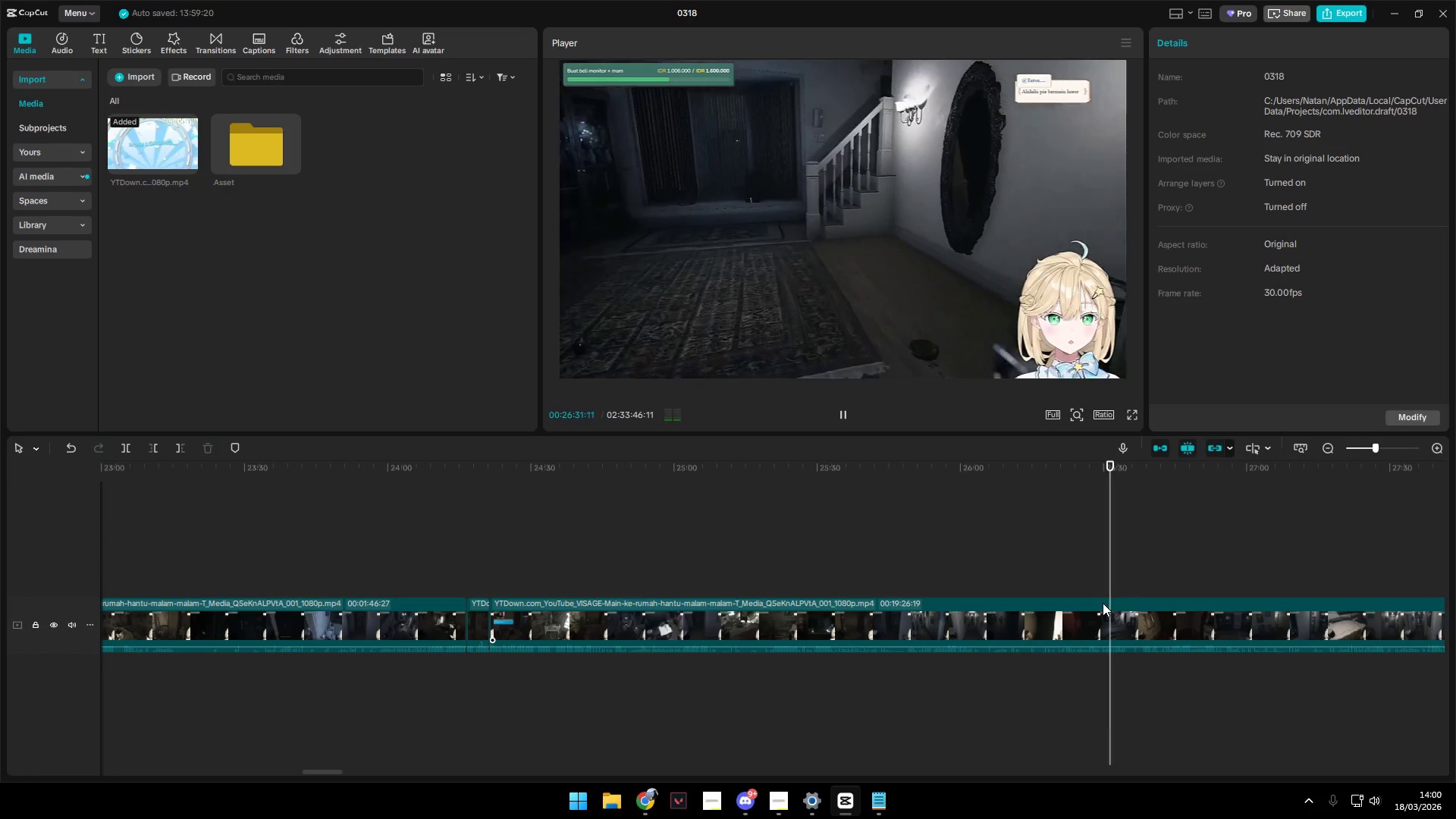 
left_click([1175, 576])
 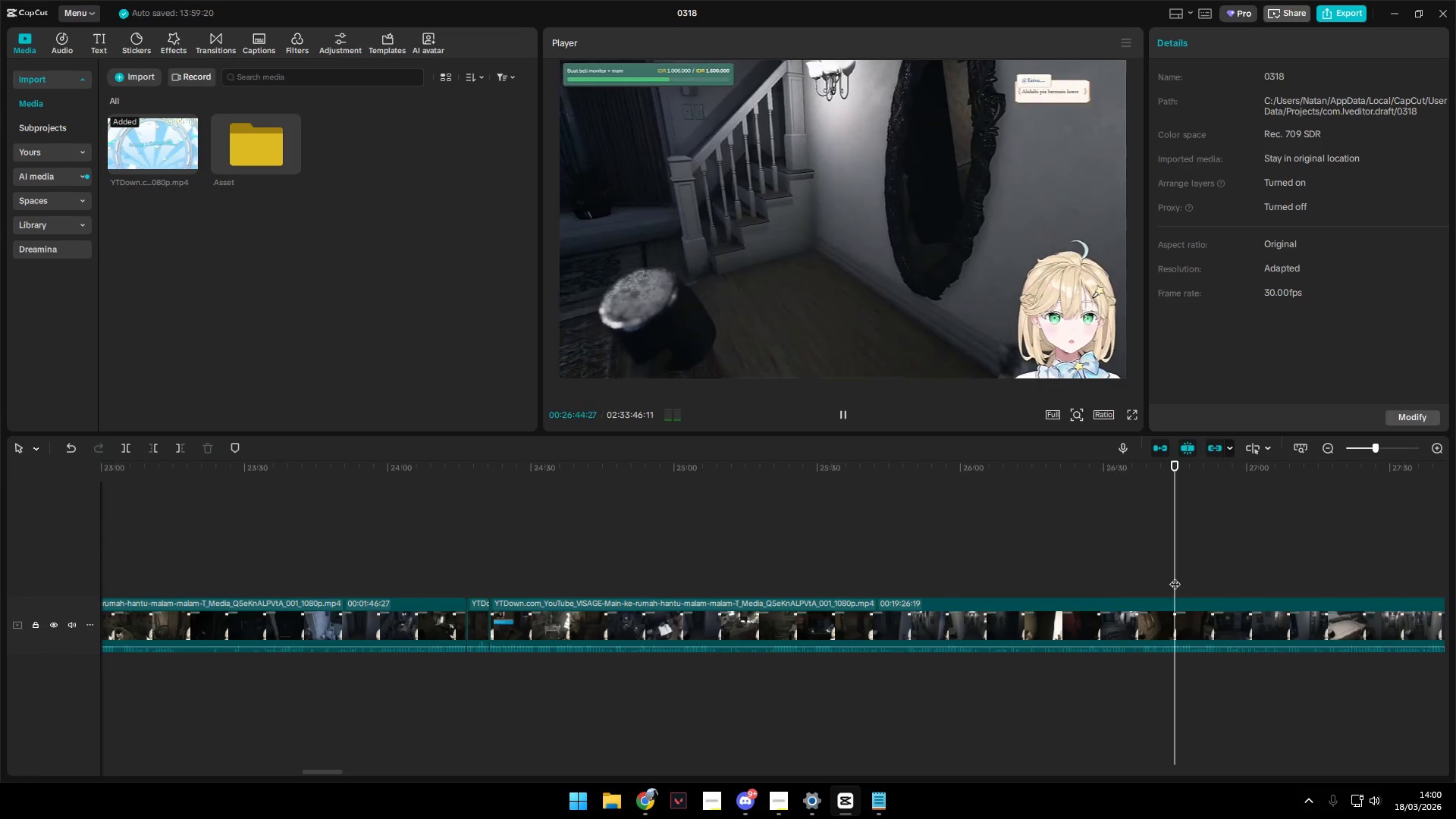 
key(Space)
 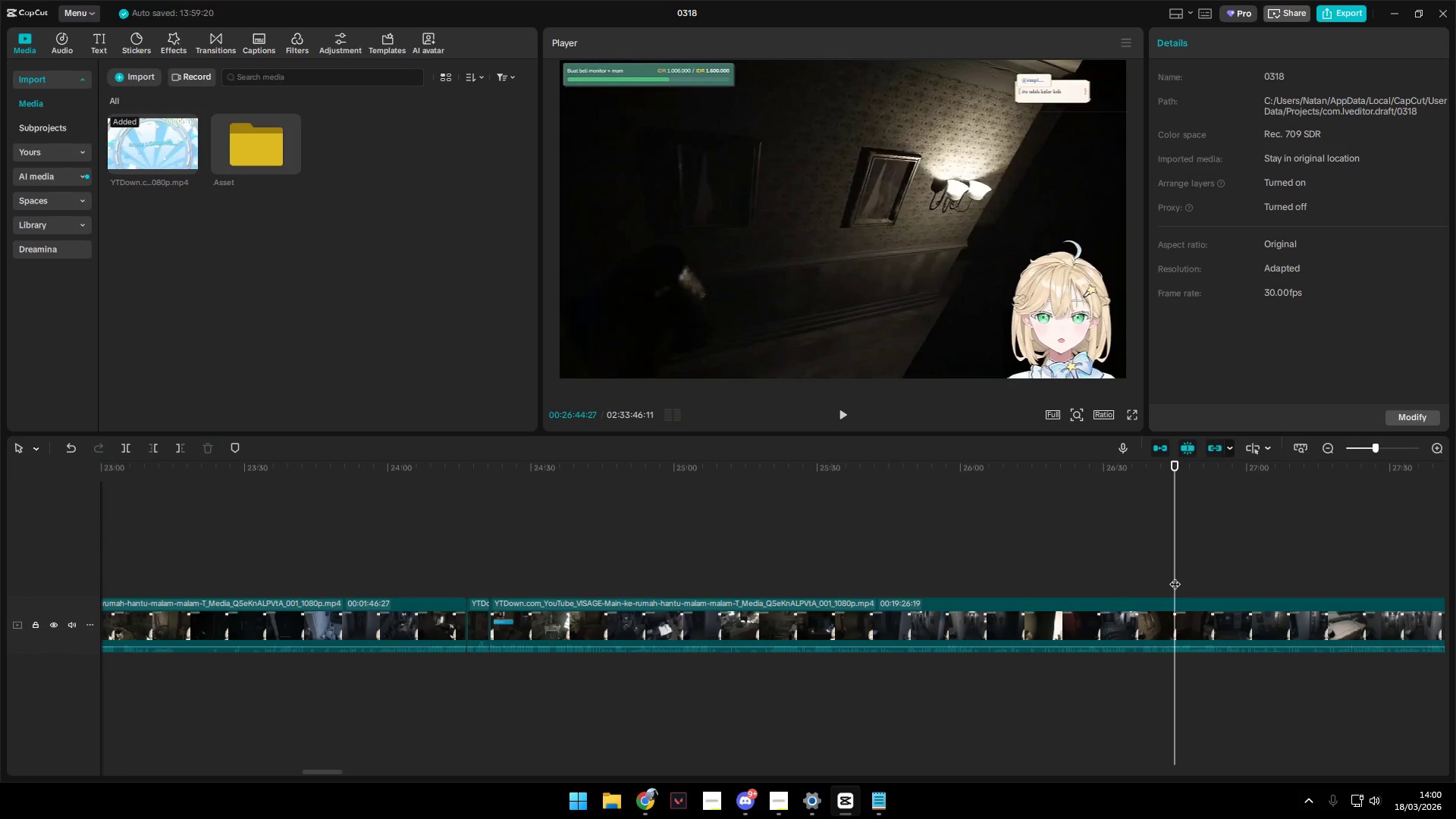 
key(Space)
 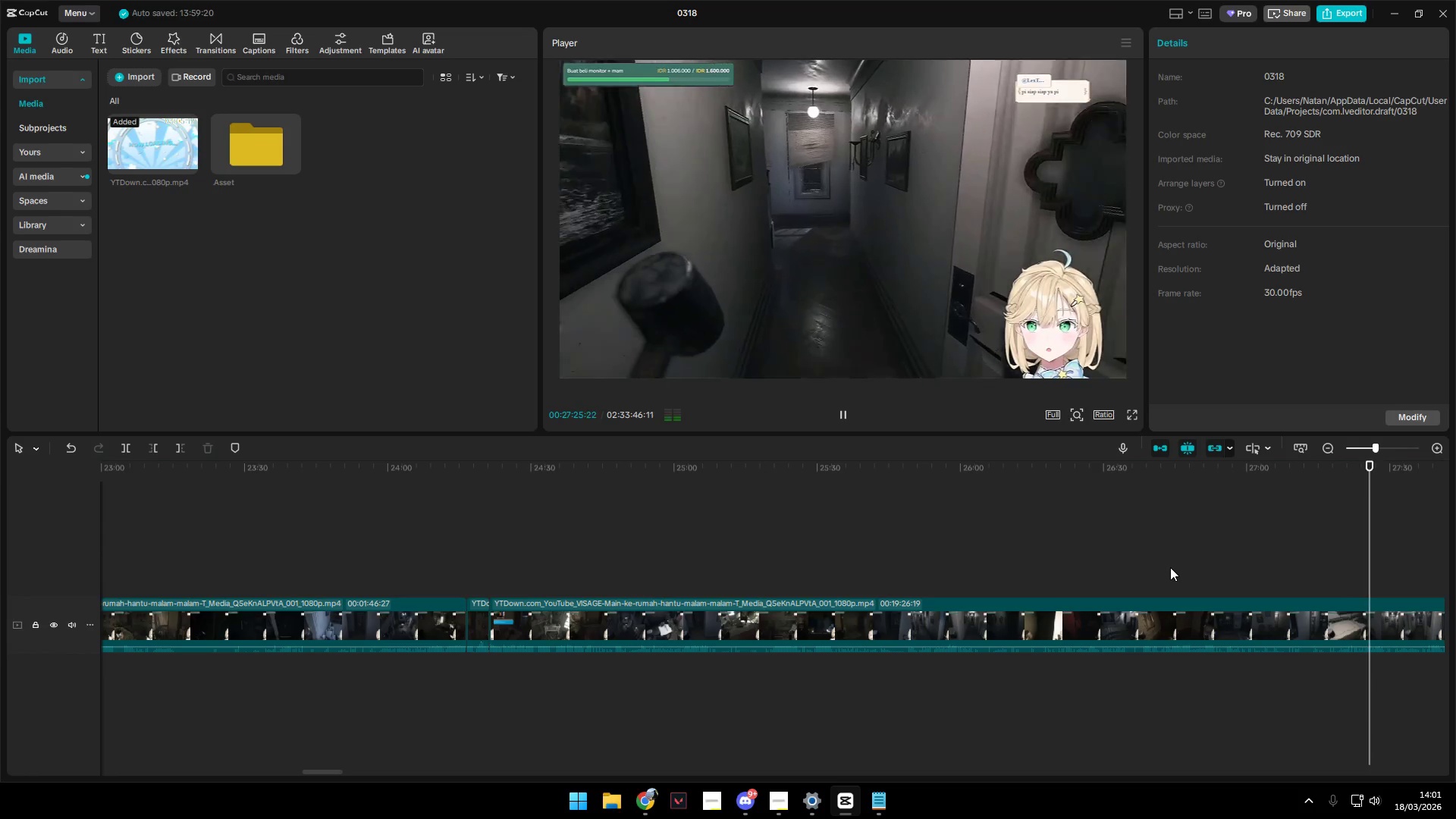 
wait(45.84)
 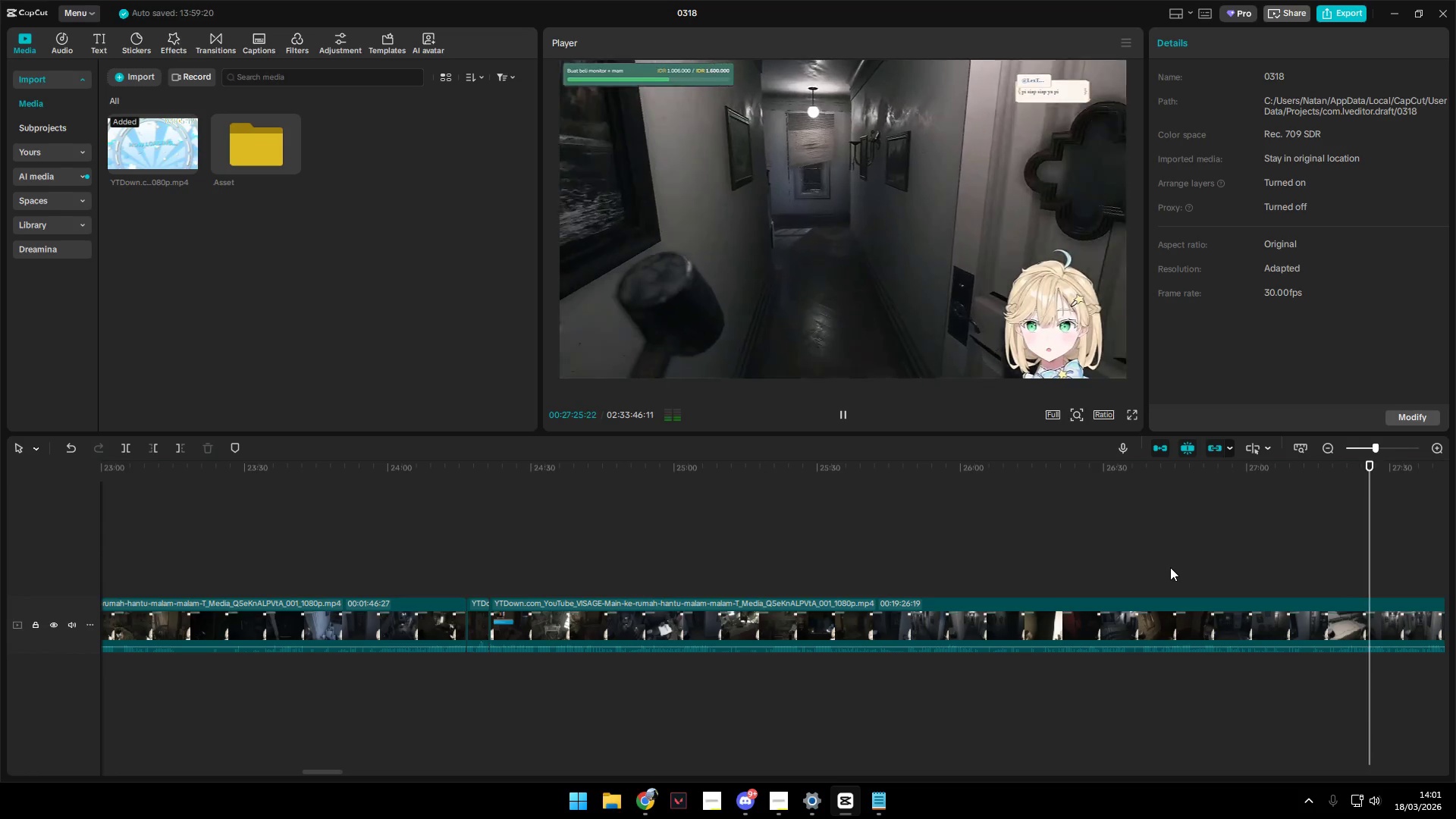 
hold_key(key=AltLeft, duration=1.44)
scroll: coordinate [1206, 535], scroll_direction: down, amount: 8.0
 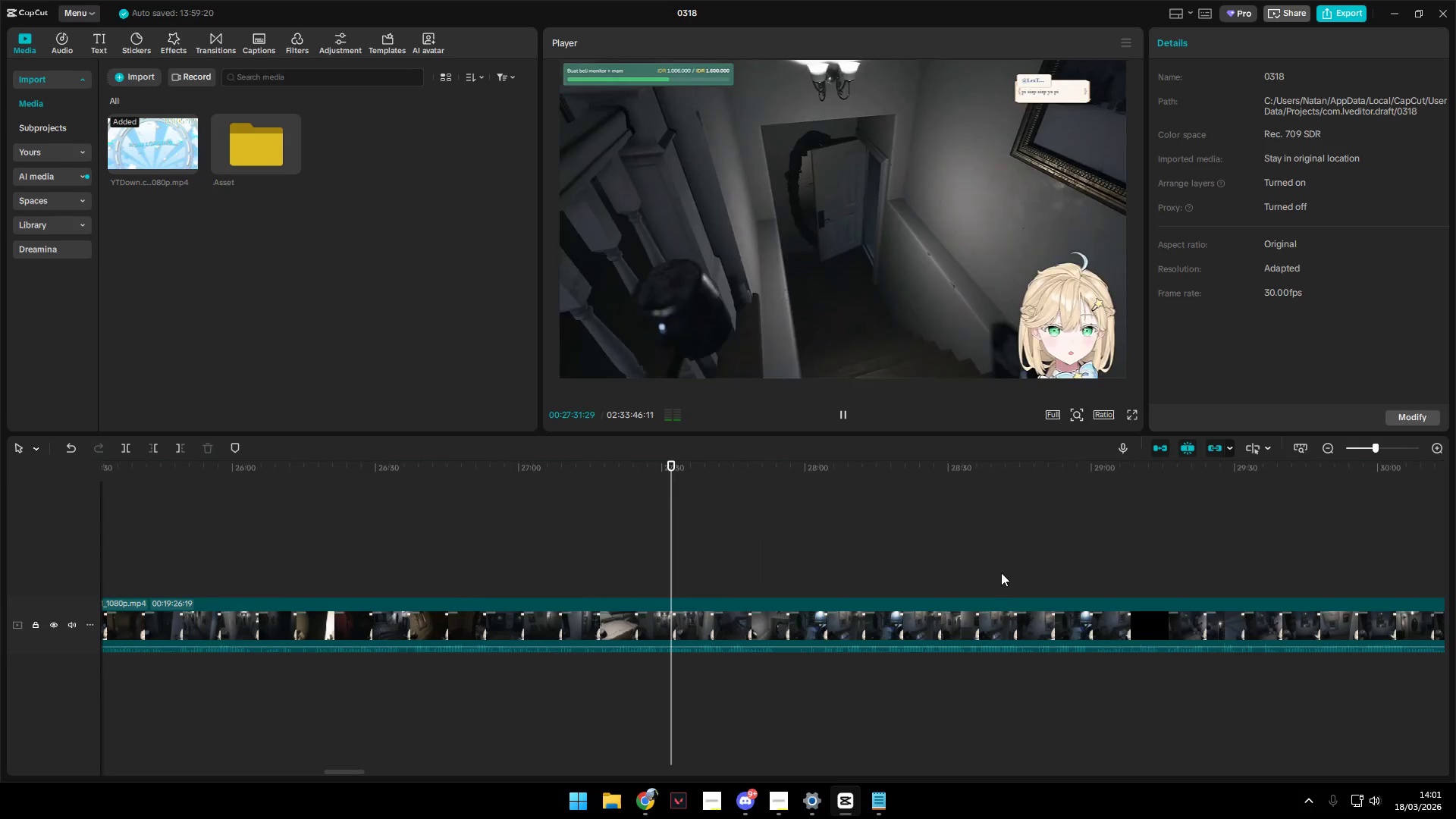 
double_click([728, 600])
 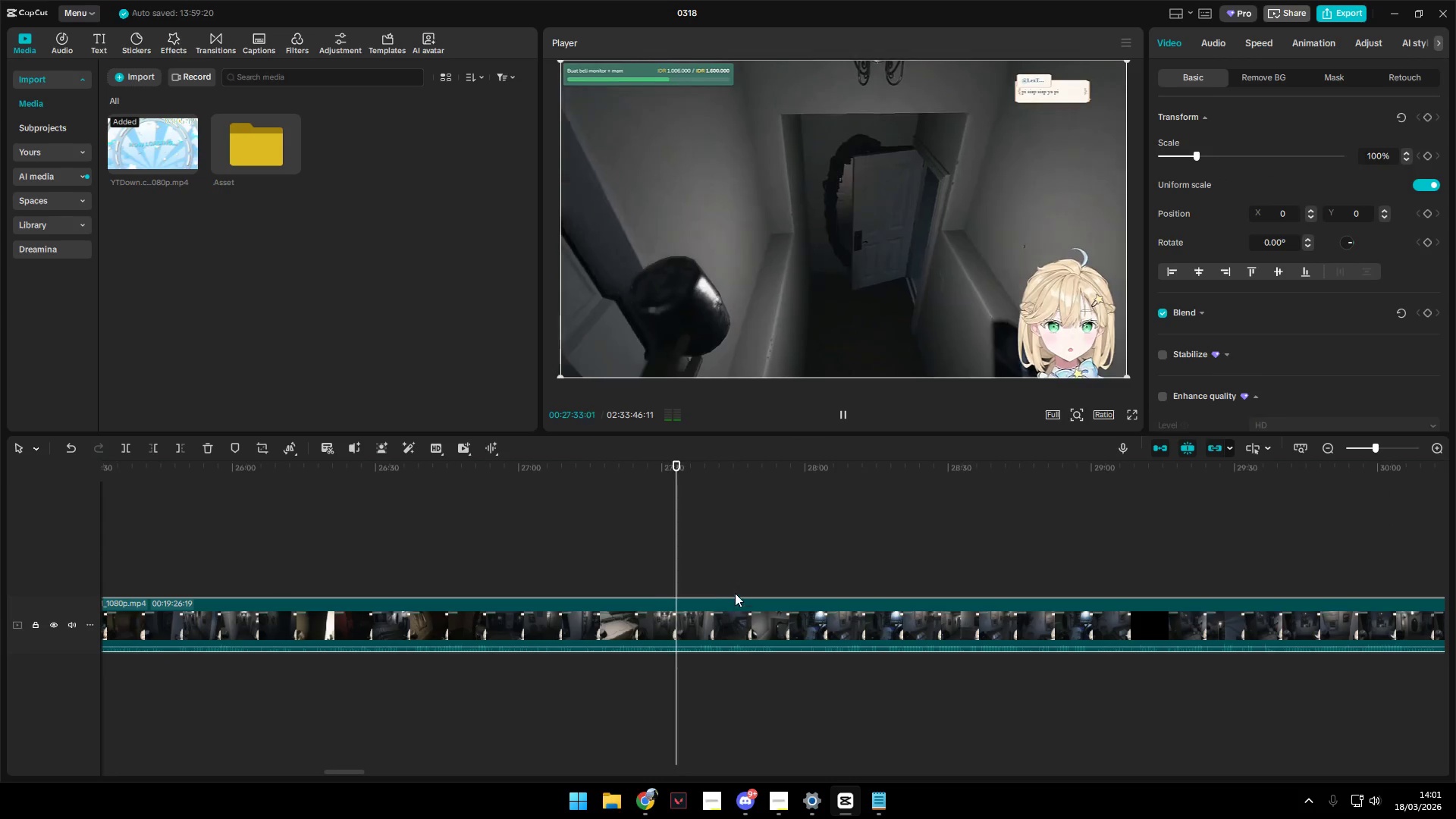 
triple_click([738, 575])
 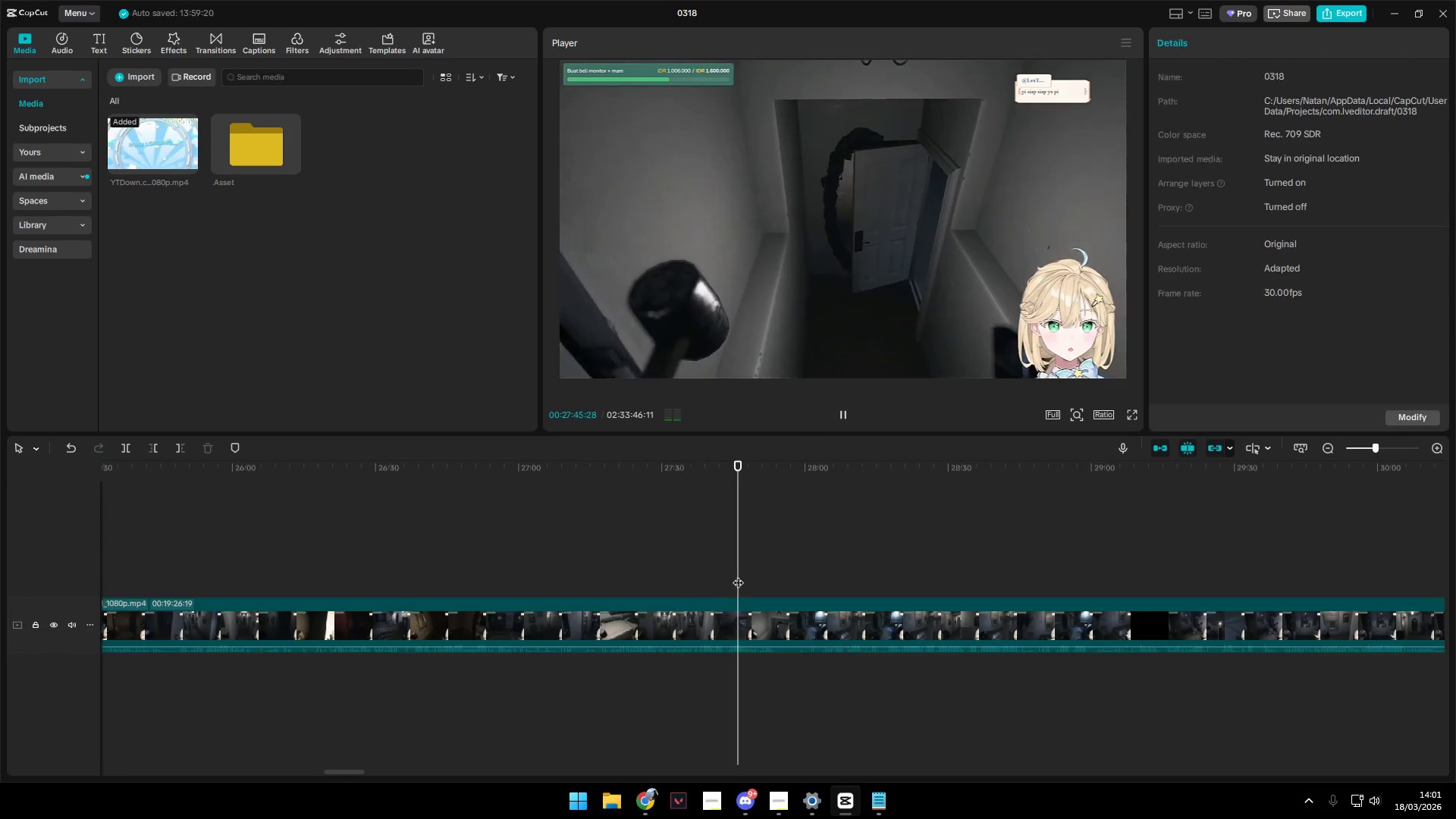 
key(Space)
 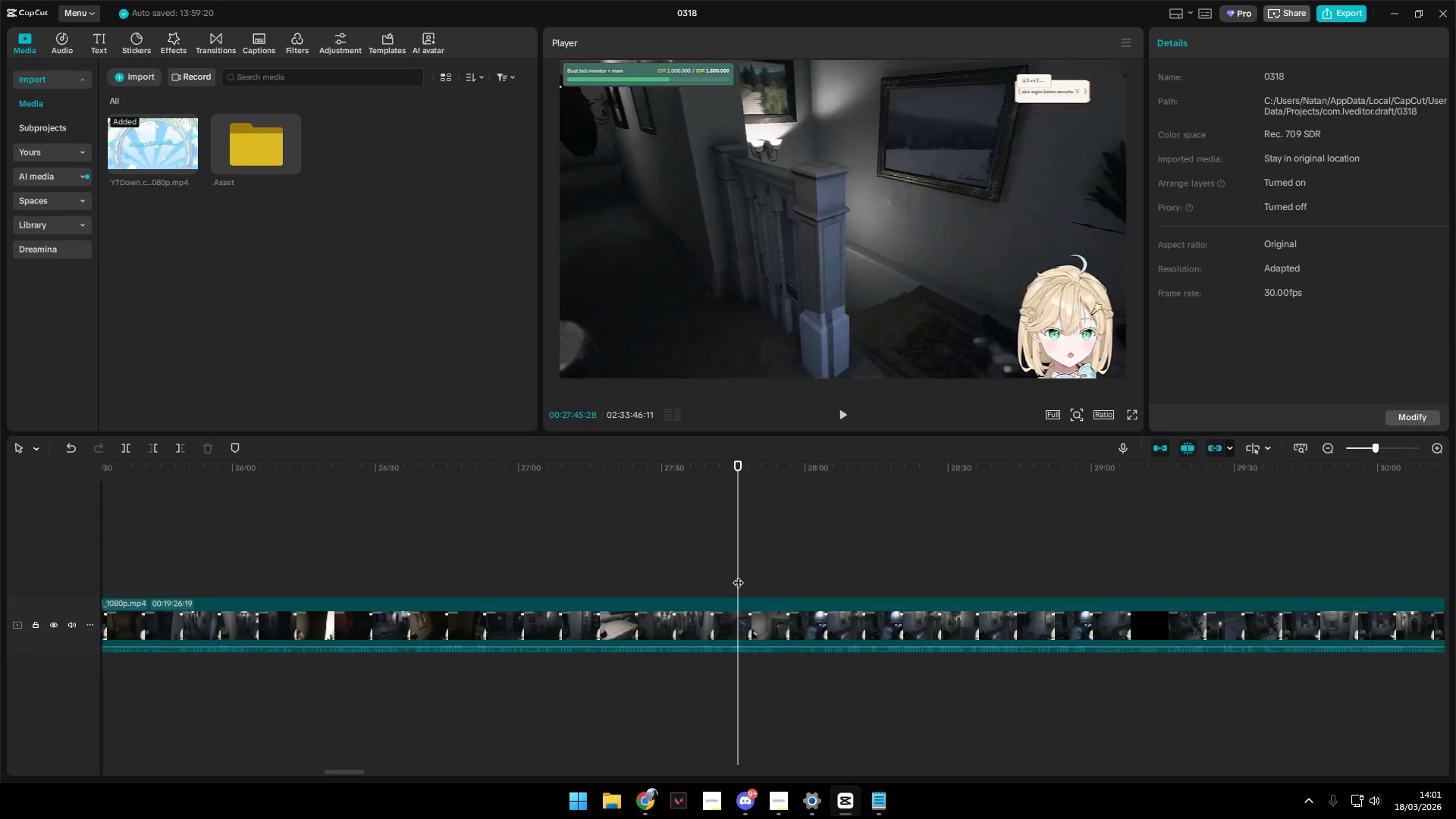 
key(Space)
 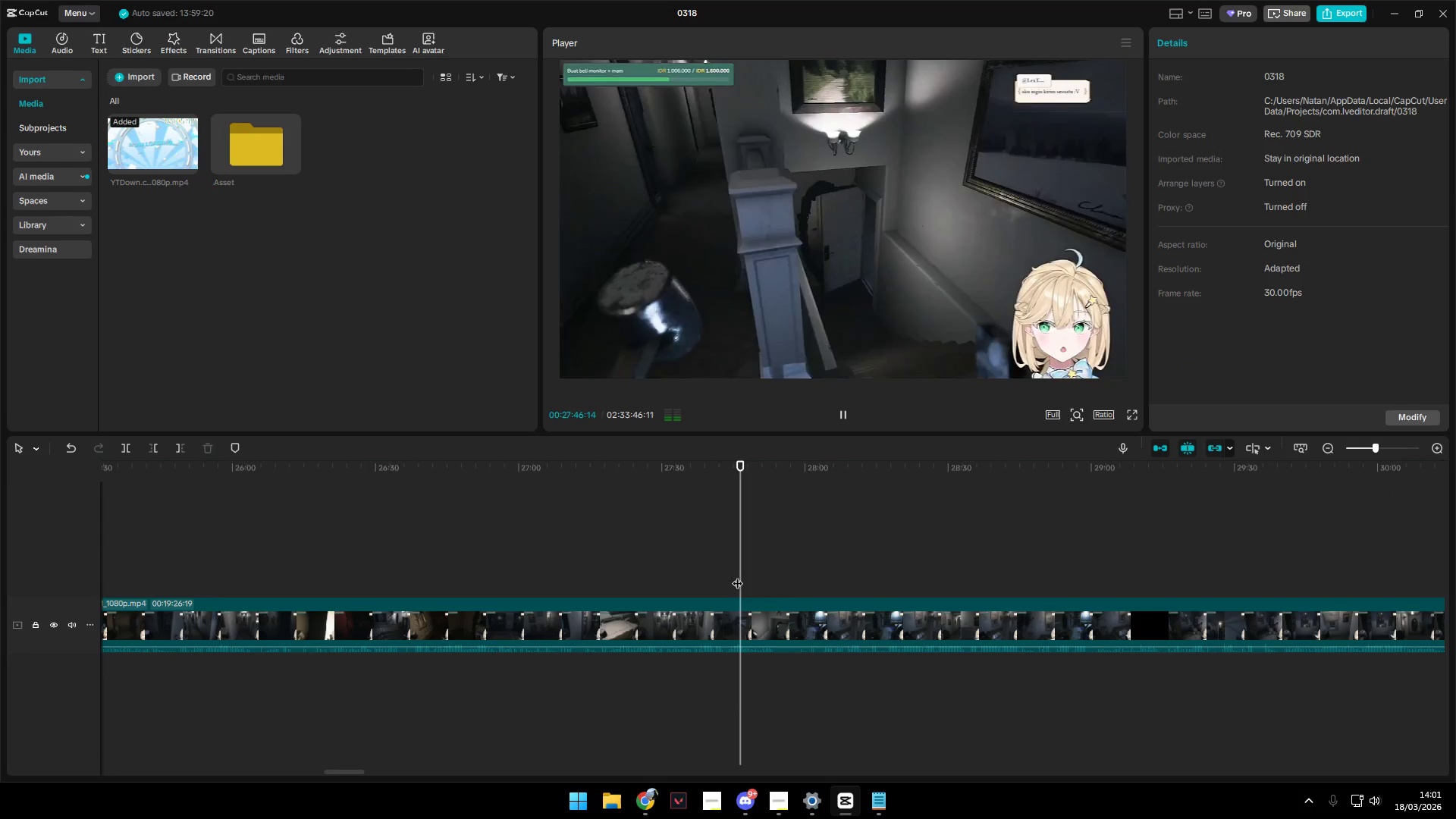 
key(Space)
 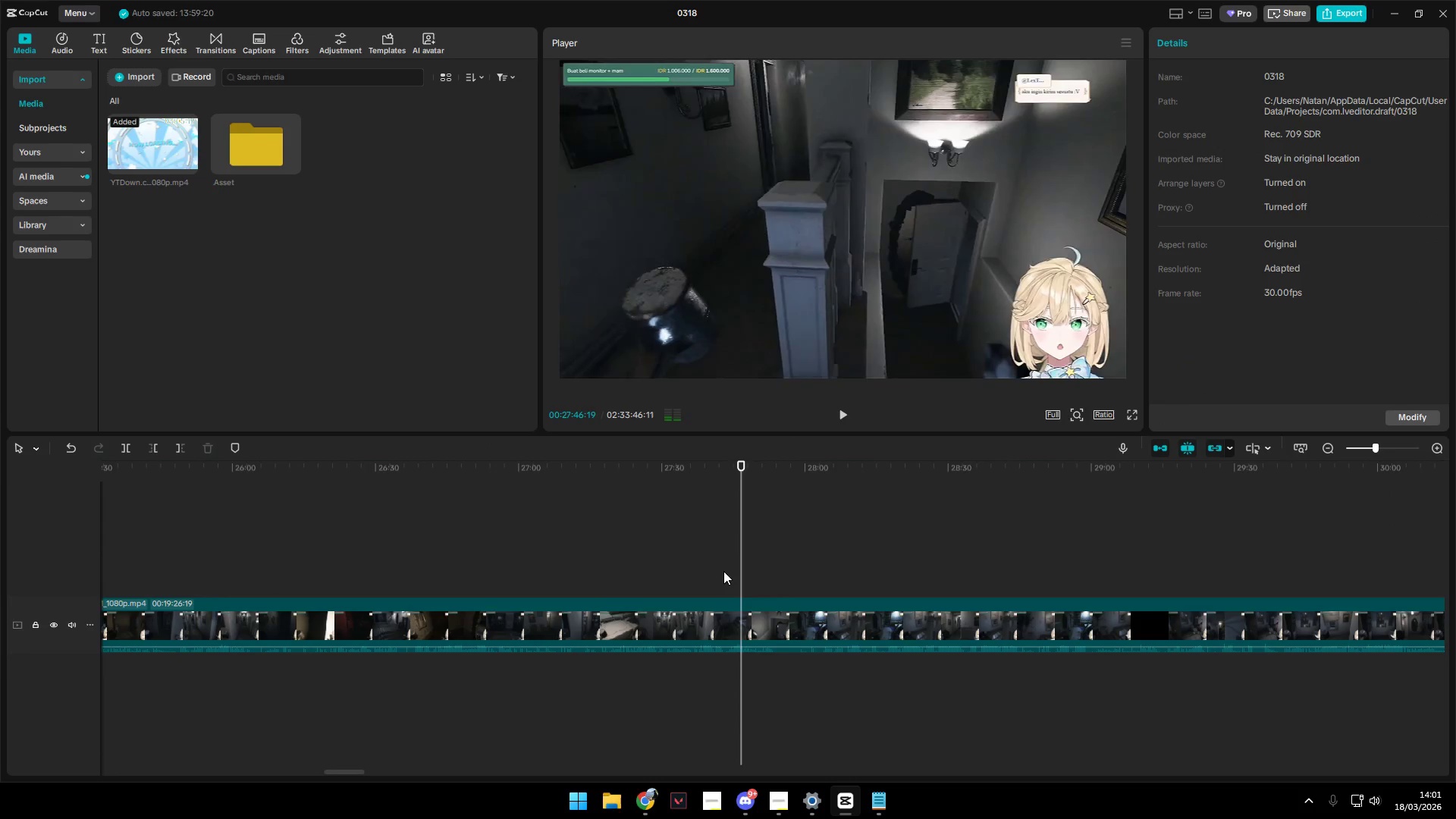 
left_click([723, 570])
 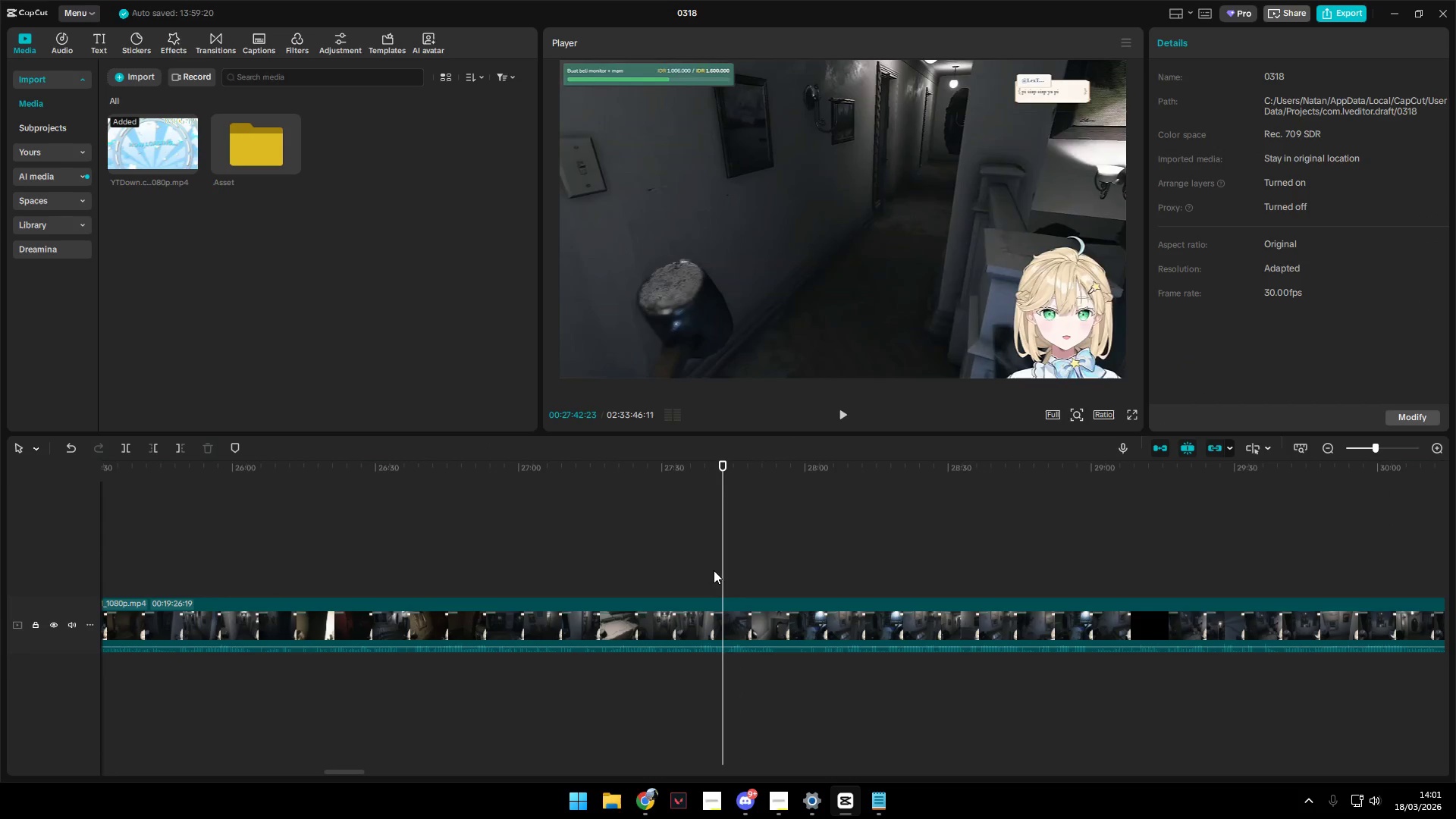 
double_click([708, 570])
 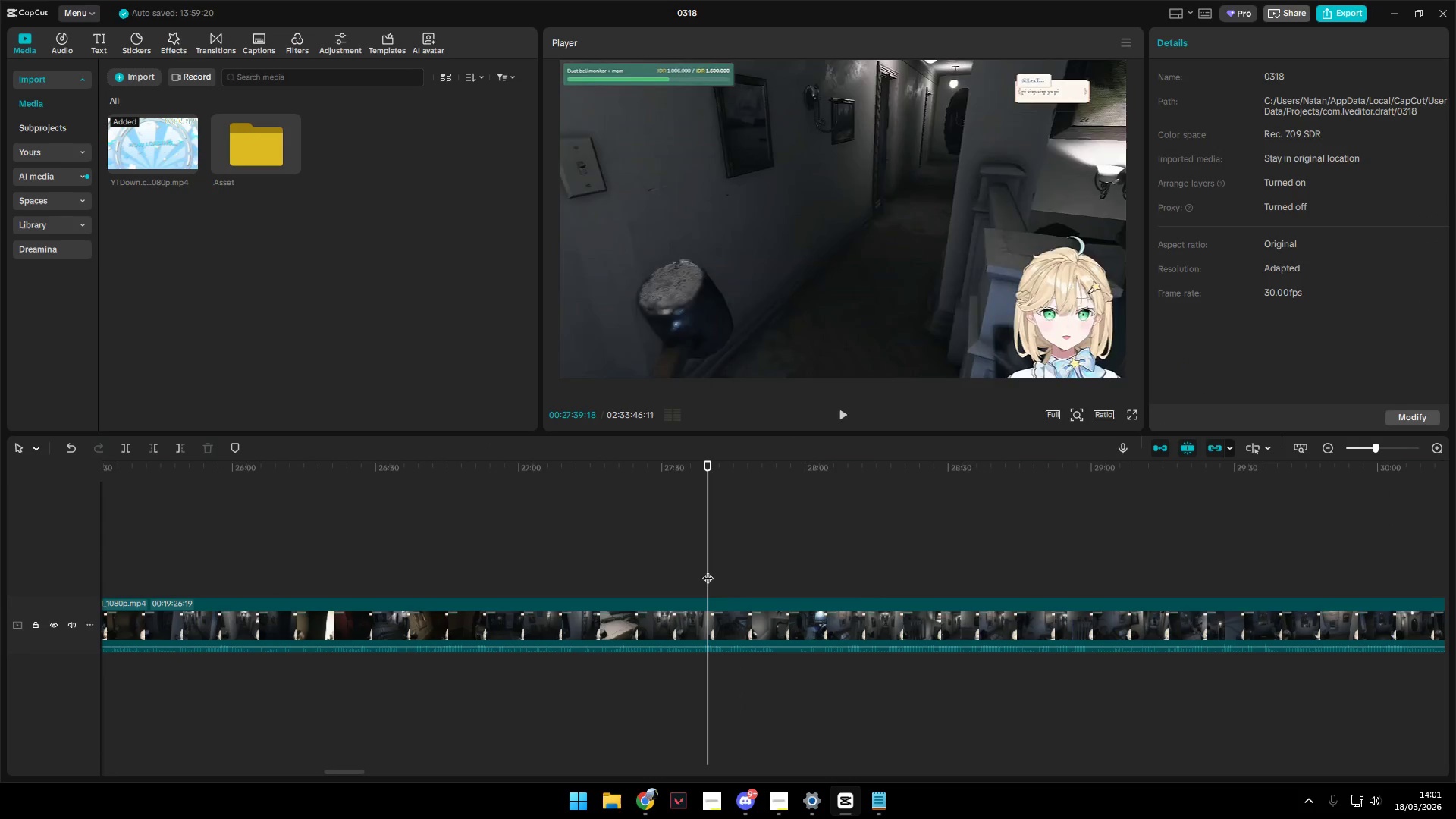 
key(Space)
 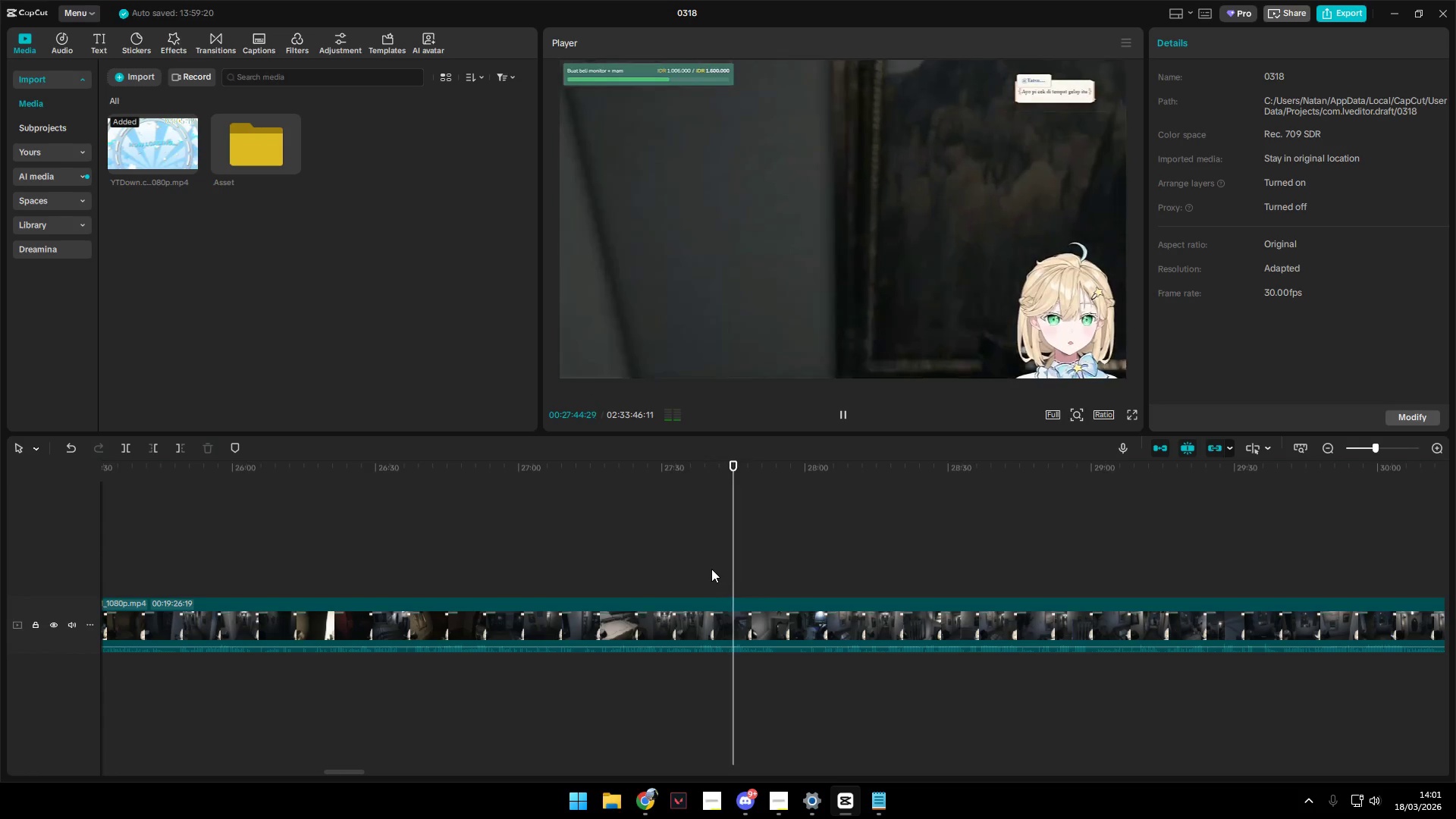 
wait(7.26)
 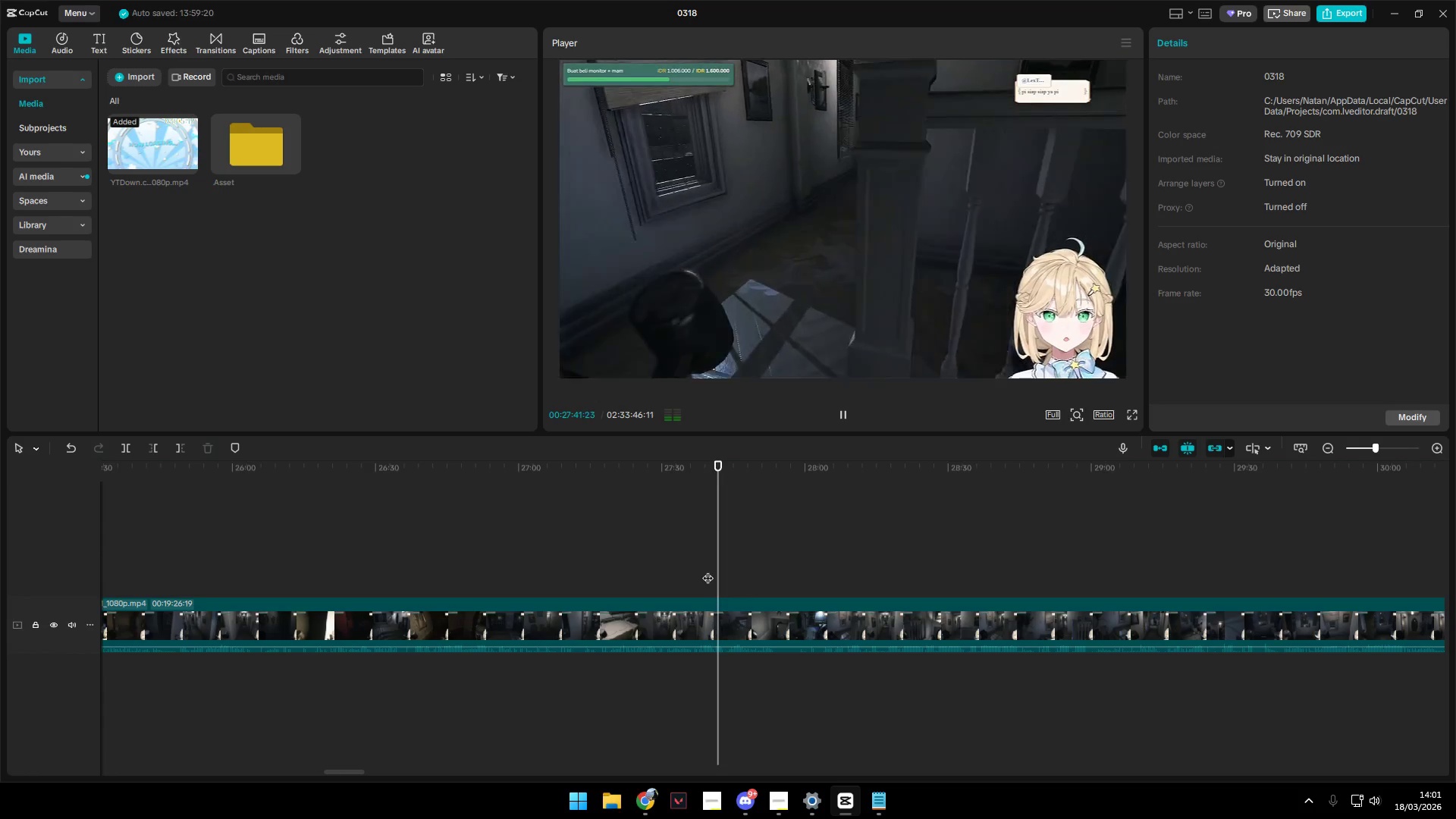 
left_click([711, 569])
 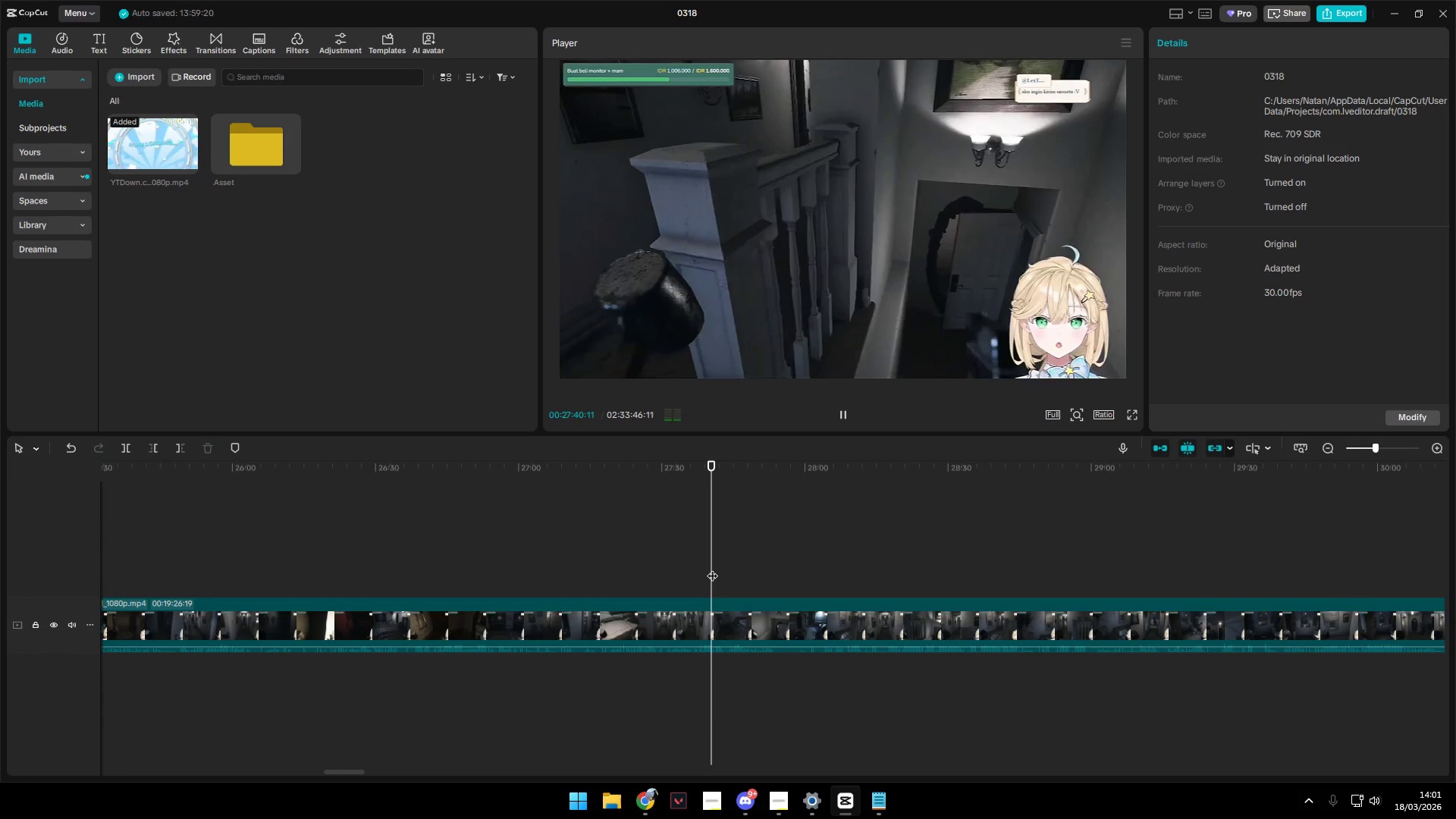 
key(Space)
 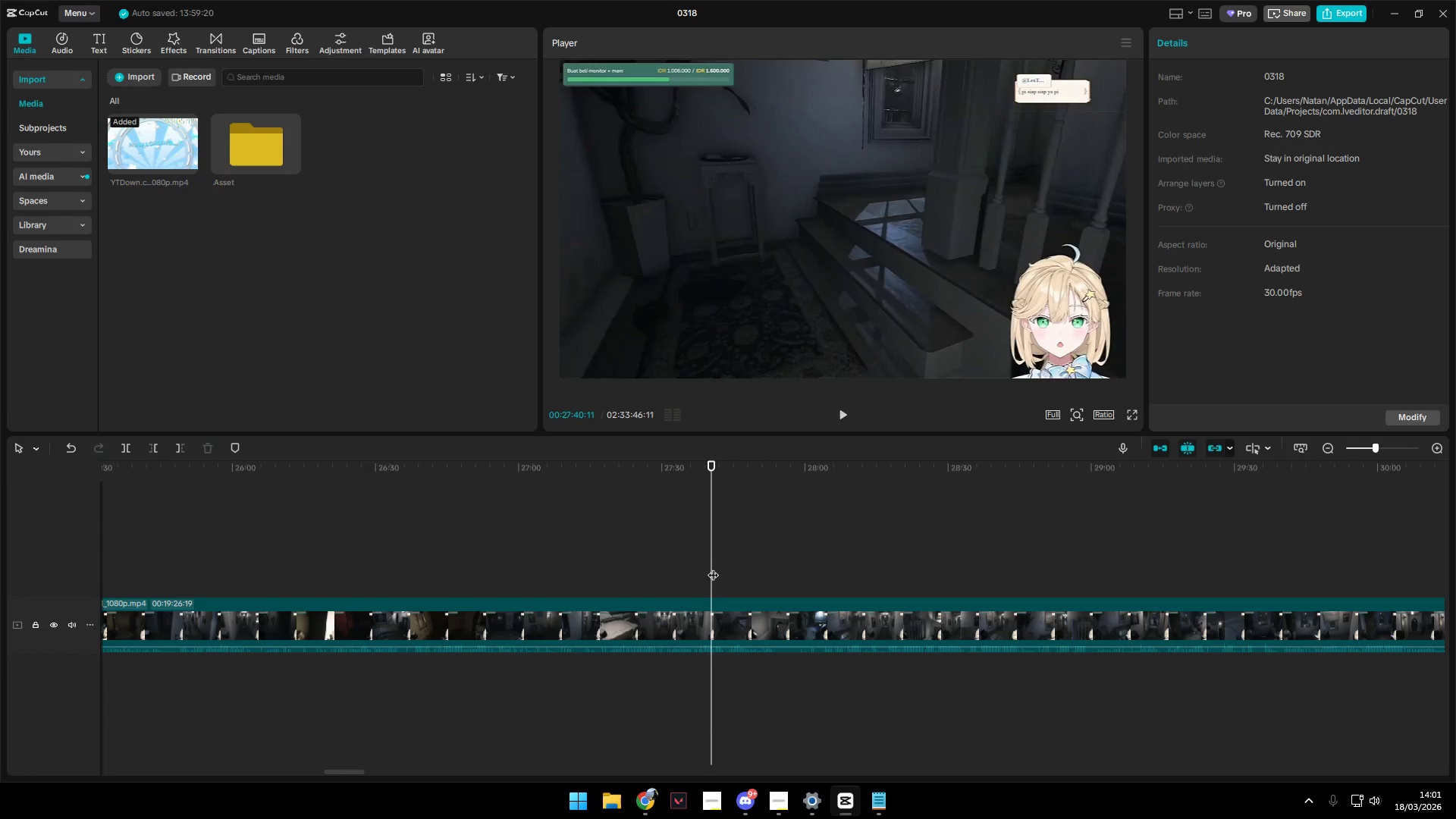 
key(Space)
 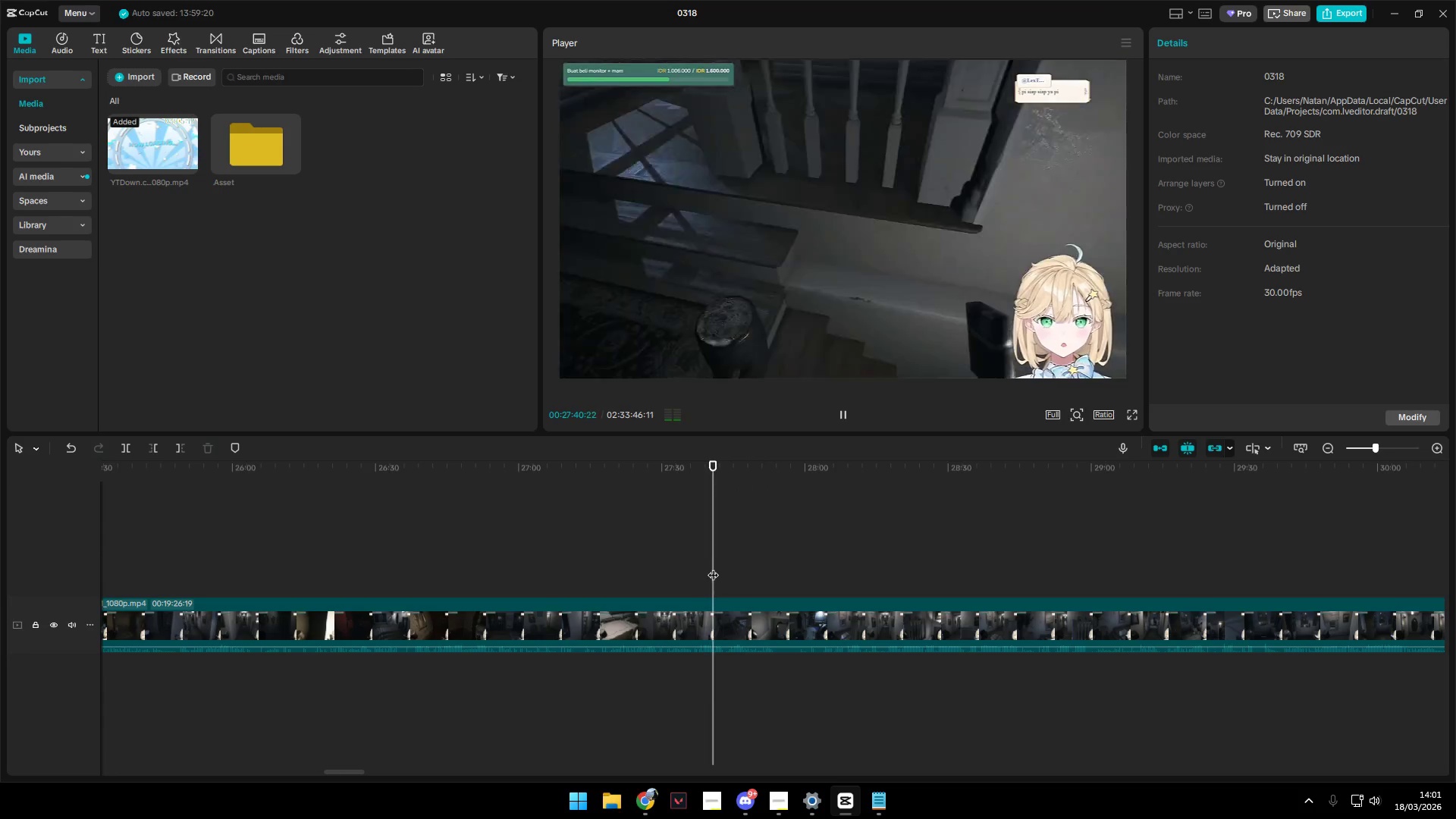 
key(Space)
 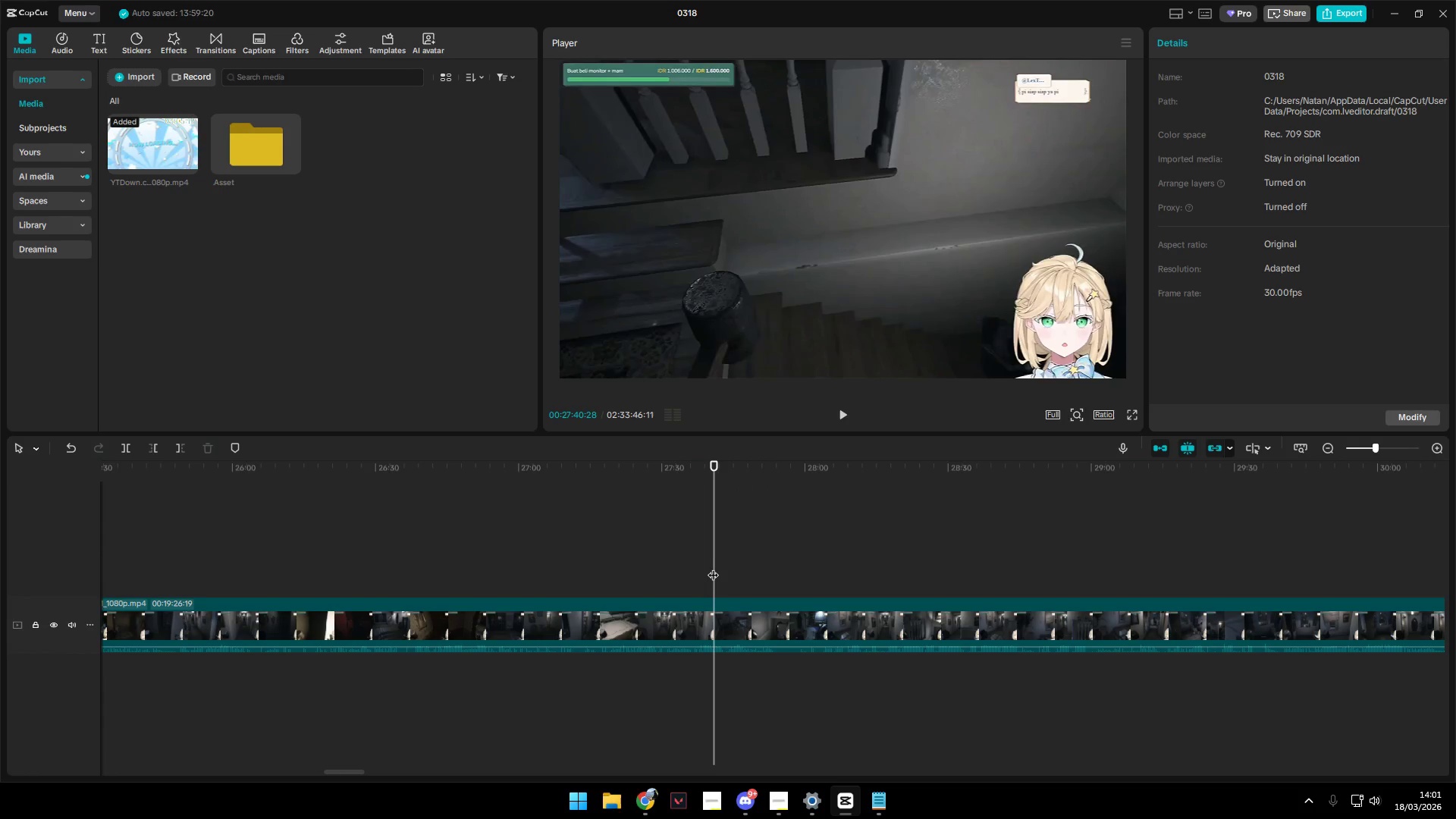 
key(Shift+E)
 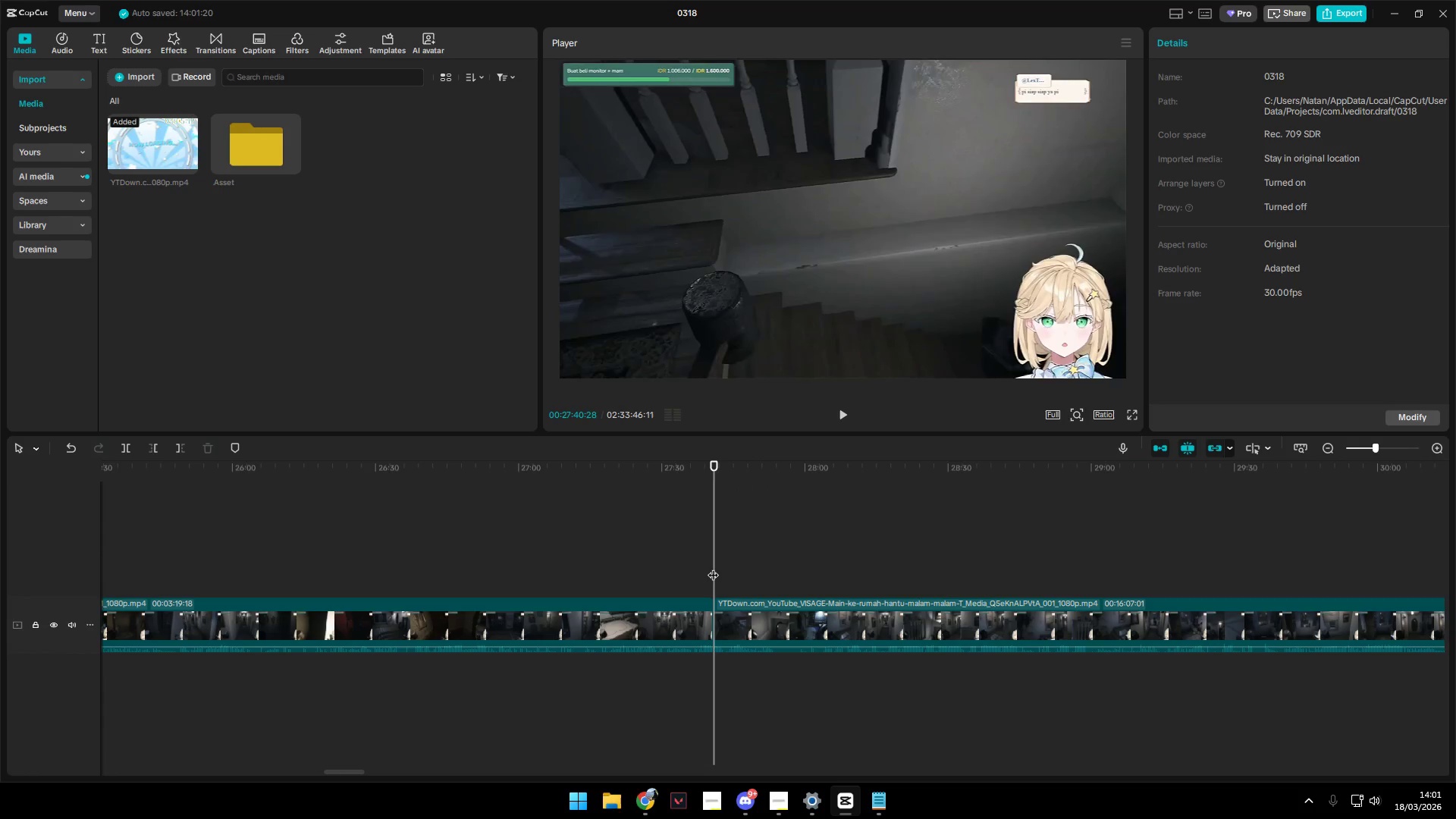 
key(Space)
 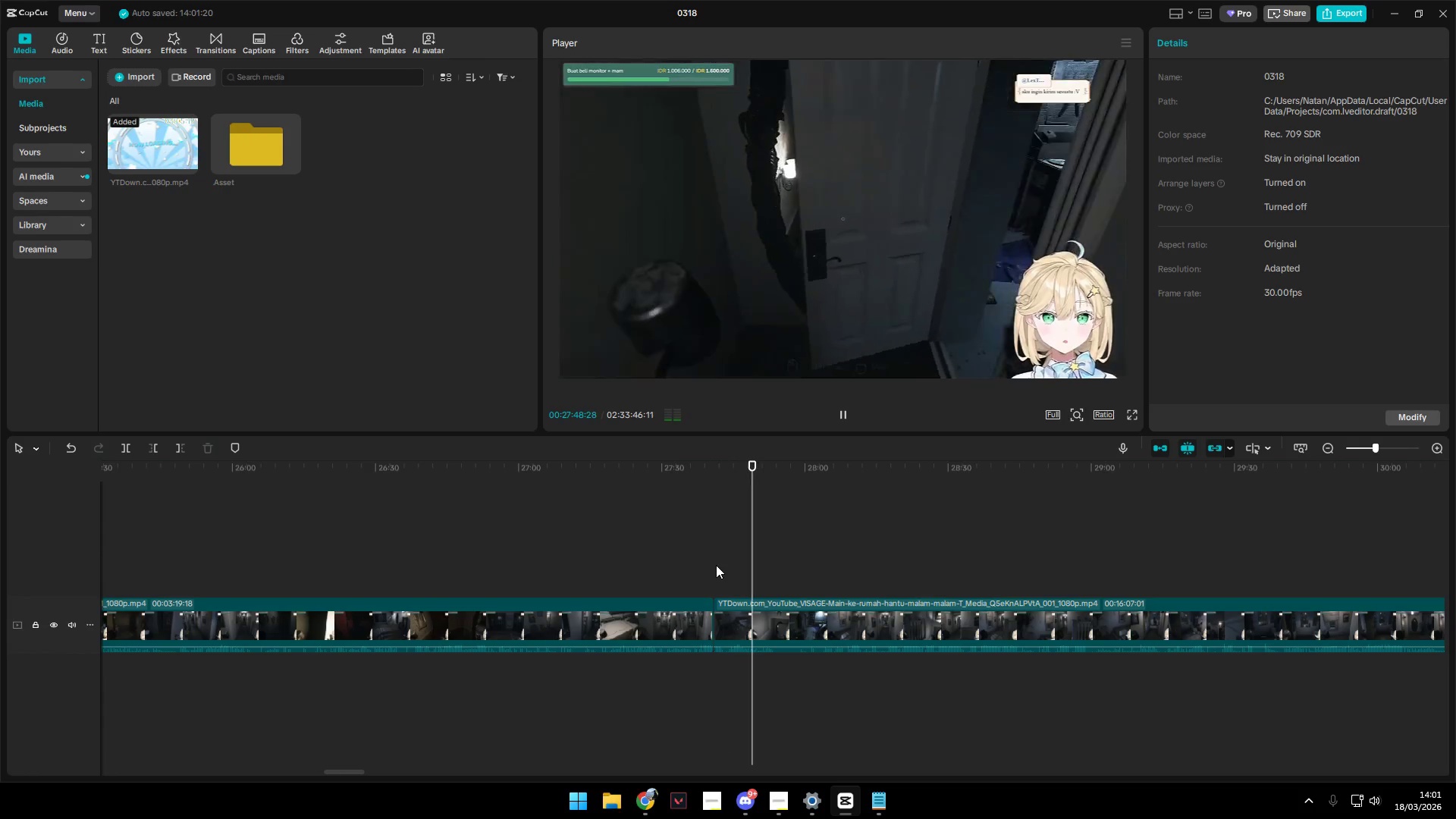 
wait(13.08)
 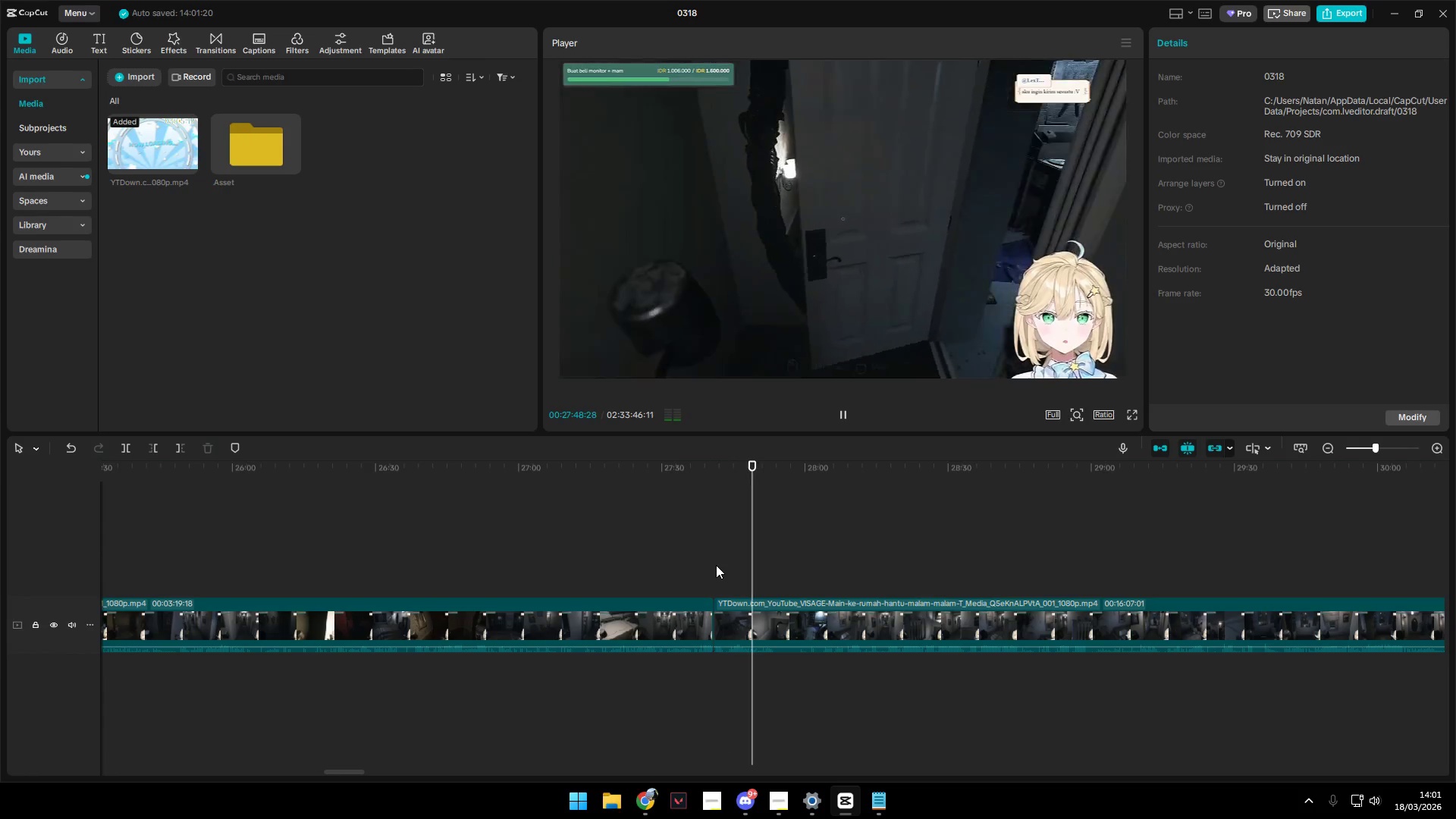 
key(Space)
 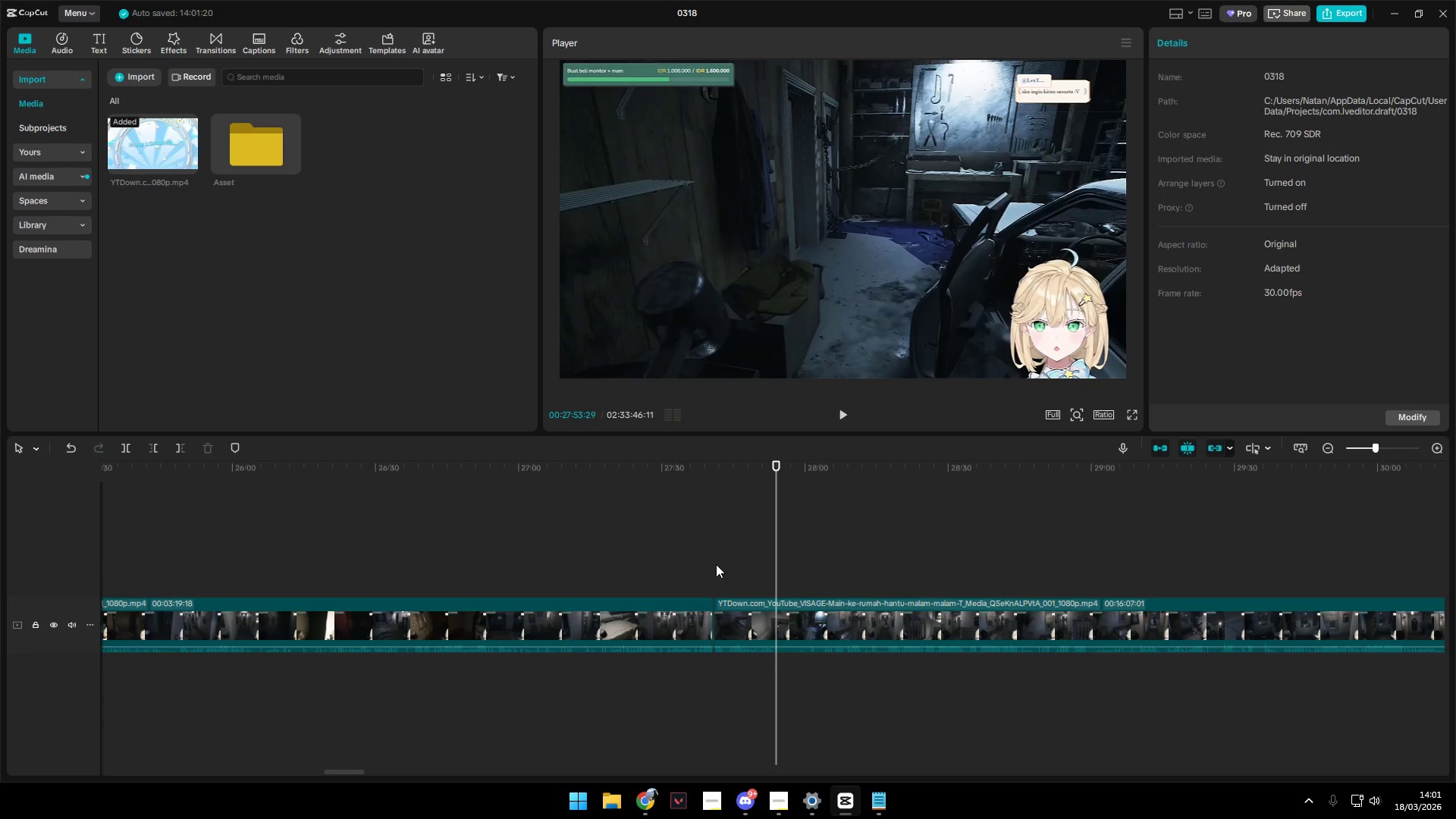 
key(Shift+E)
 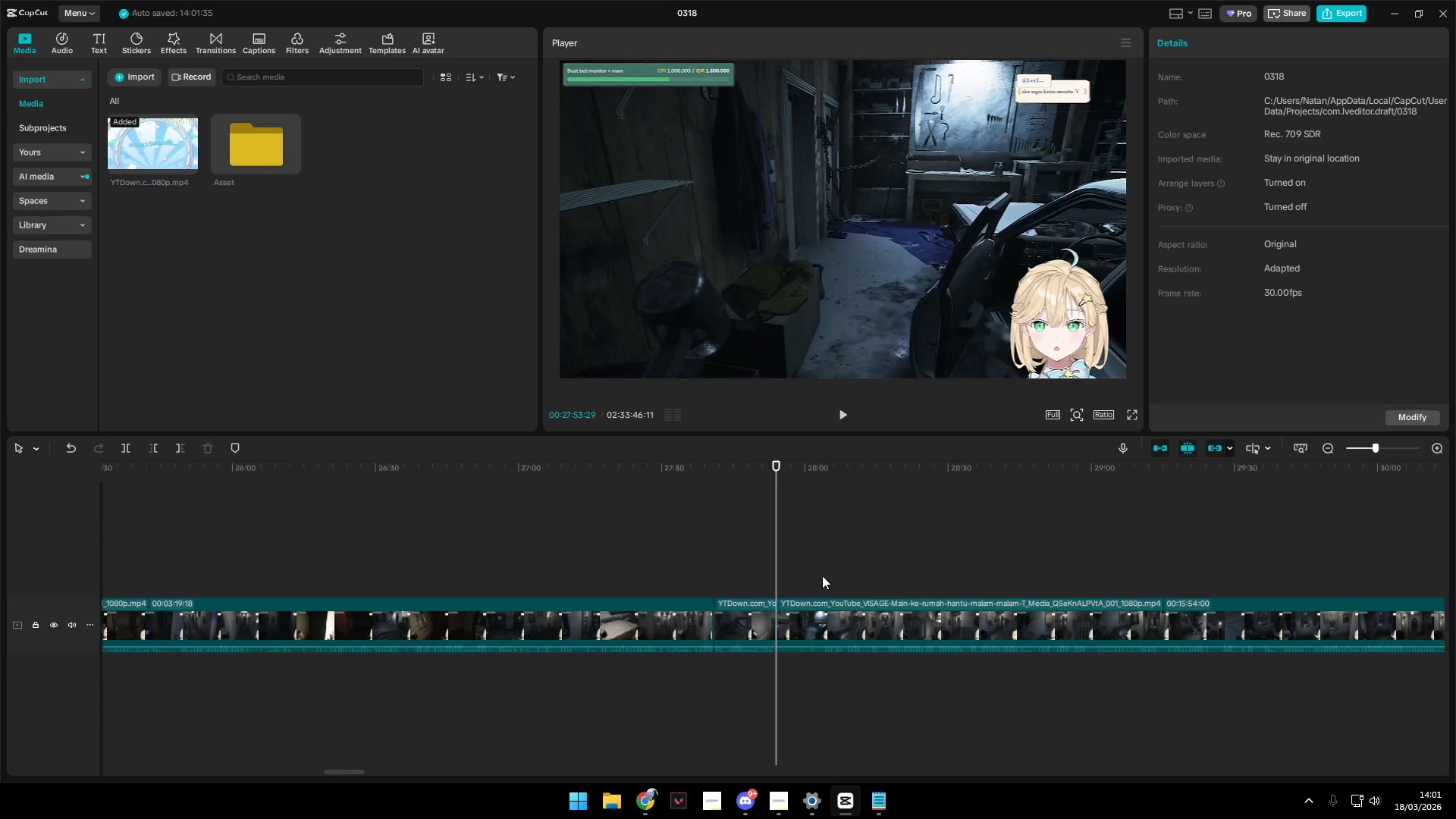 
left_click([820, 570])
 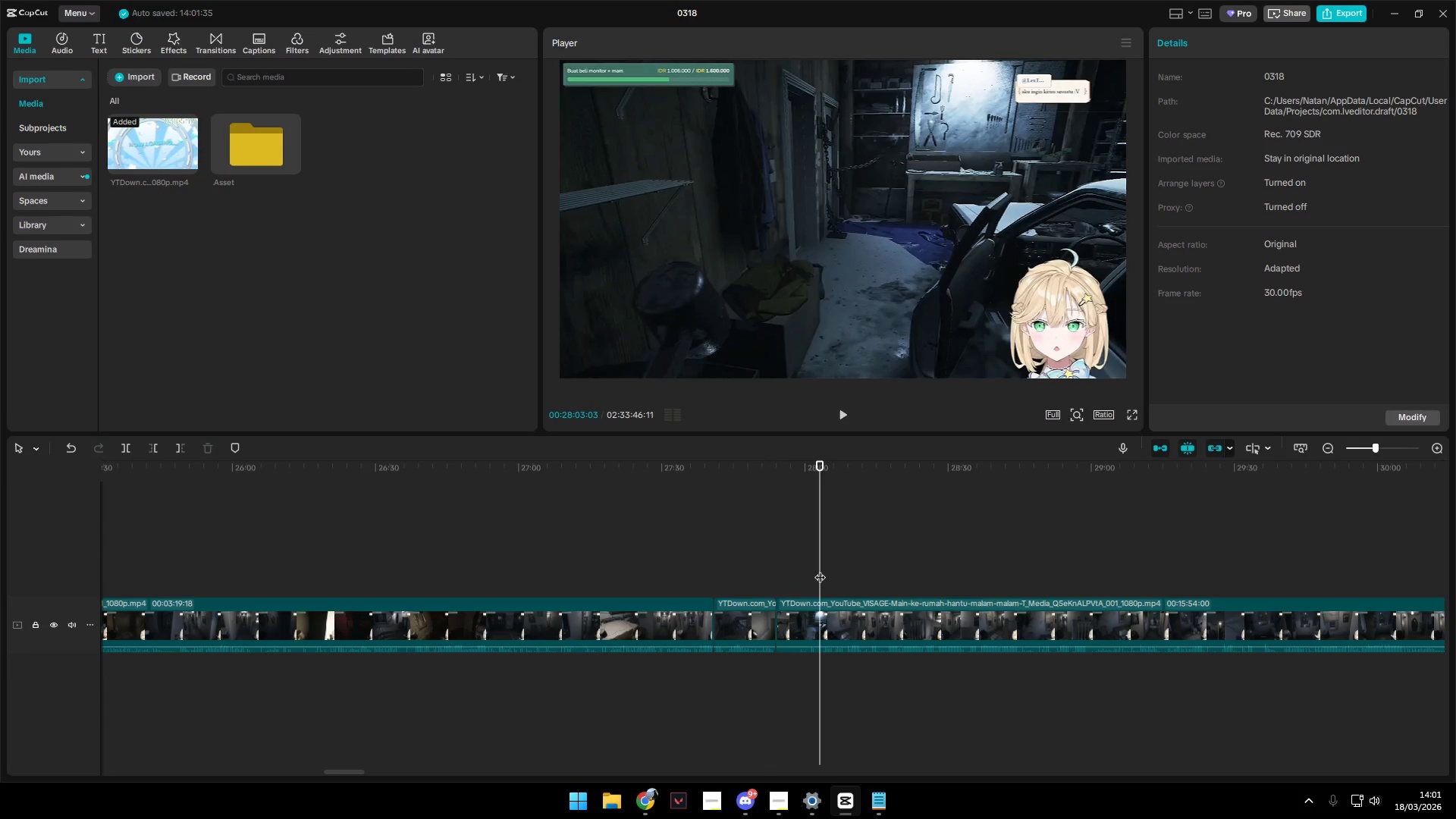 
key(Space)
 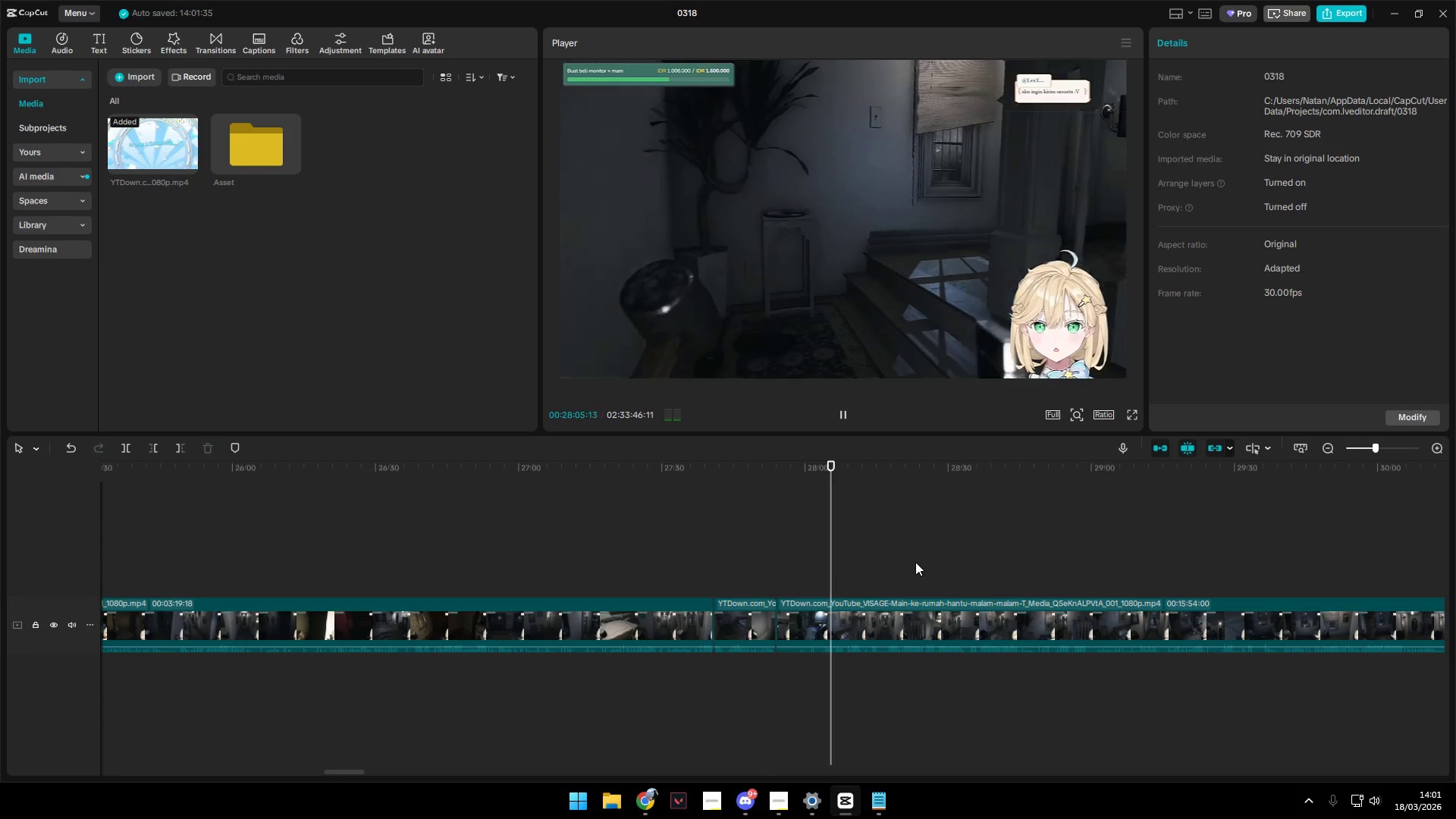 
double_click([893, 552])
 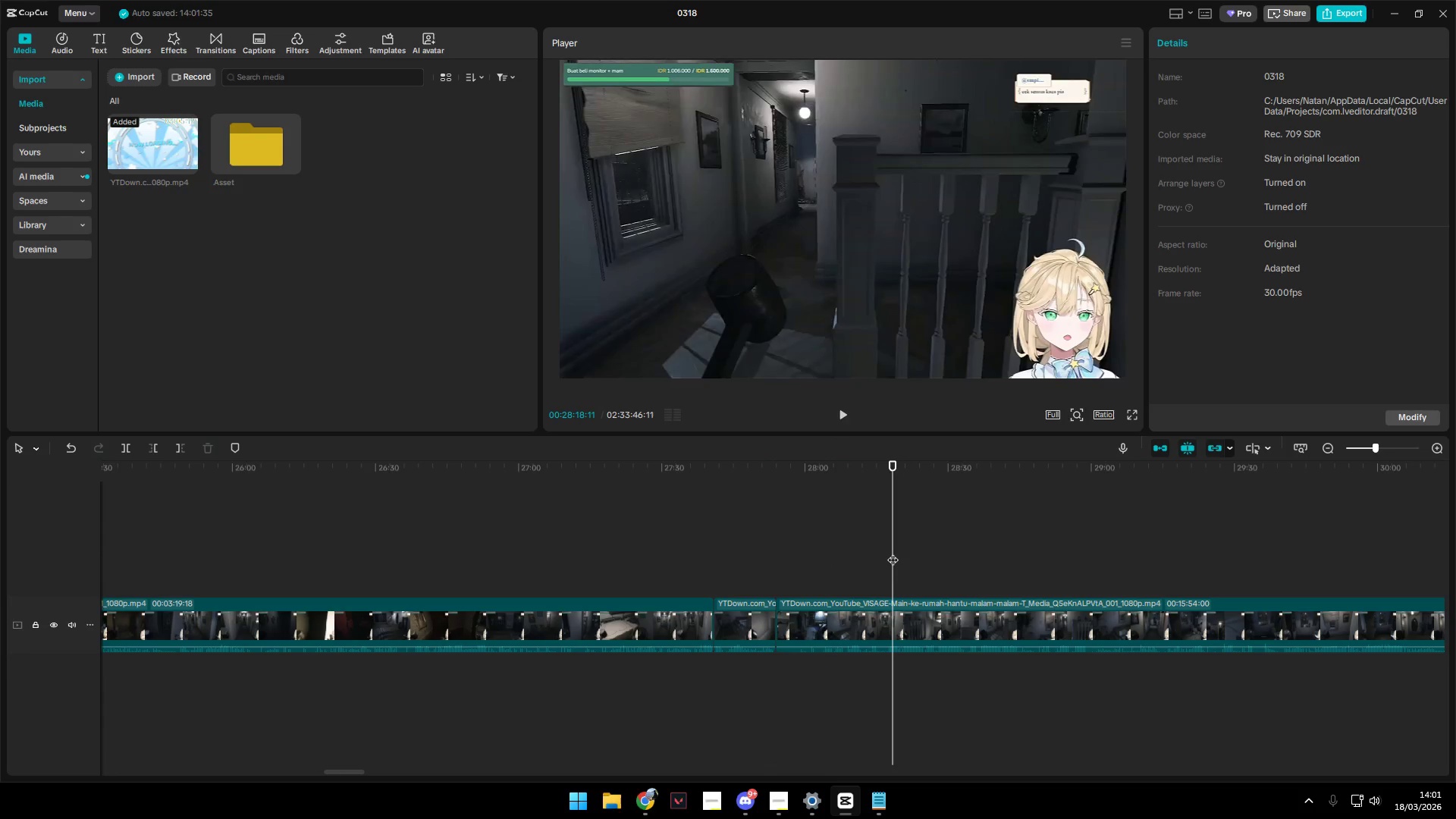 
key(Space)
 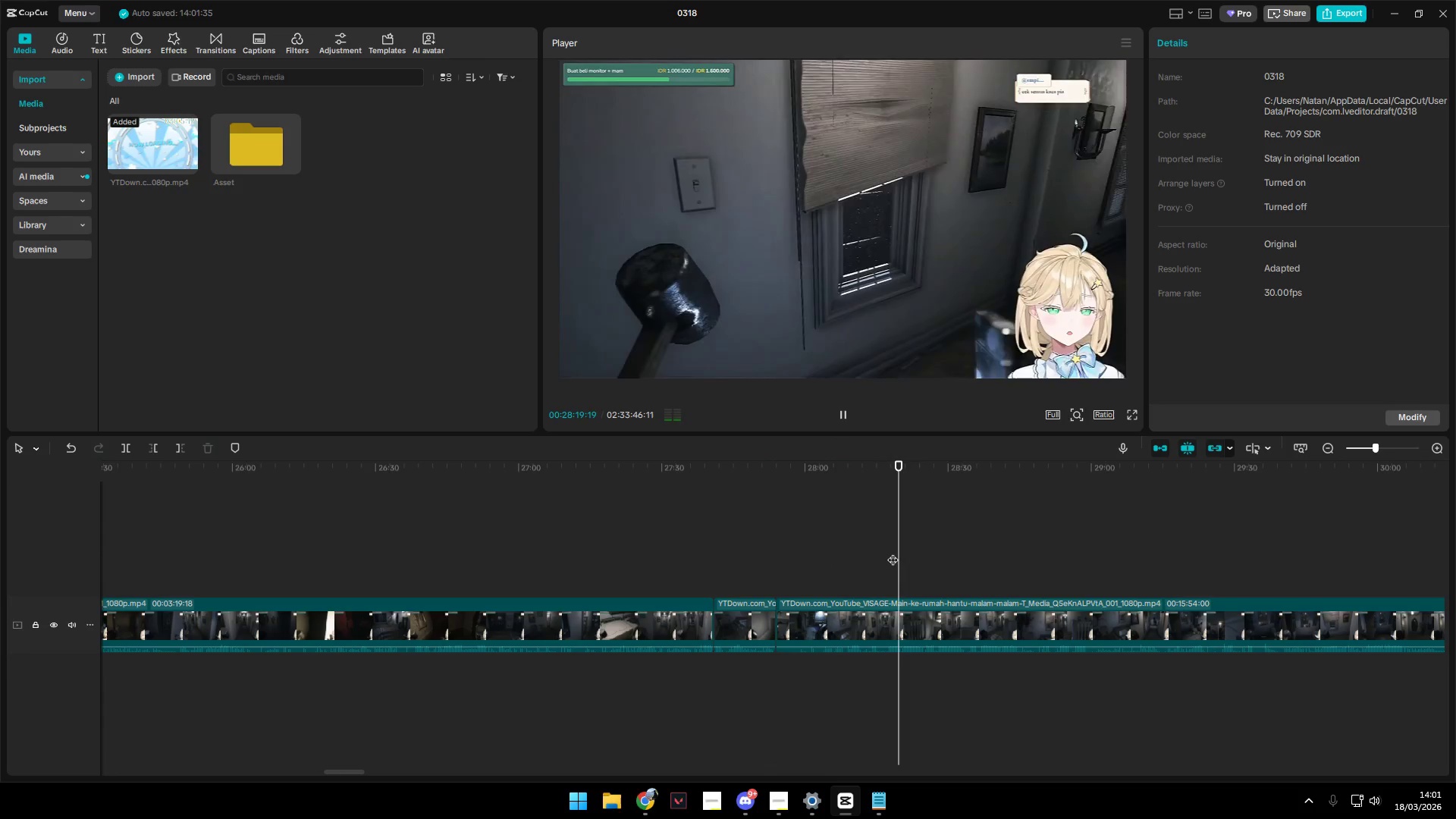 
left_click([886, 552])
 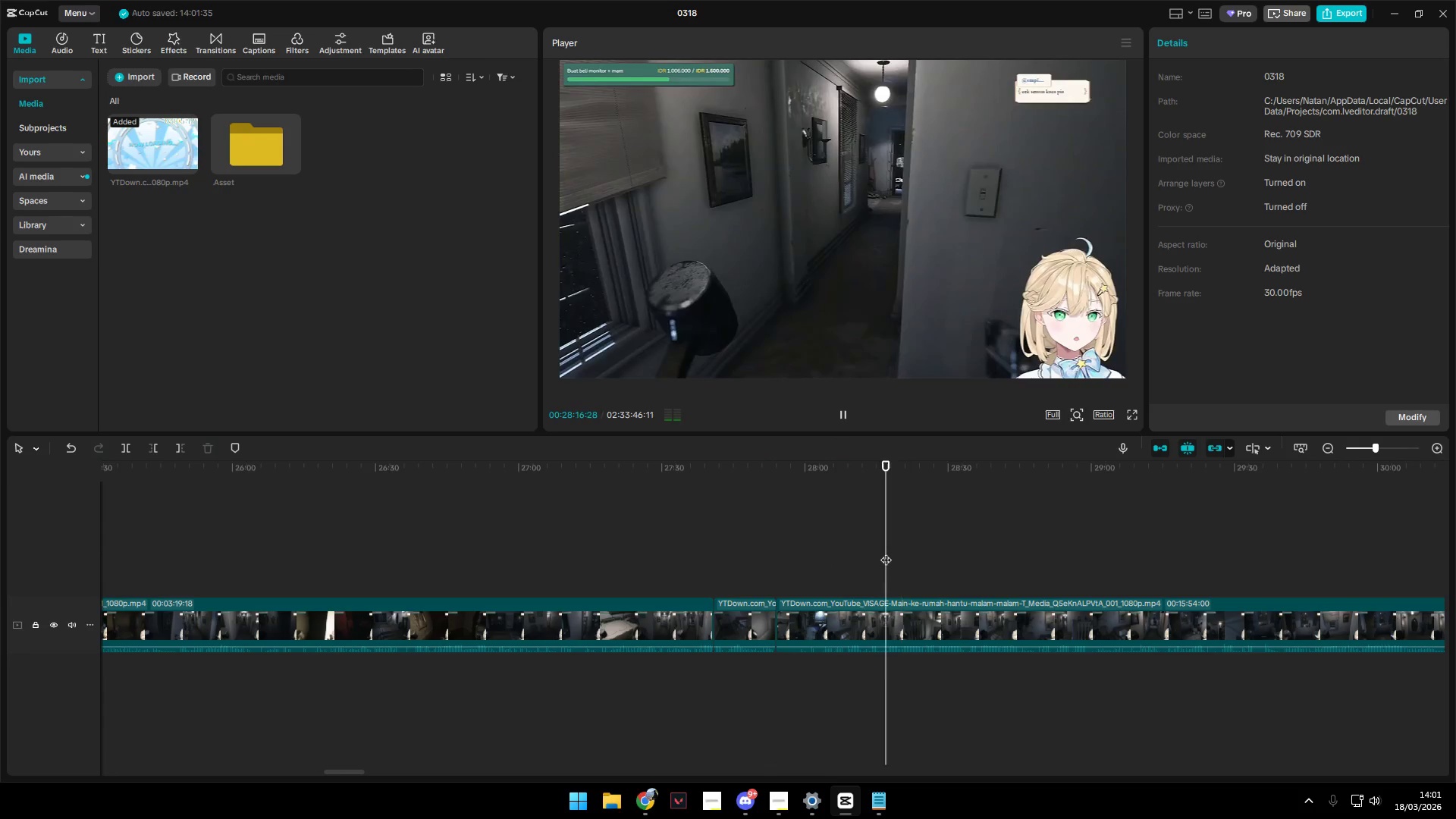 
key(Space)
 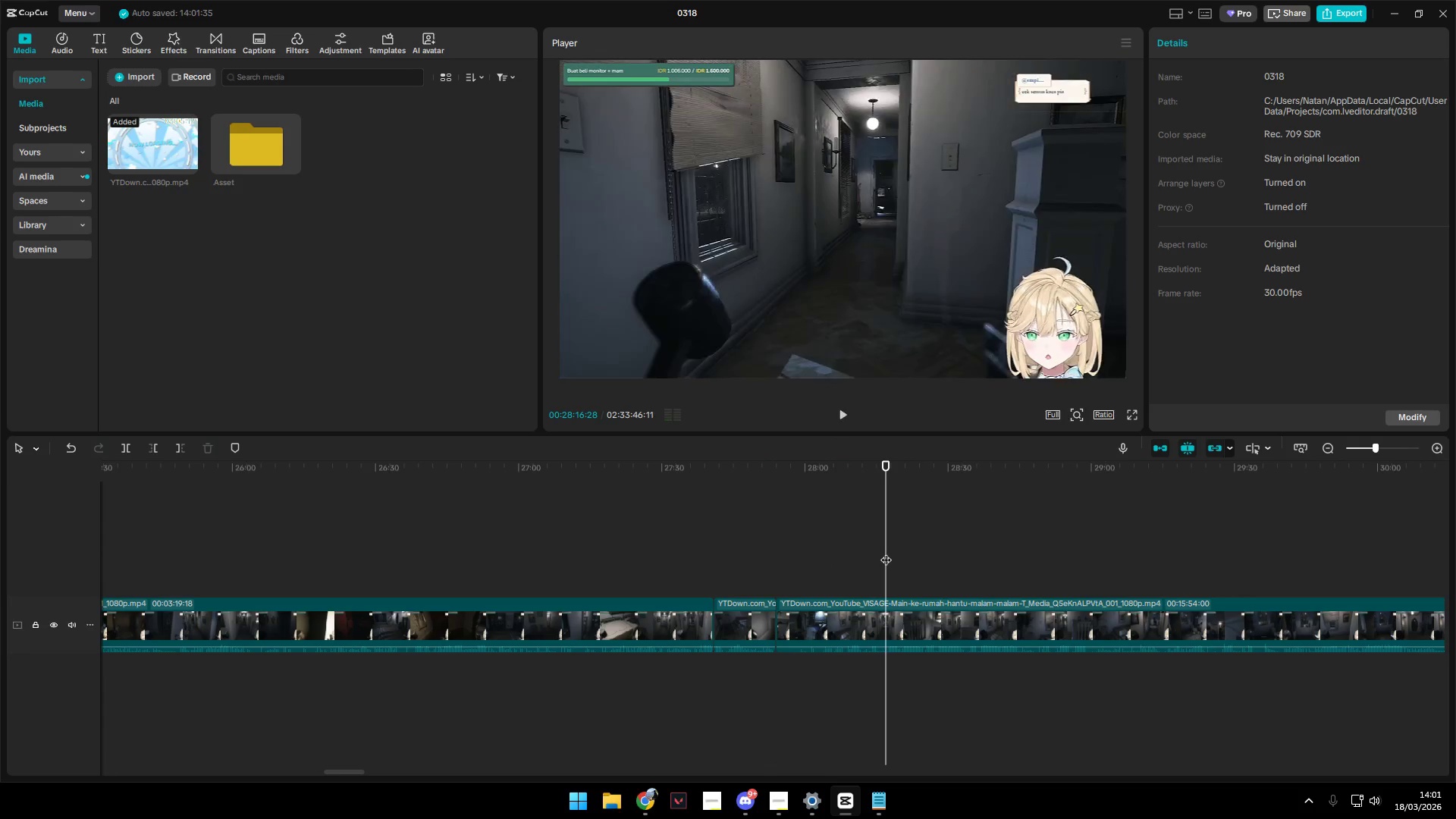 
key(Space)
 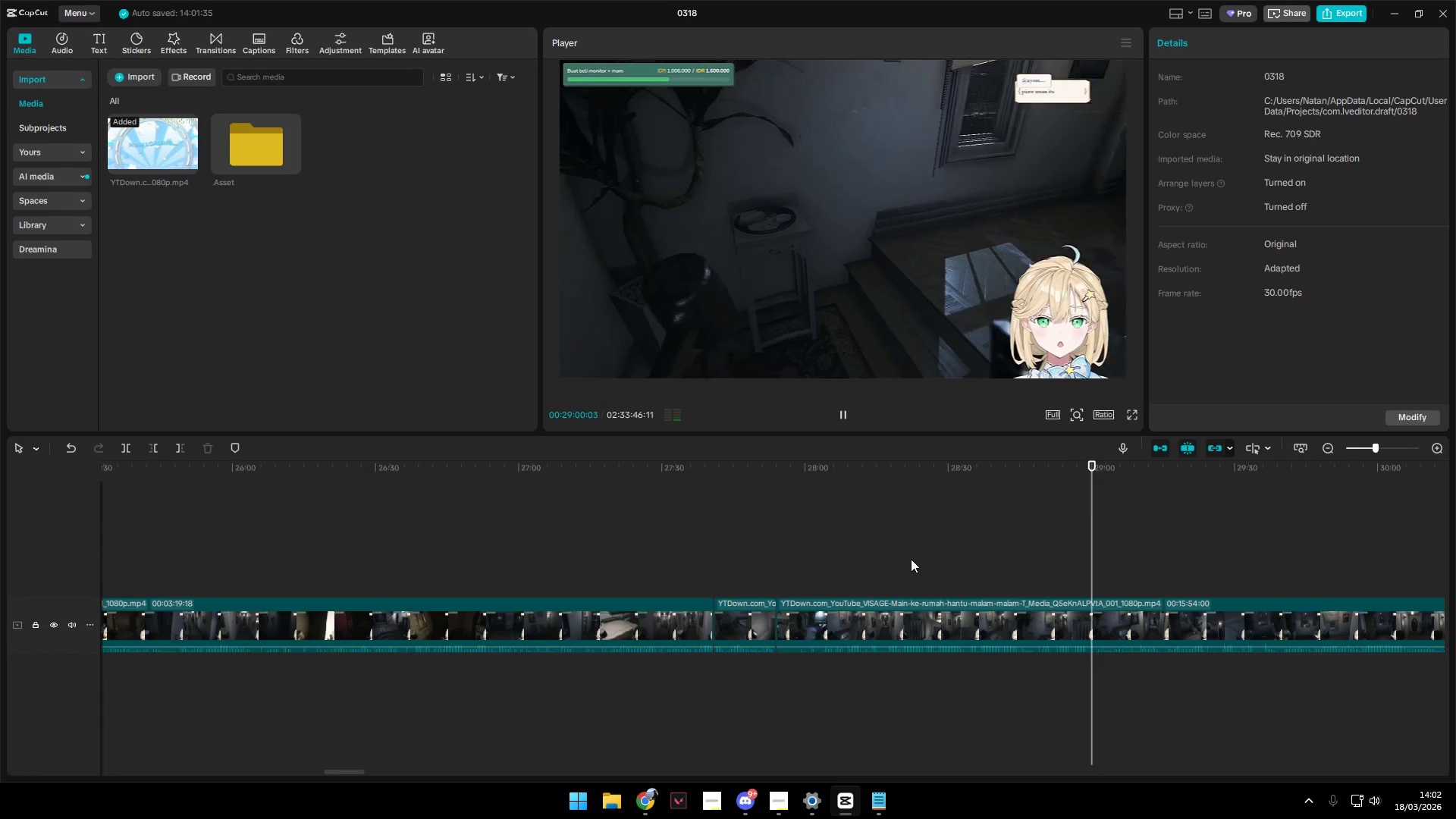 
wait(48.2)
 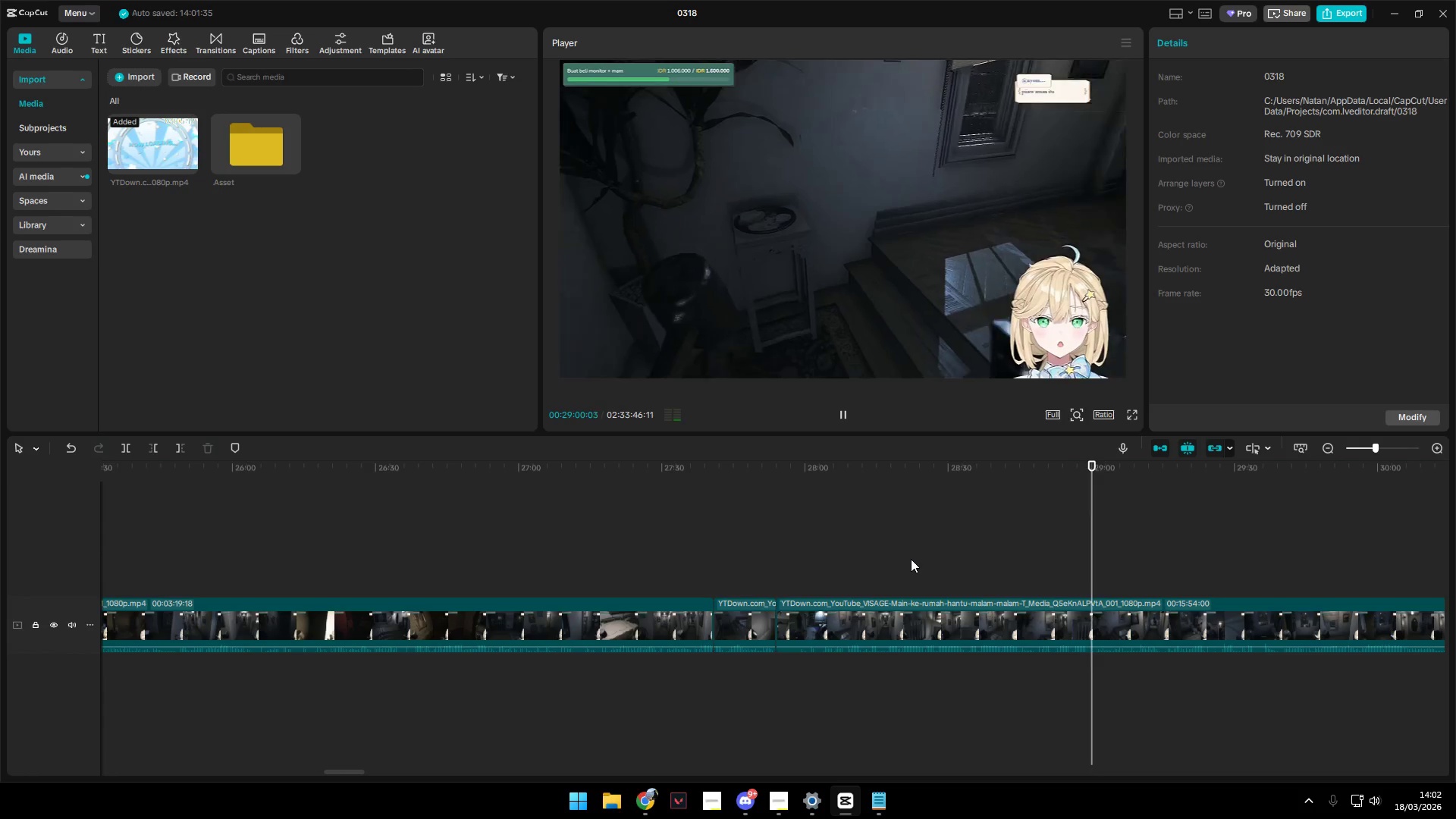 
left_click([1141, 568])
 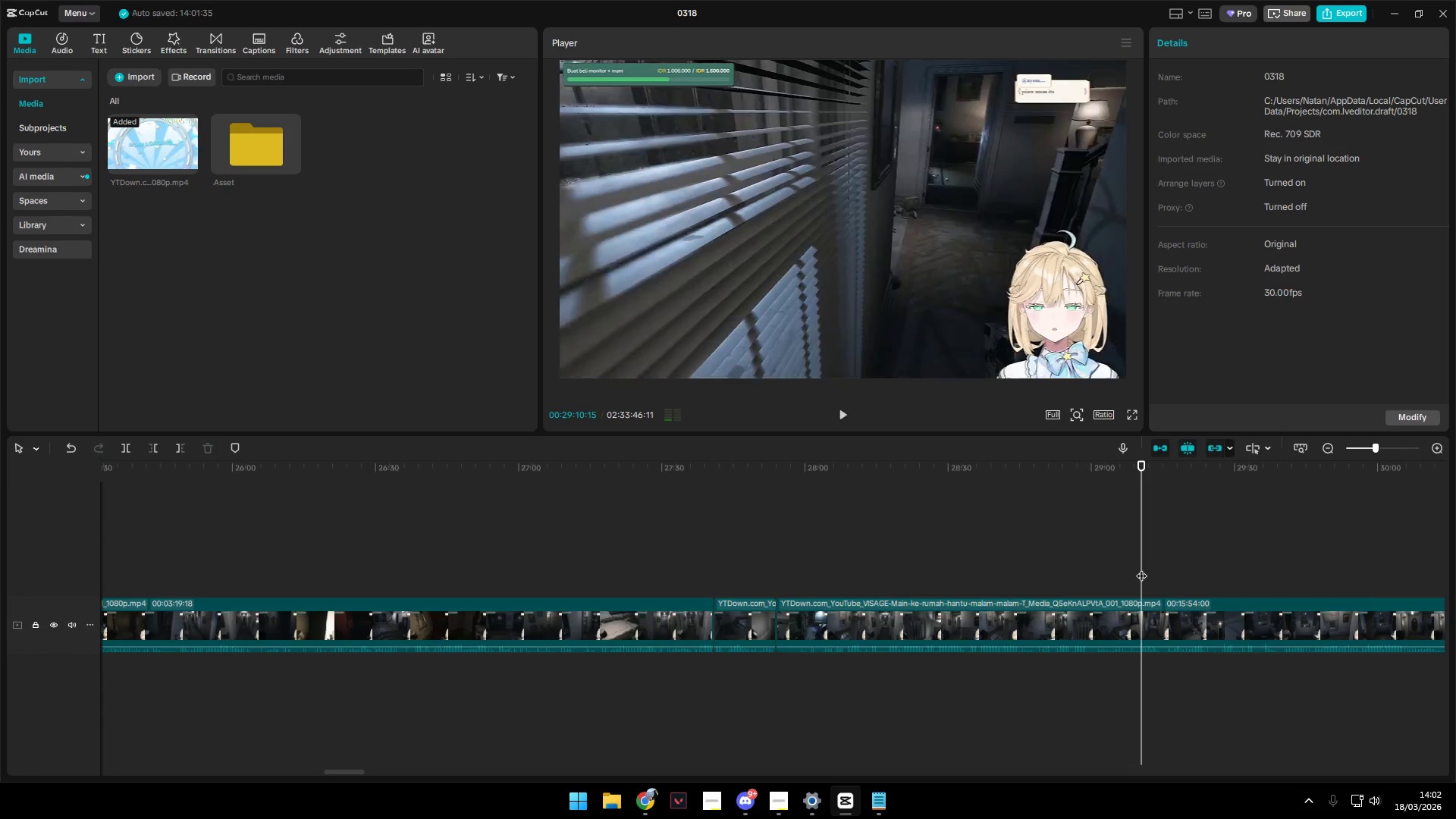 
key(Space)
 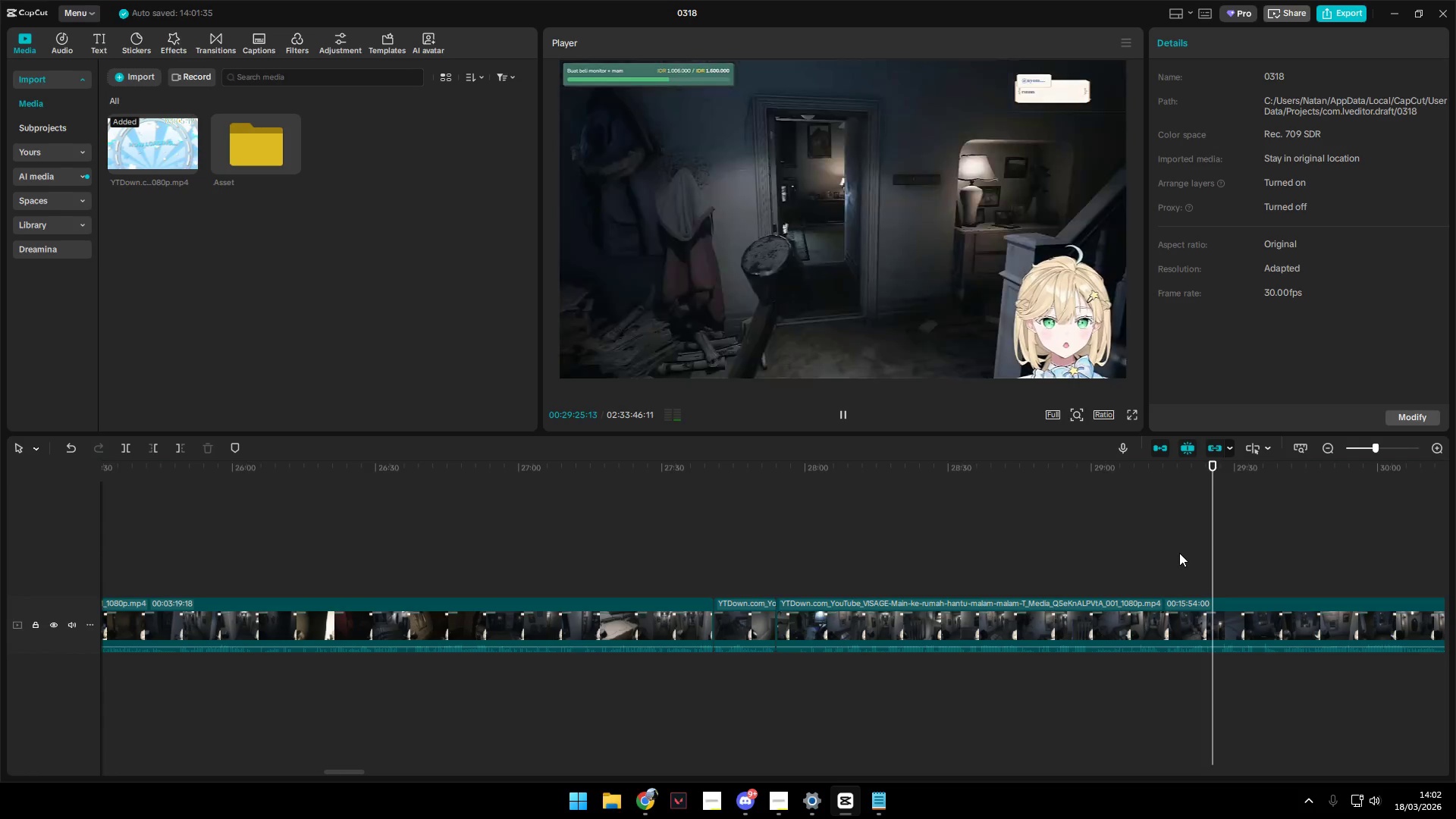 
wait(19.98)
 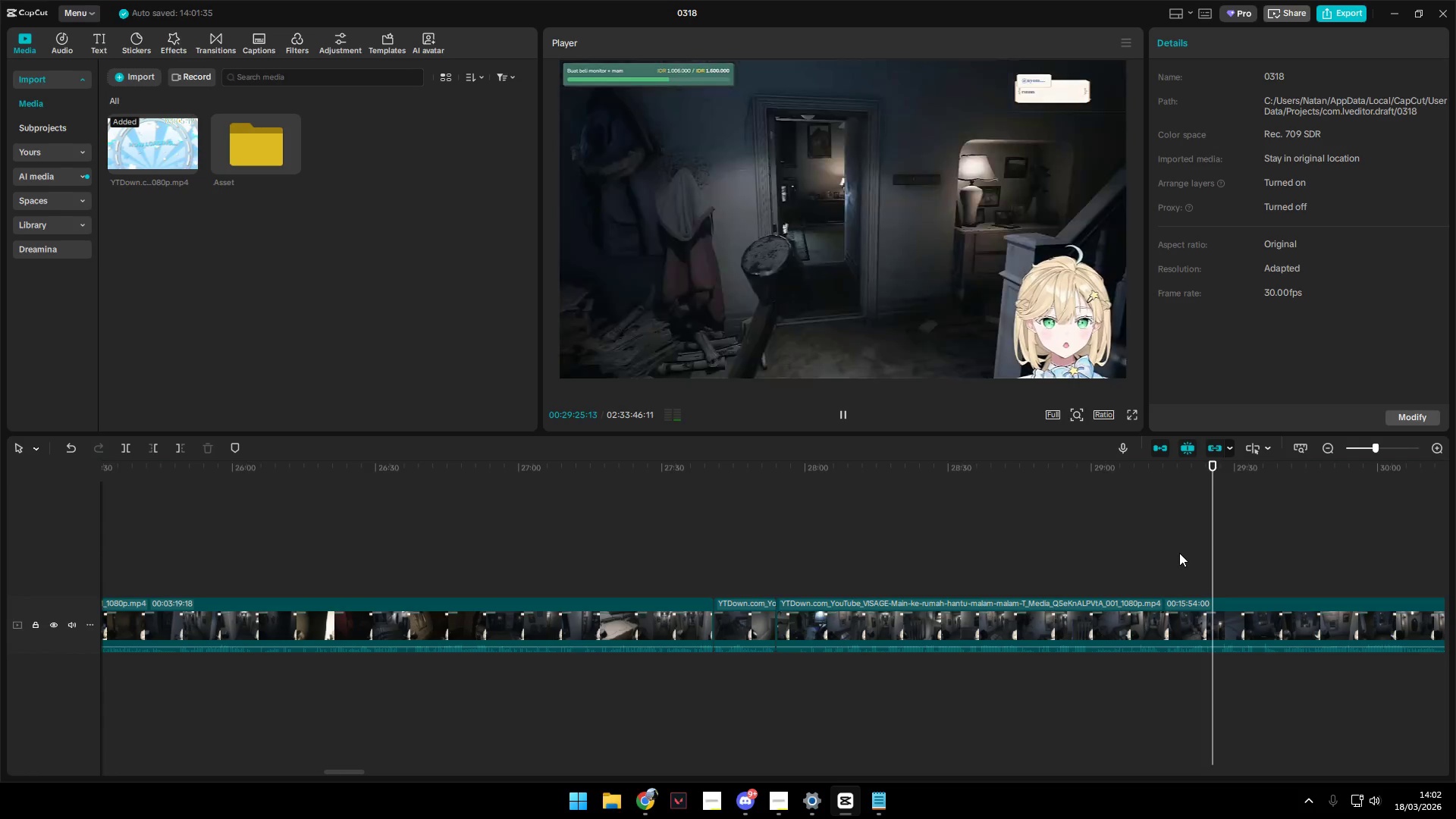 
left_click([1195, 560])
 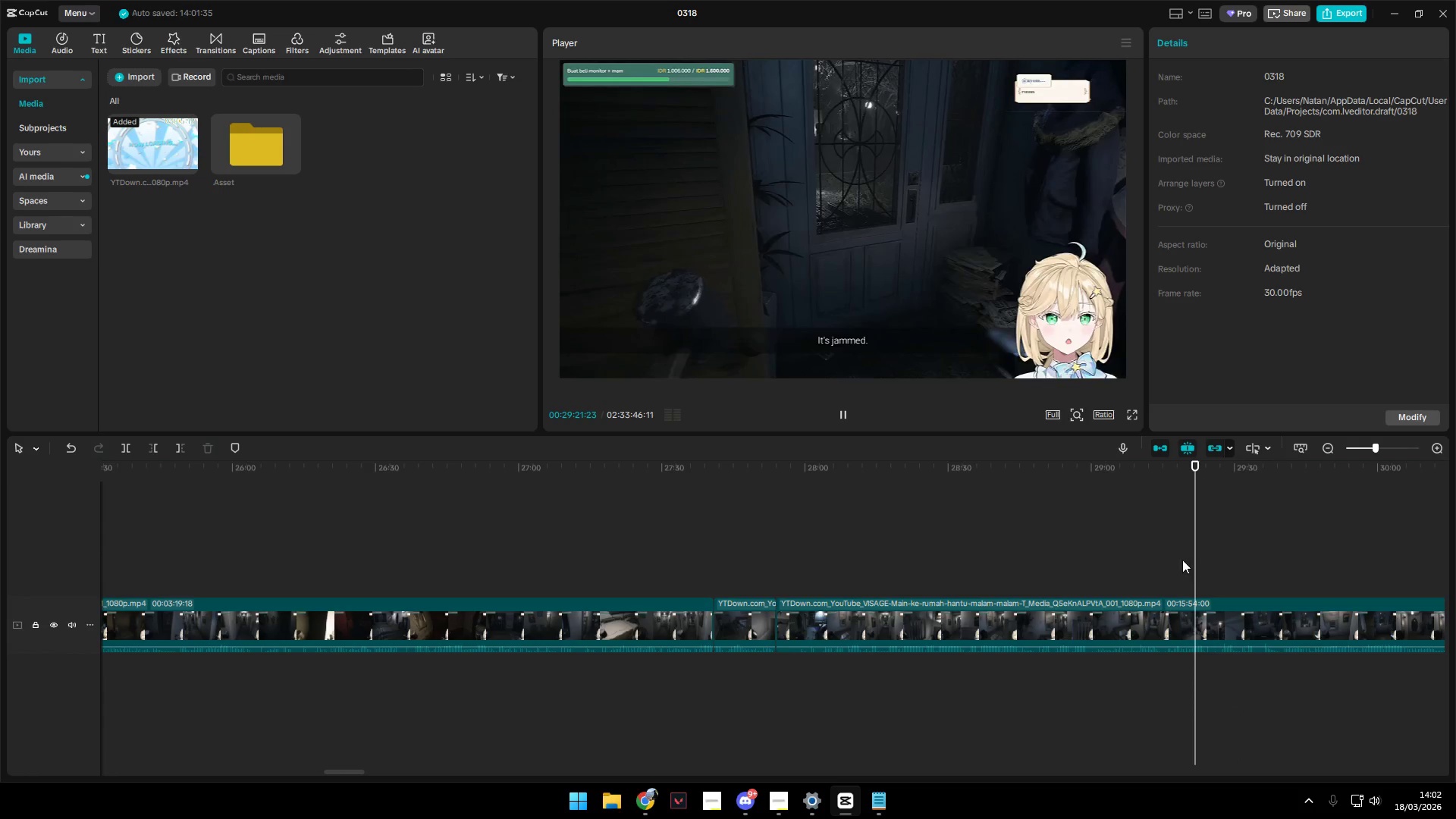 
left_click([1181, 560])
 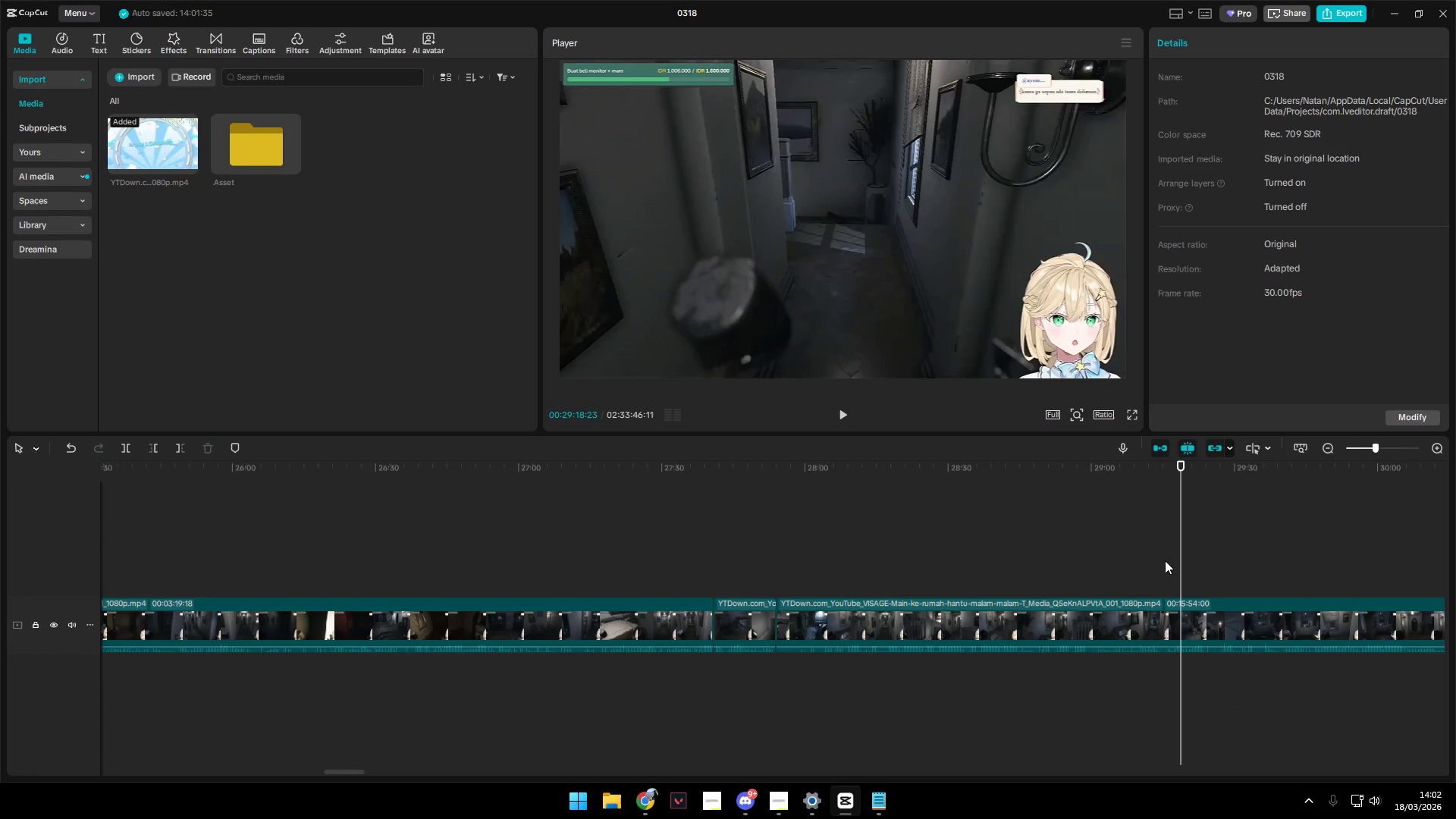 
double_click([1161, 561])
 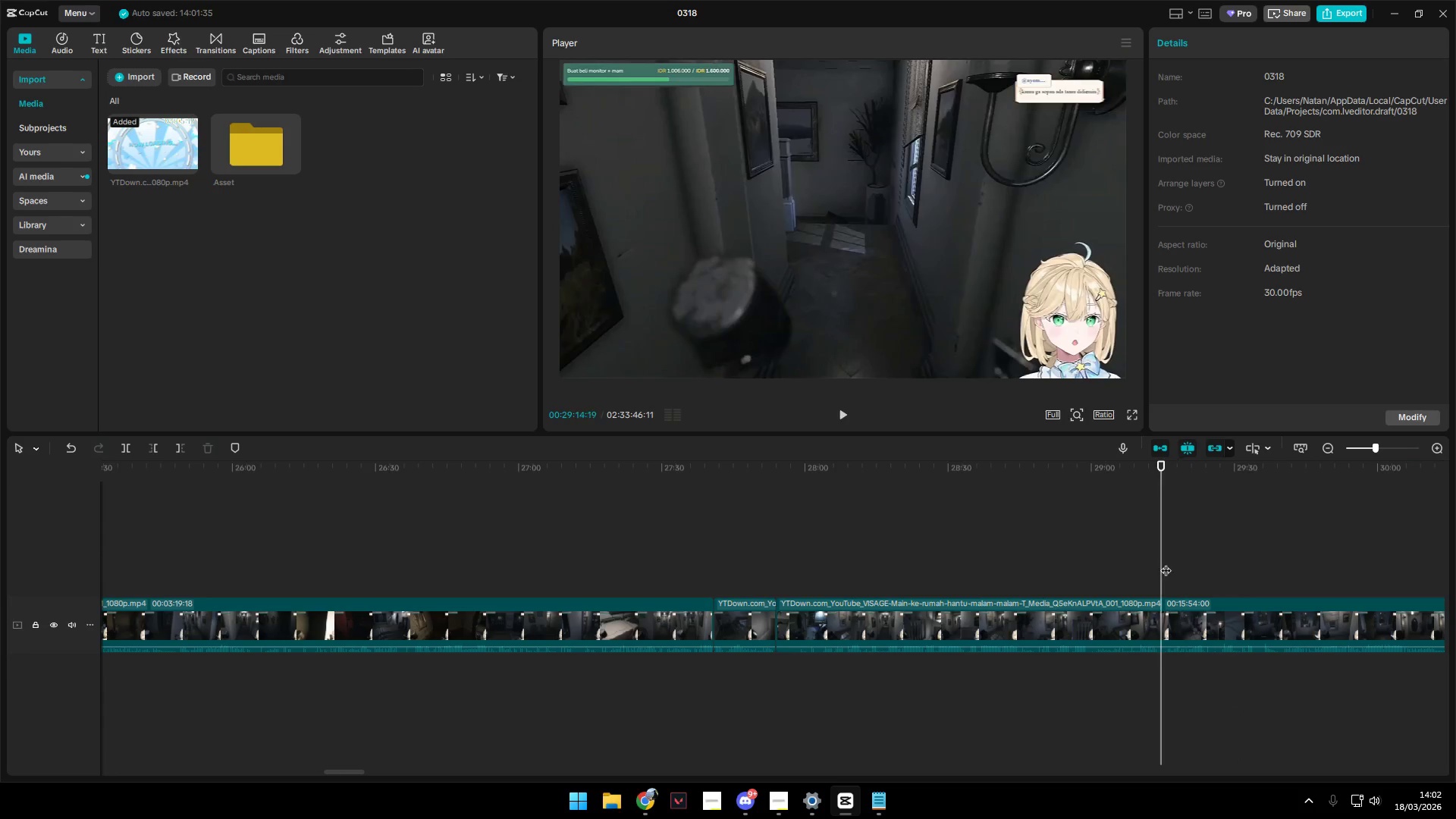 
key(Space)
 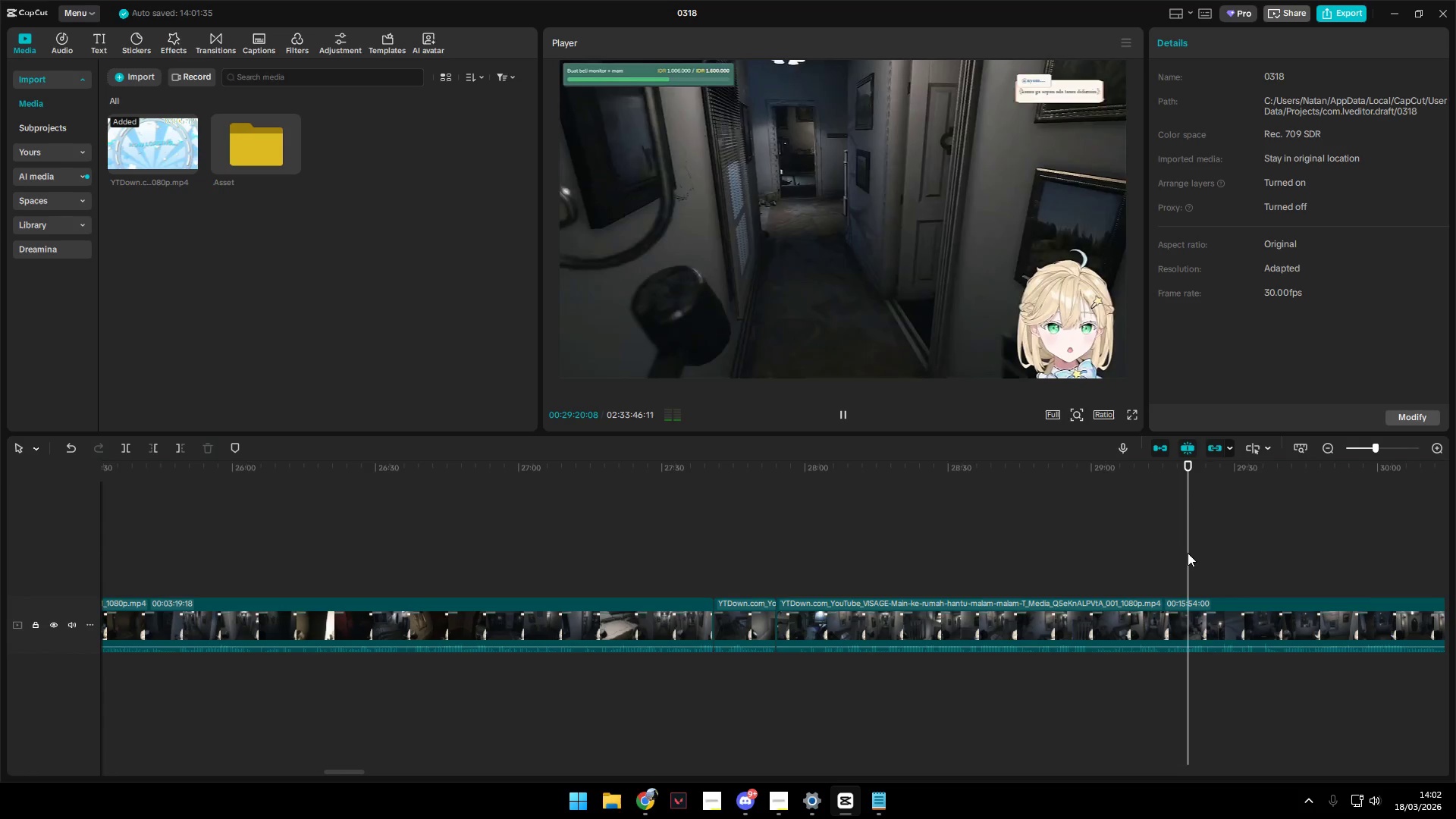 
wait(7.56)
 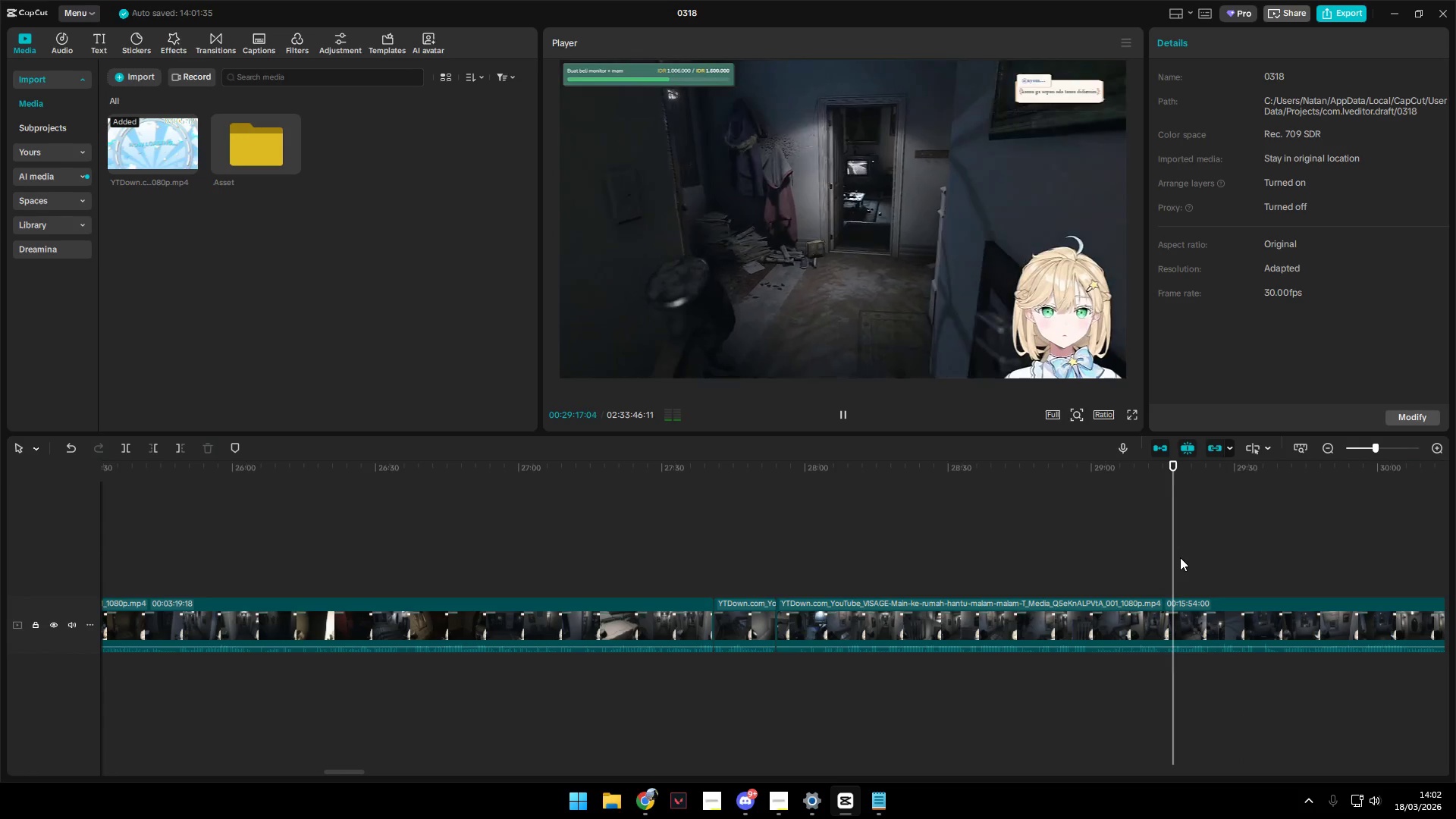 
left_click([1187, 551])
 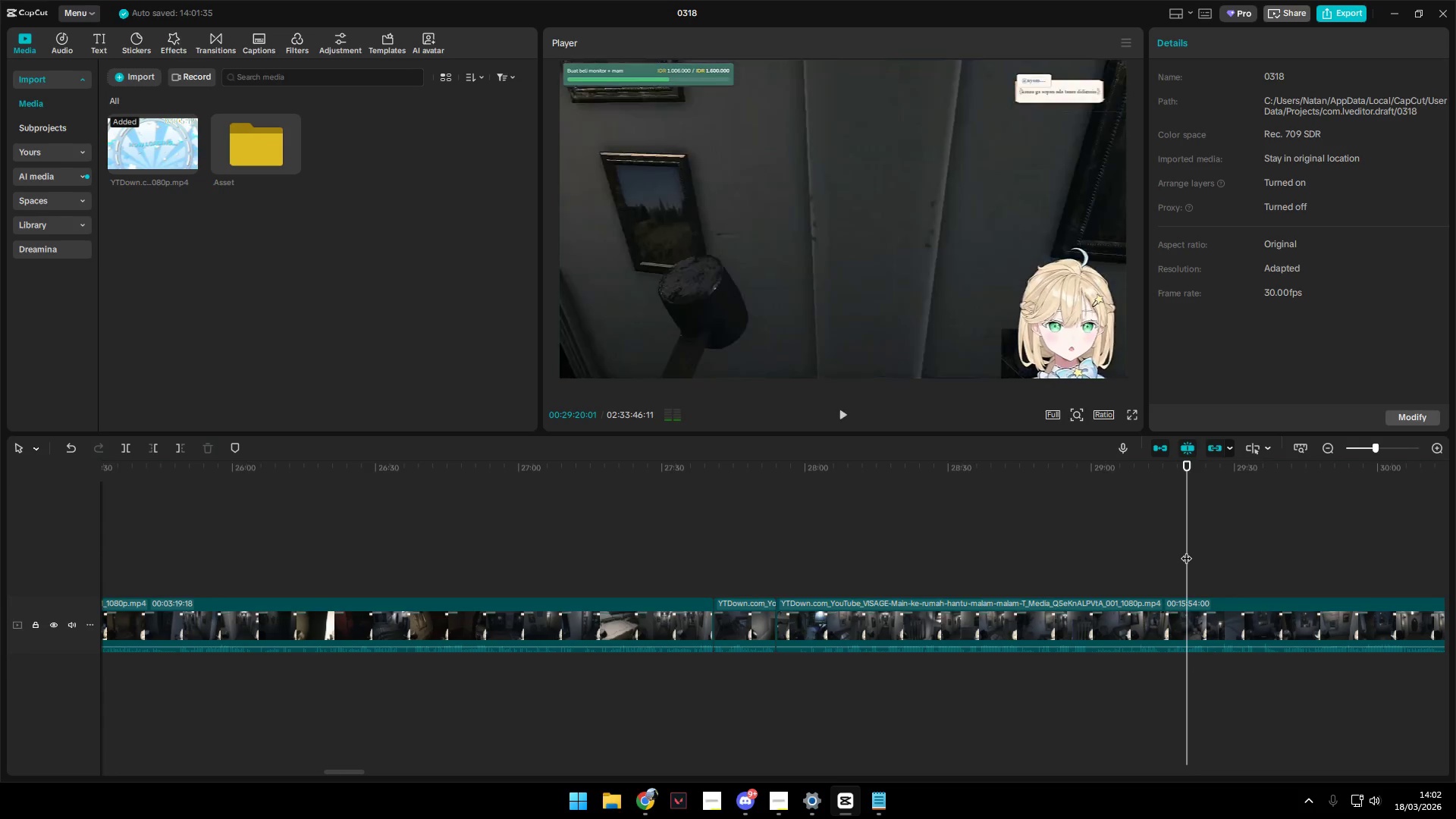 
key(Shift+E)
 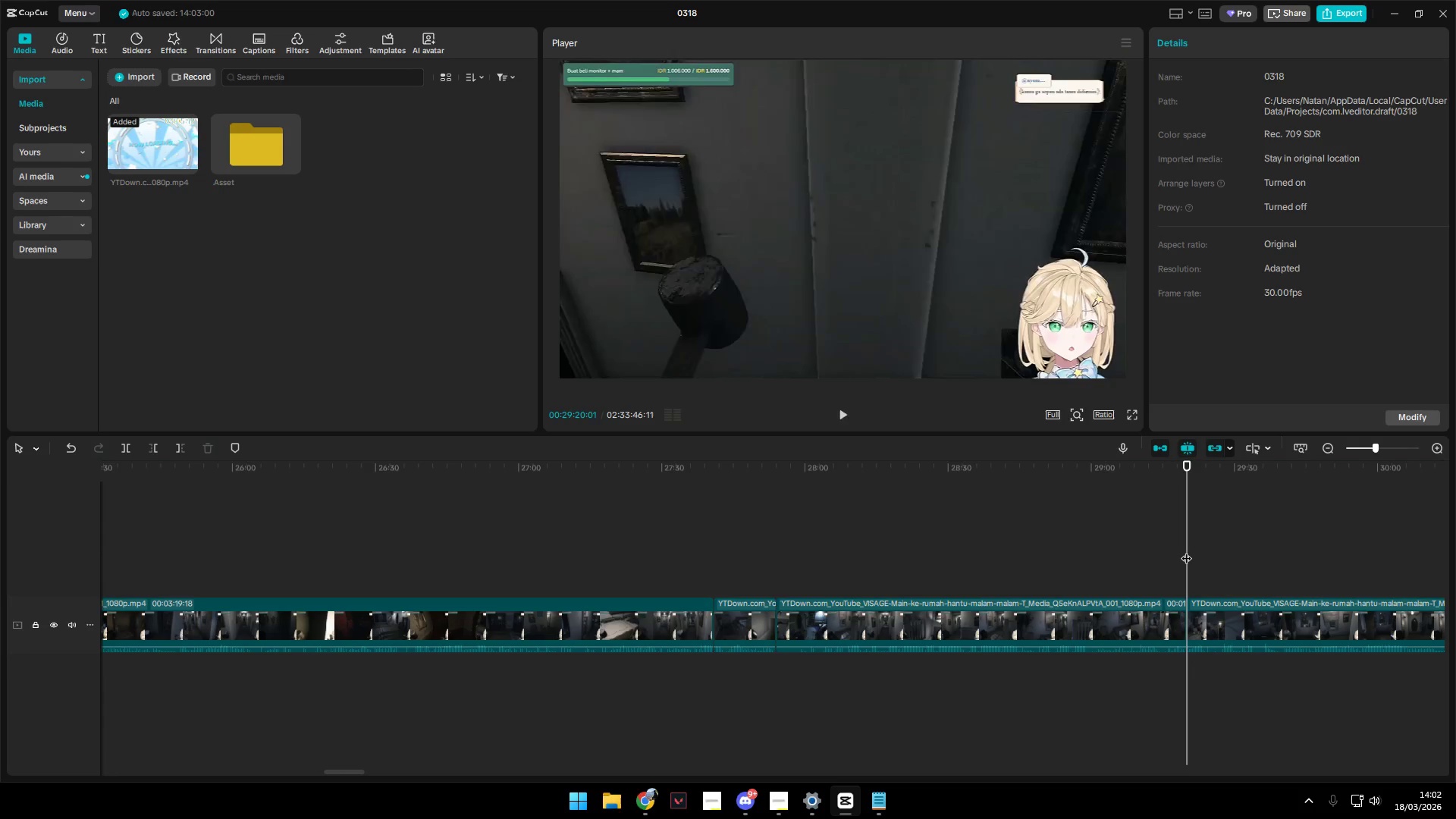 
key(Space)
 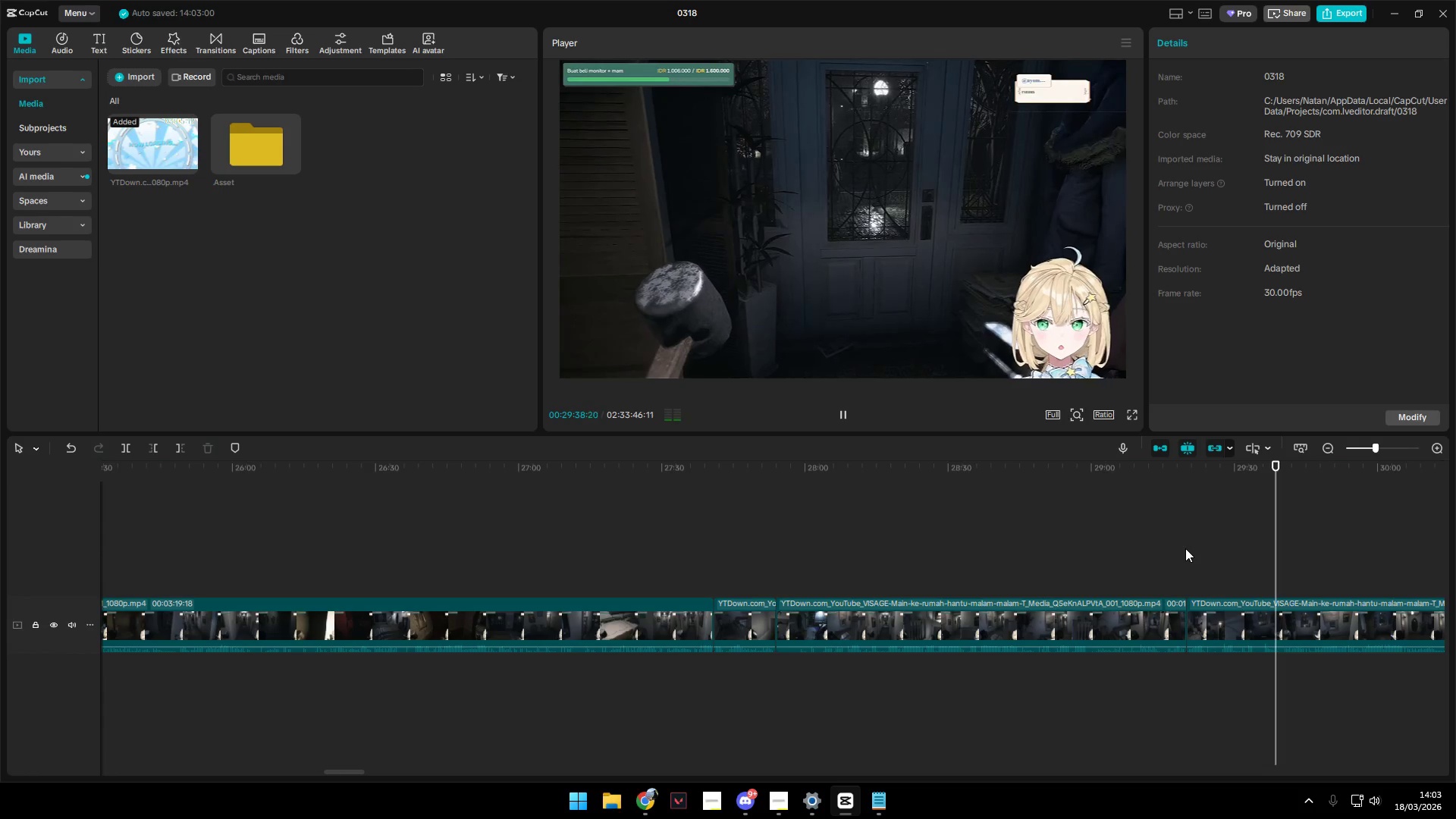 
wait(23.7)
 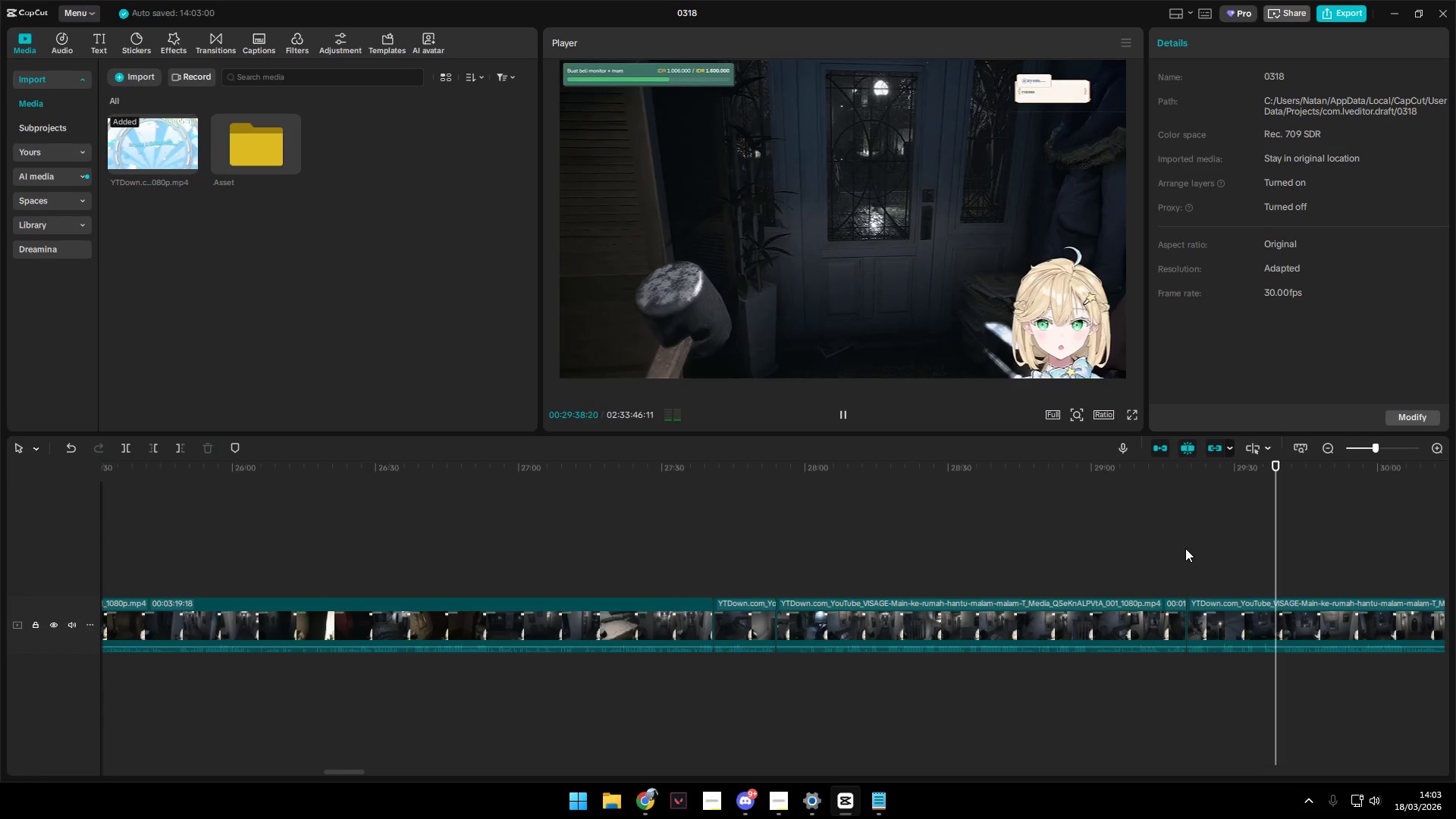 
left_click([1233, 565])
 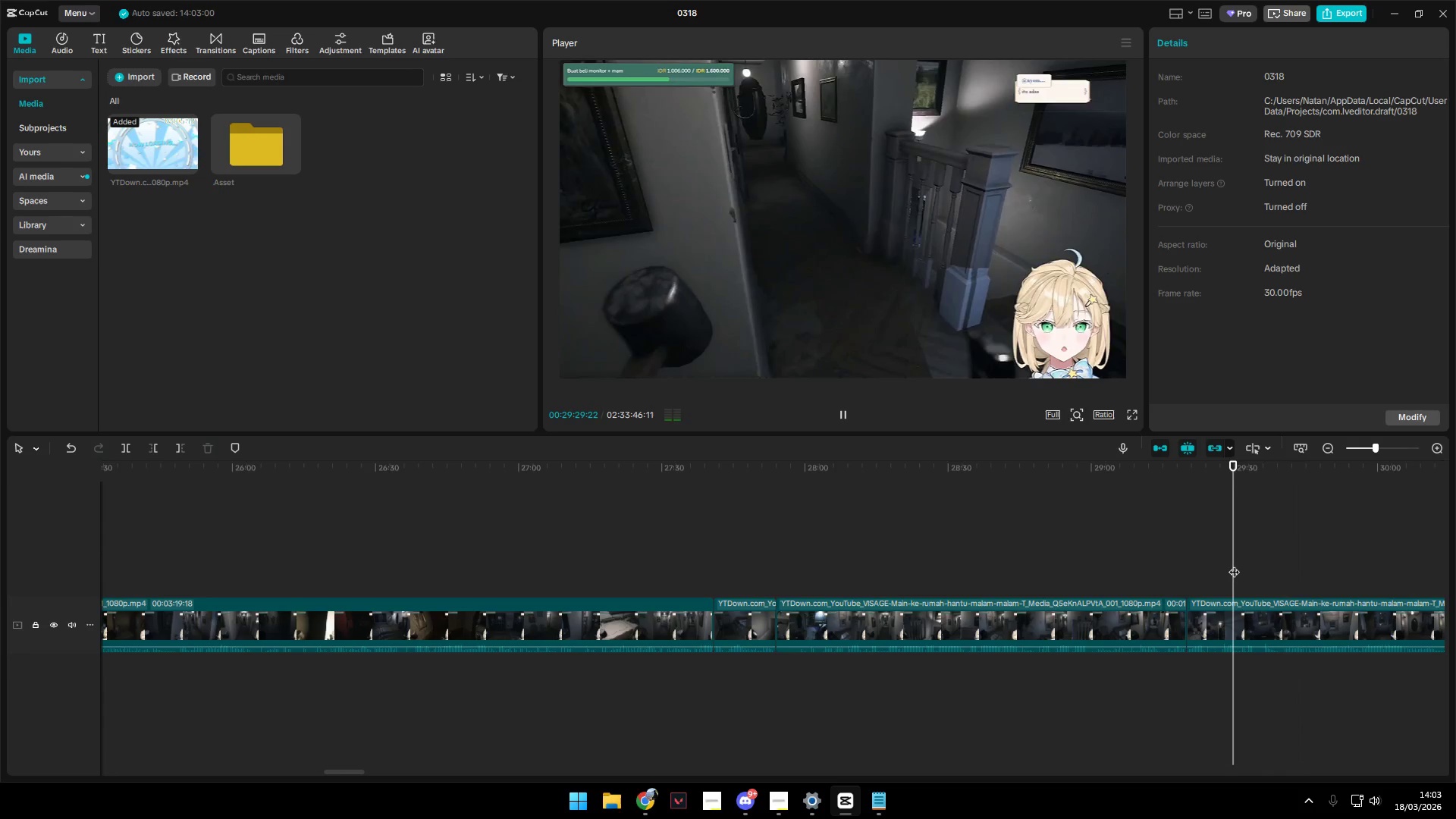 
key(Space)
 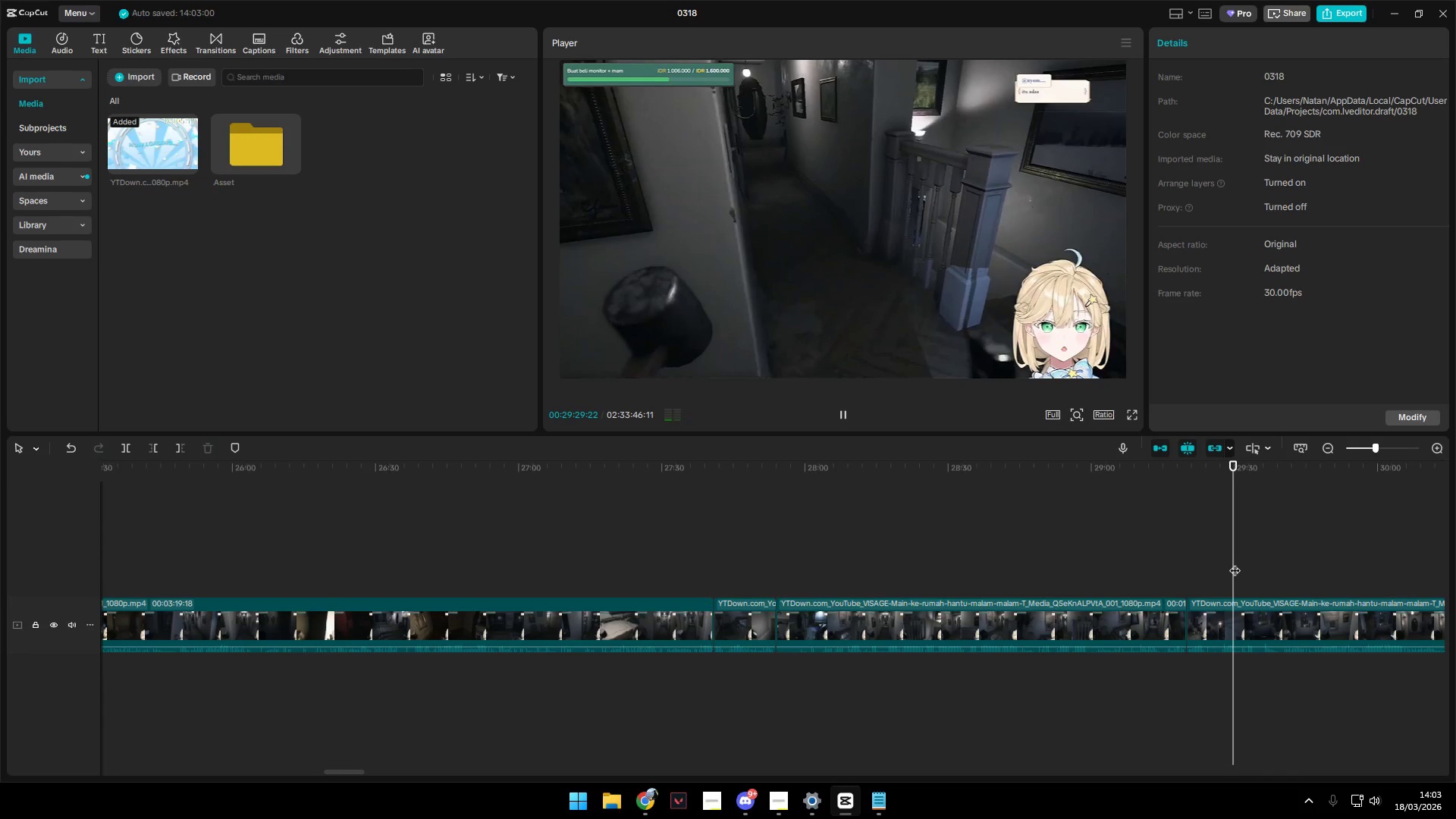 
key(Space)
 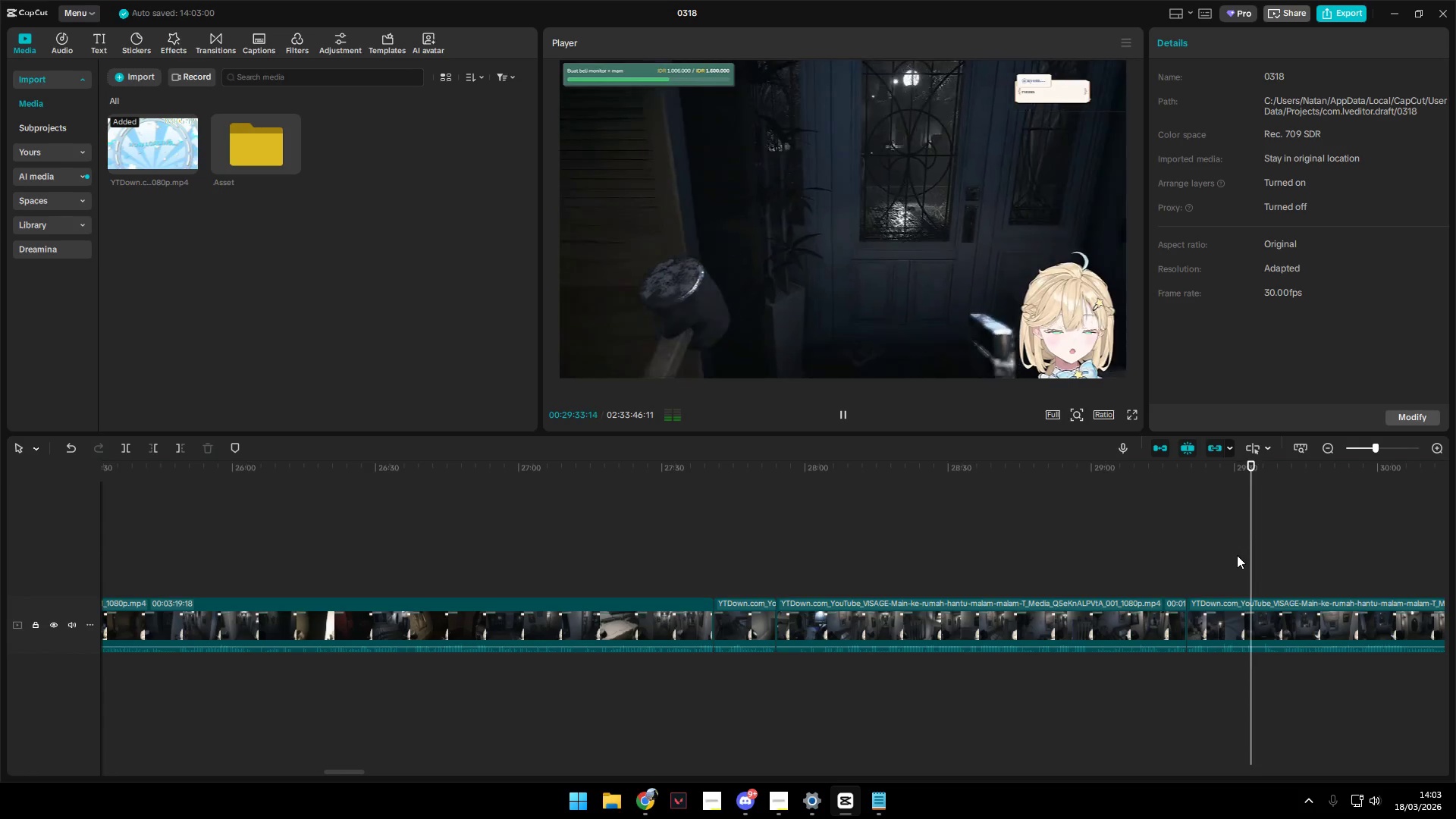 
wait(5.06)
 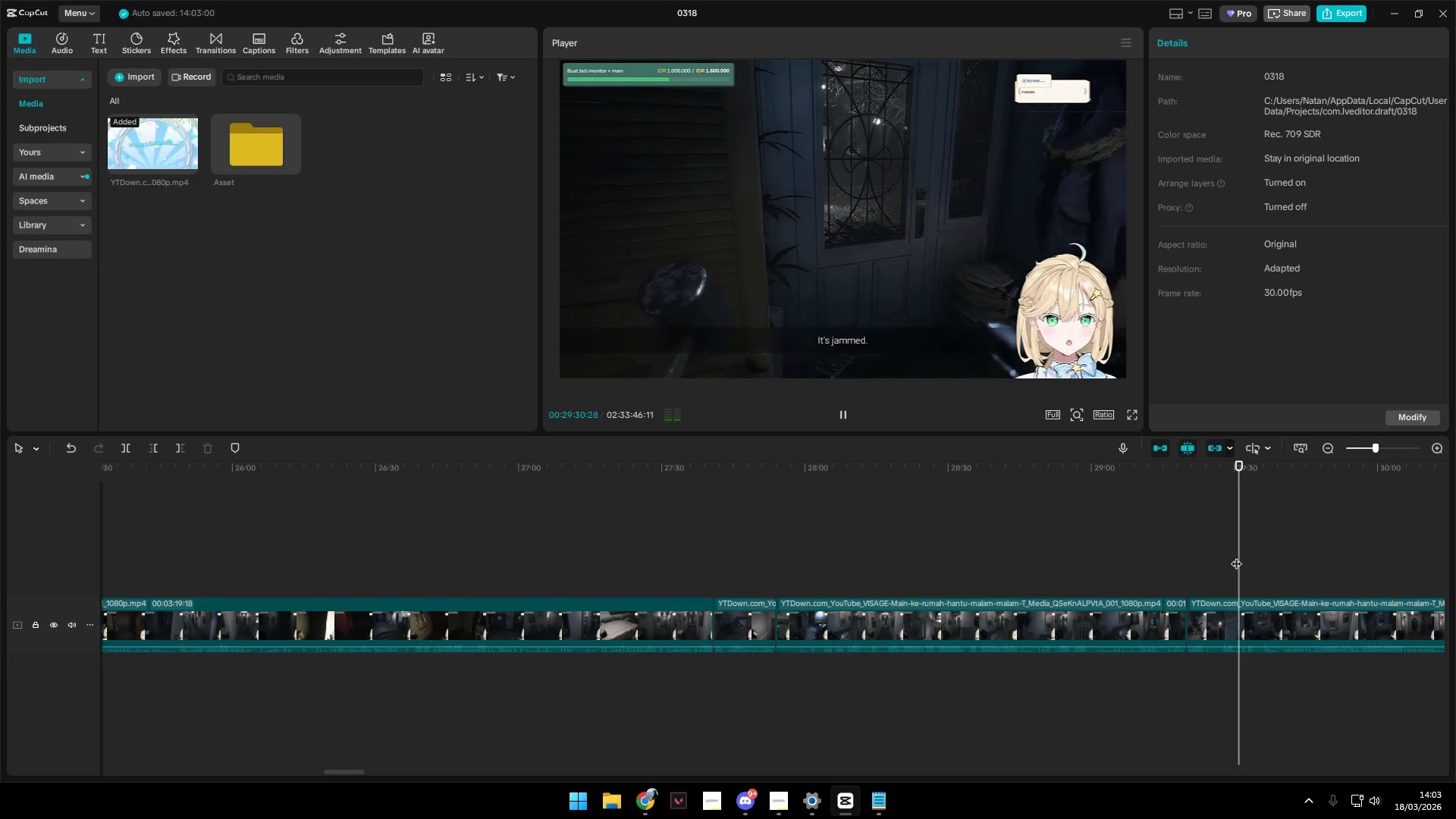 
key(Space)
 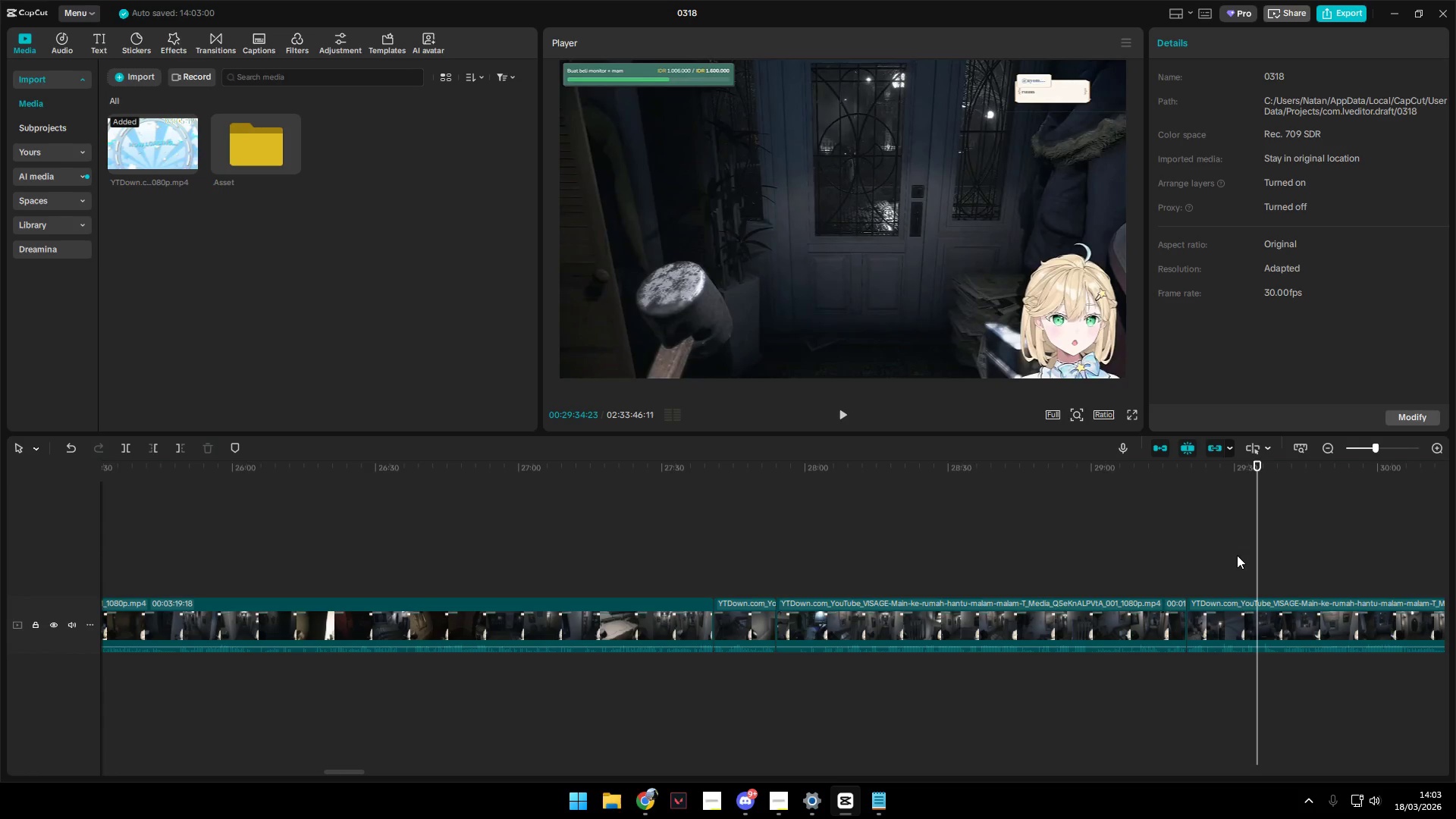 
key(Shift+ShiftLeft)
 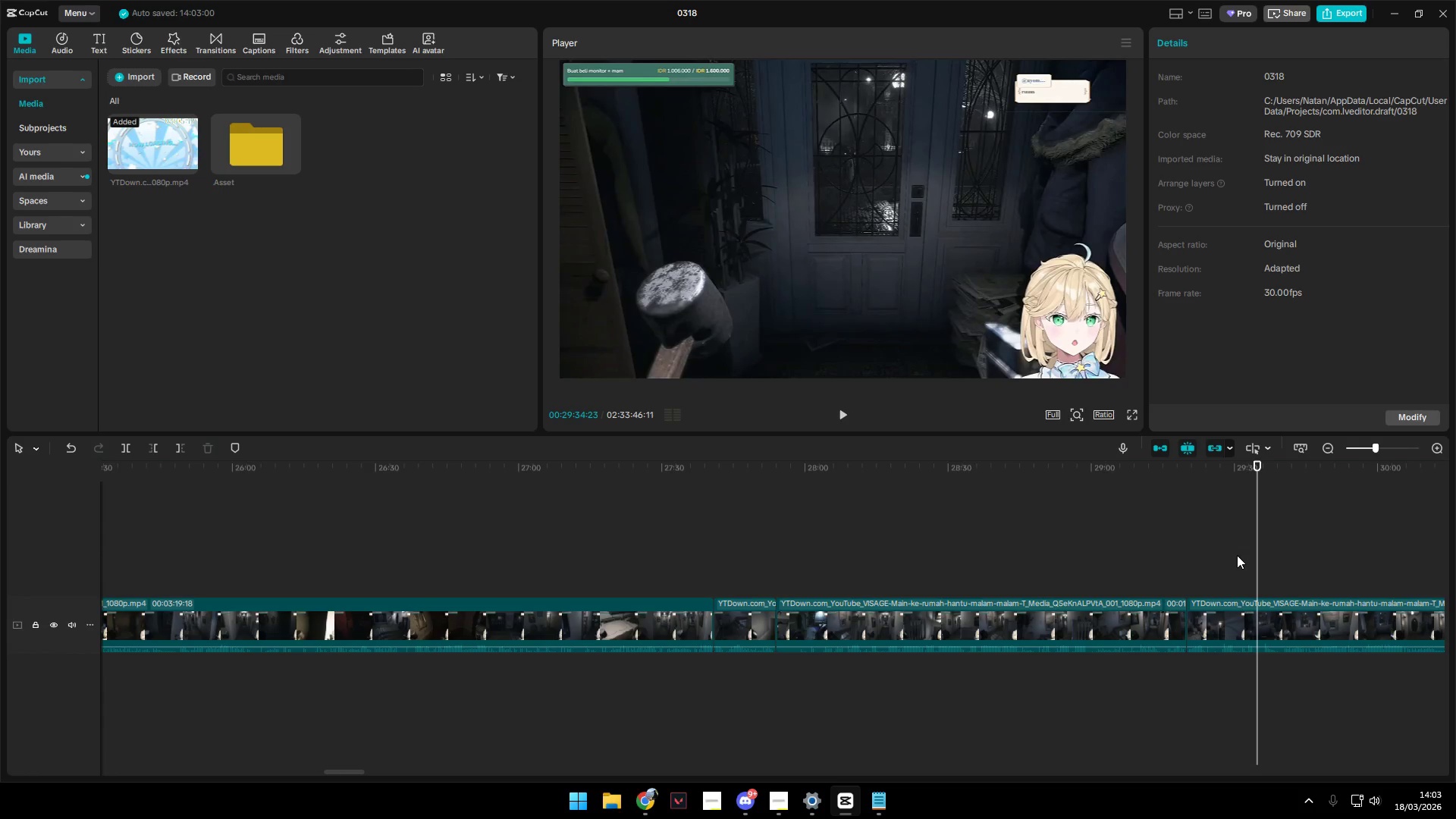 
key(Shift+E)
 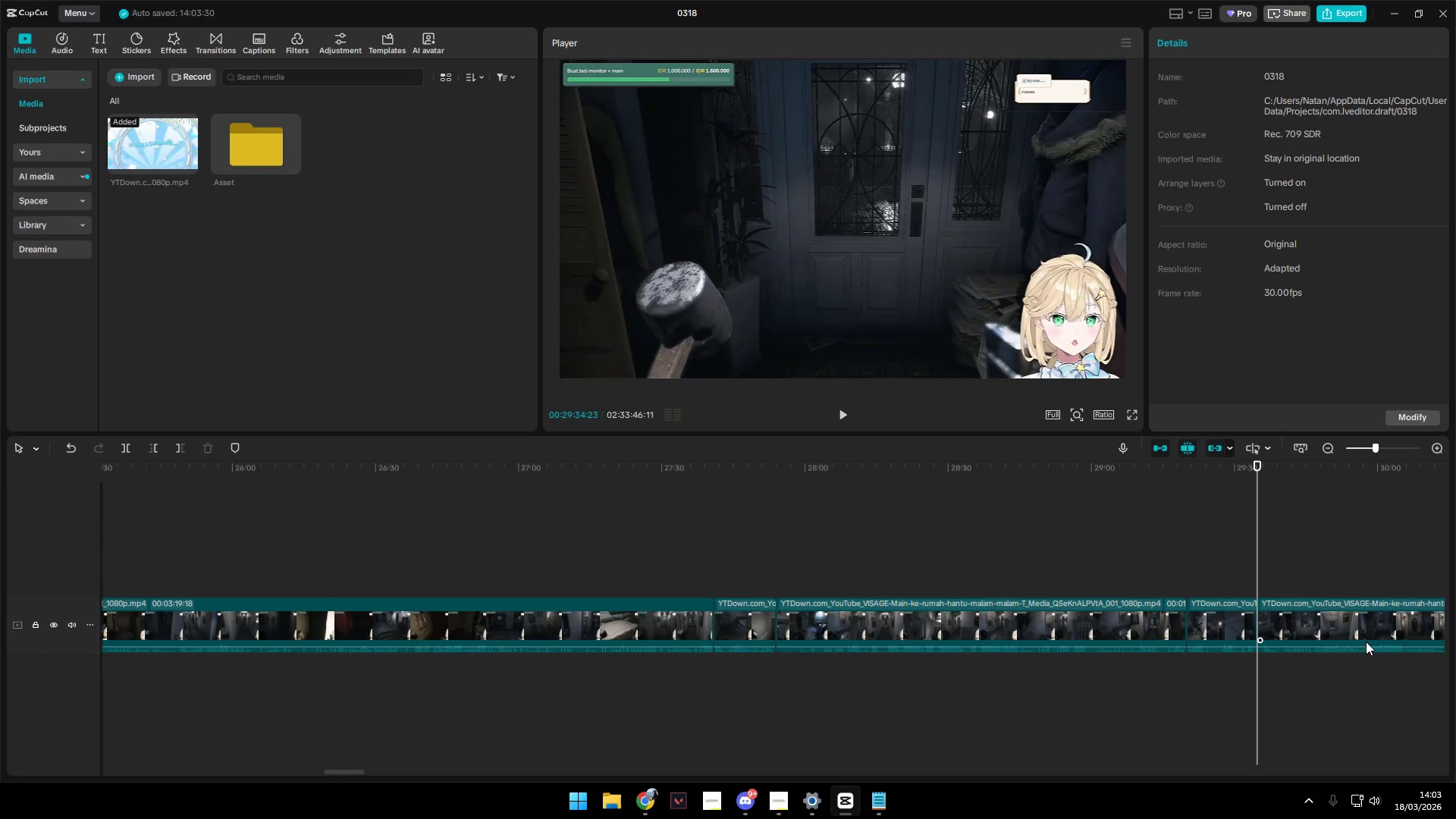 
key(Control+ControlLeft)
 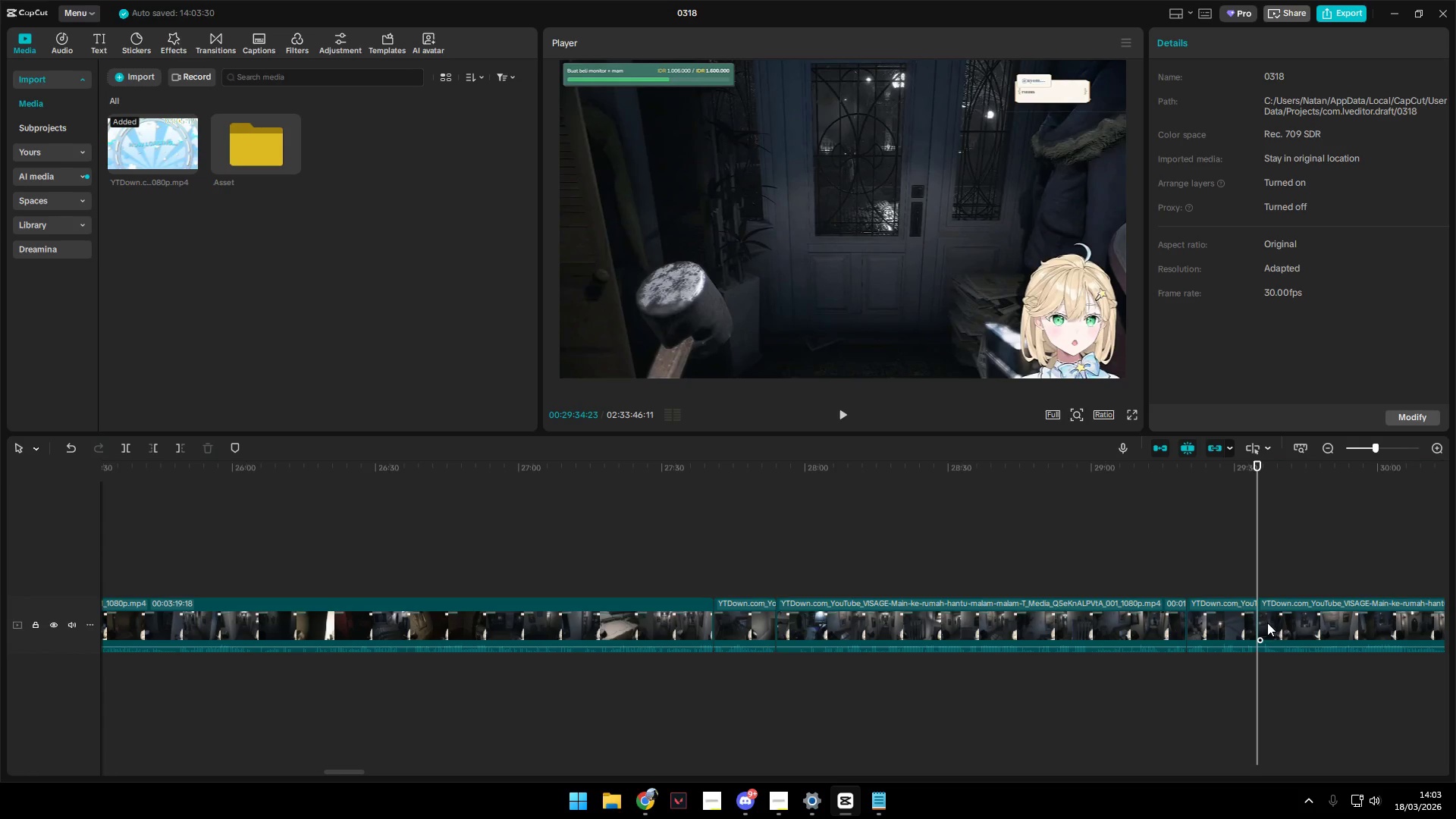 
hold_key(key=AltLeft, duration=0.61)
scroll: coordinate [1269, 618], scroll_direction: down, amount: 4.0
 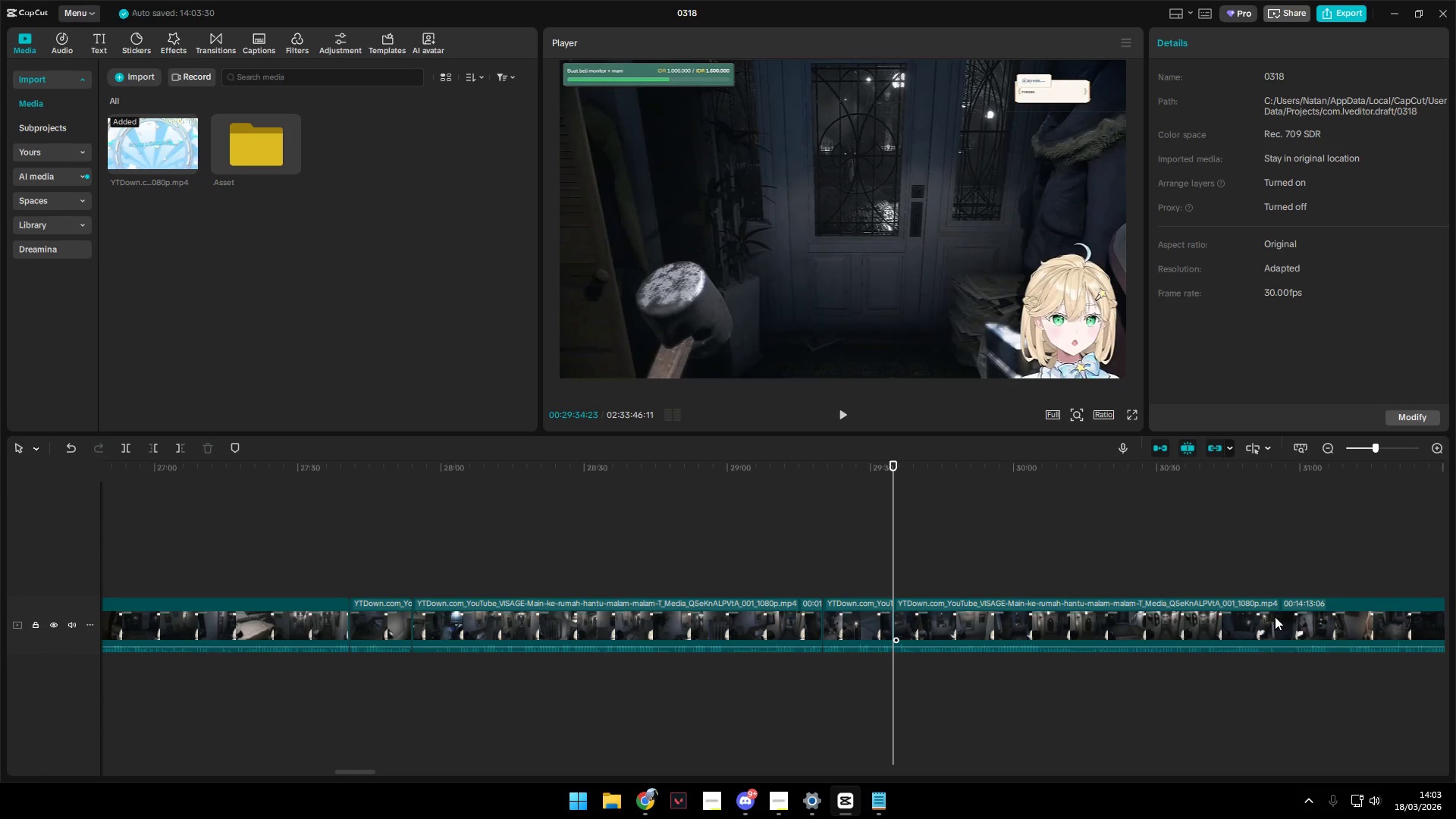 
left_click_drag(start_coordinate=[929, 583], to_coordinate=[933, 583])
 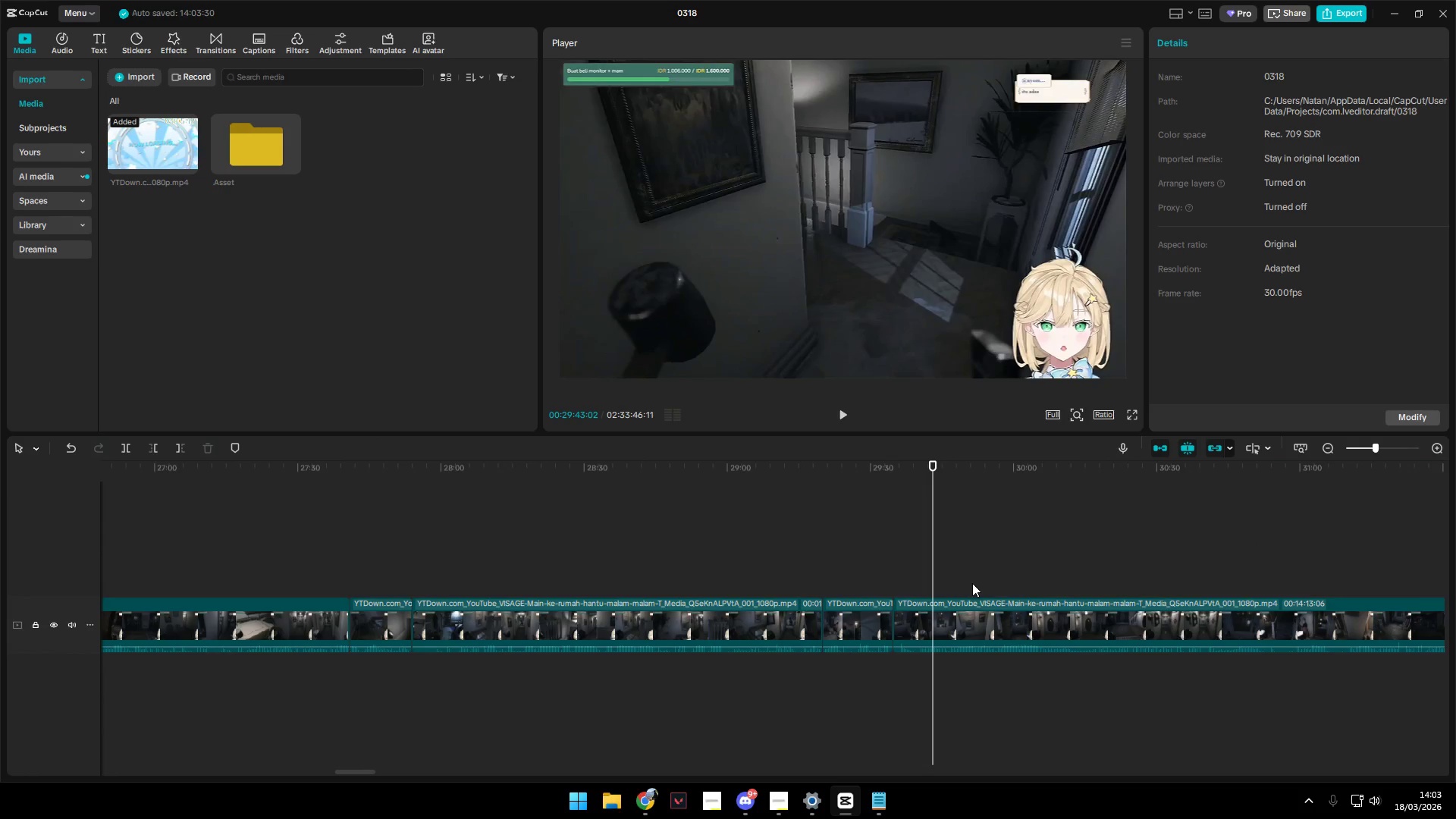 
double_click([972, 583])
 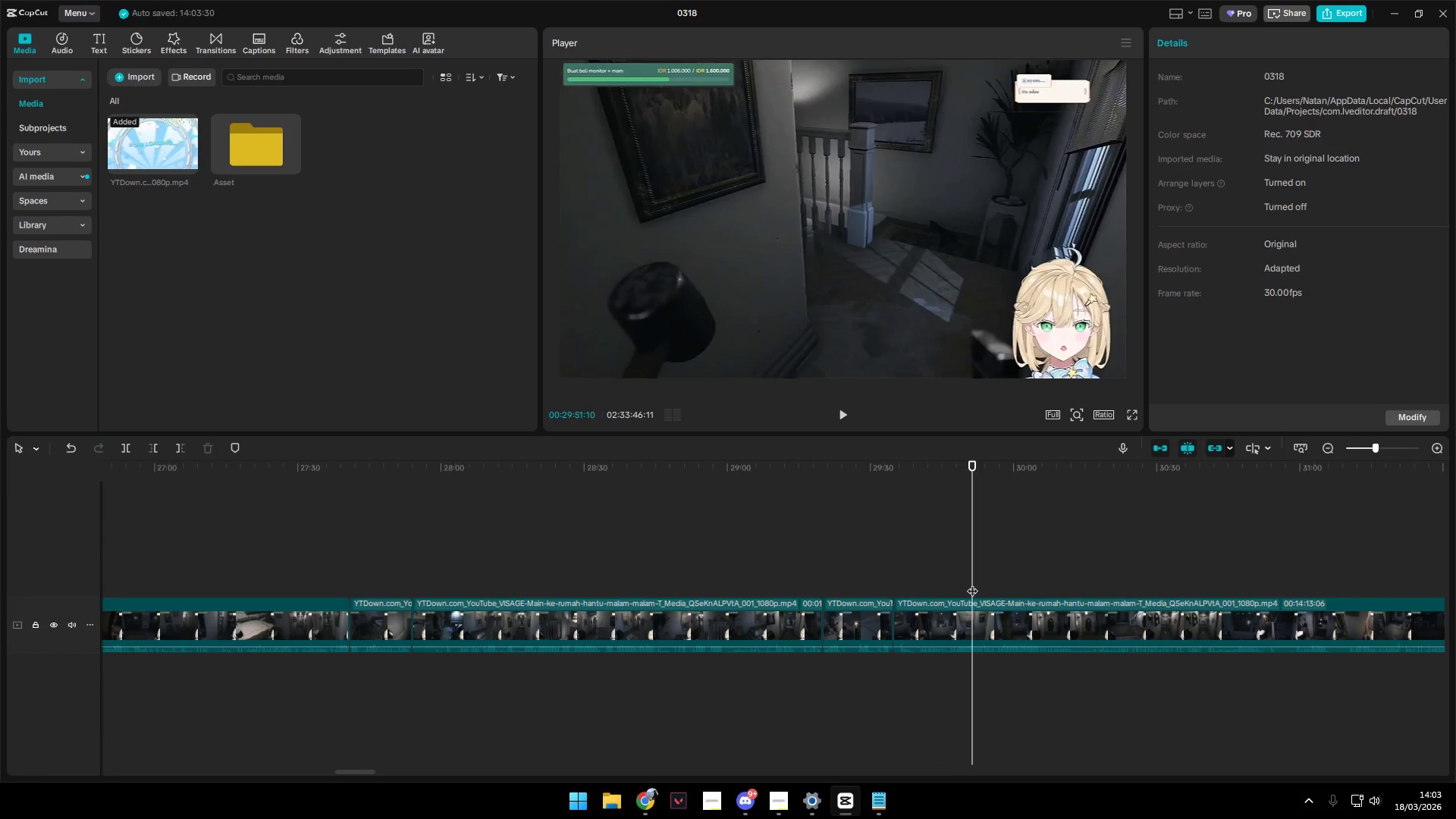 
key(Space)
 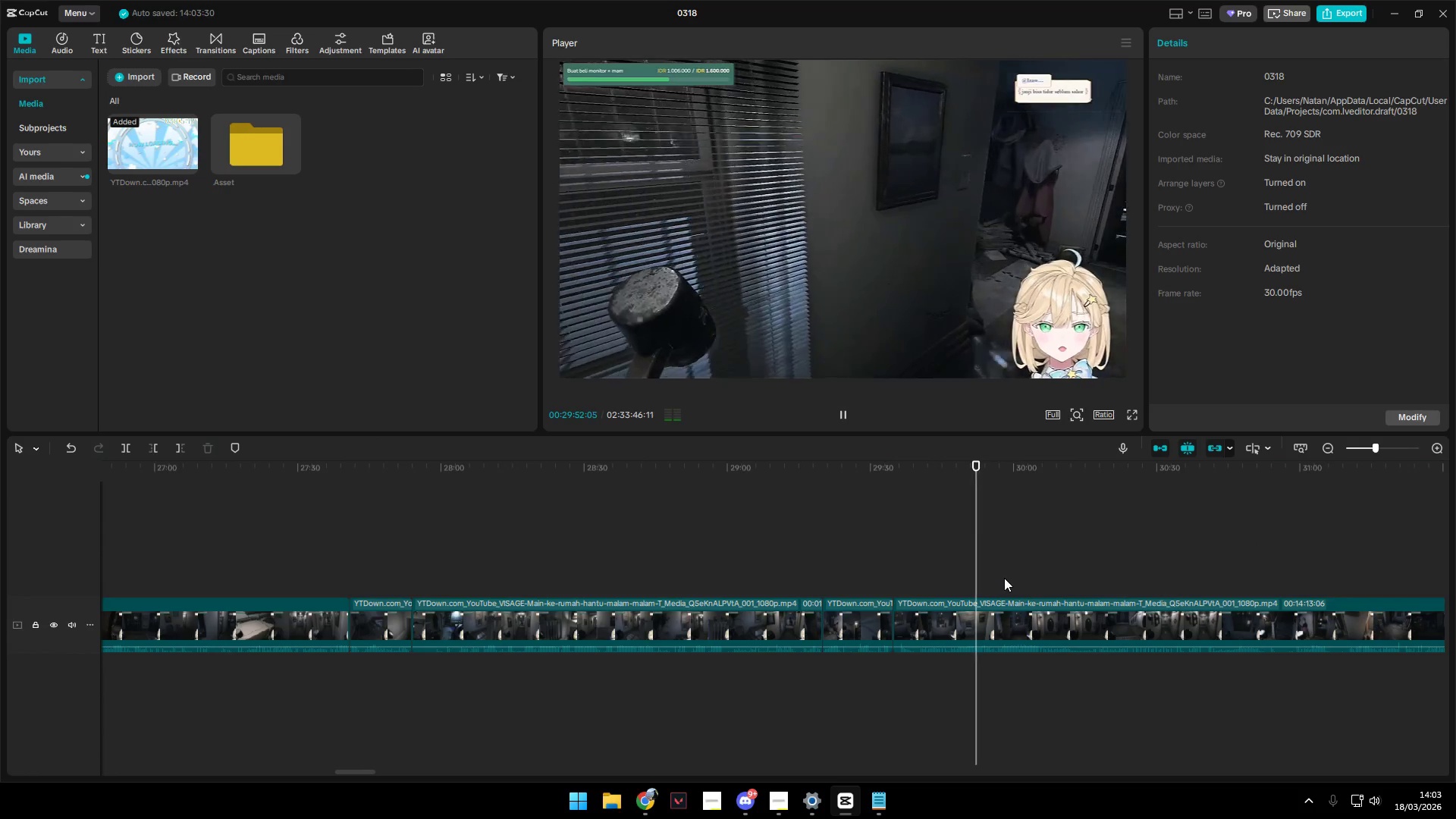 
key(Space)
 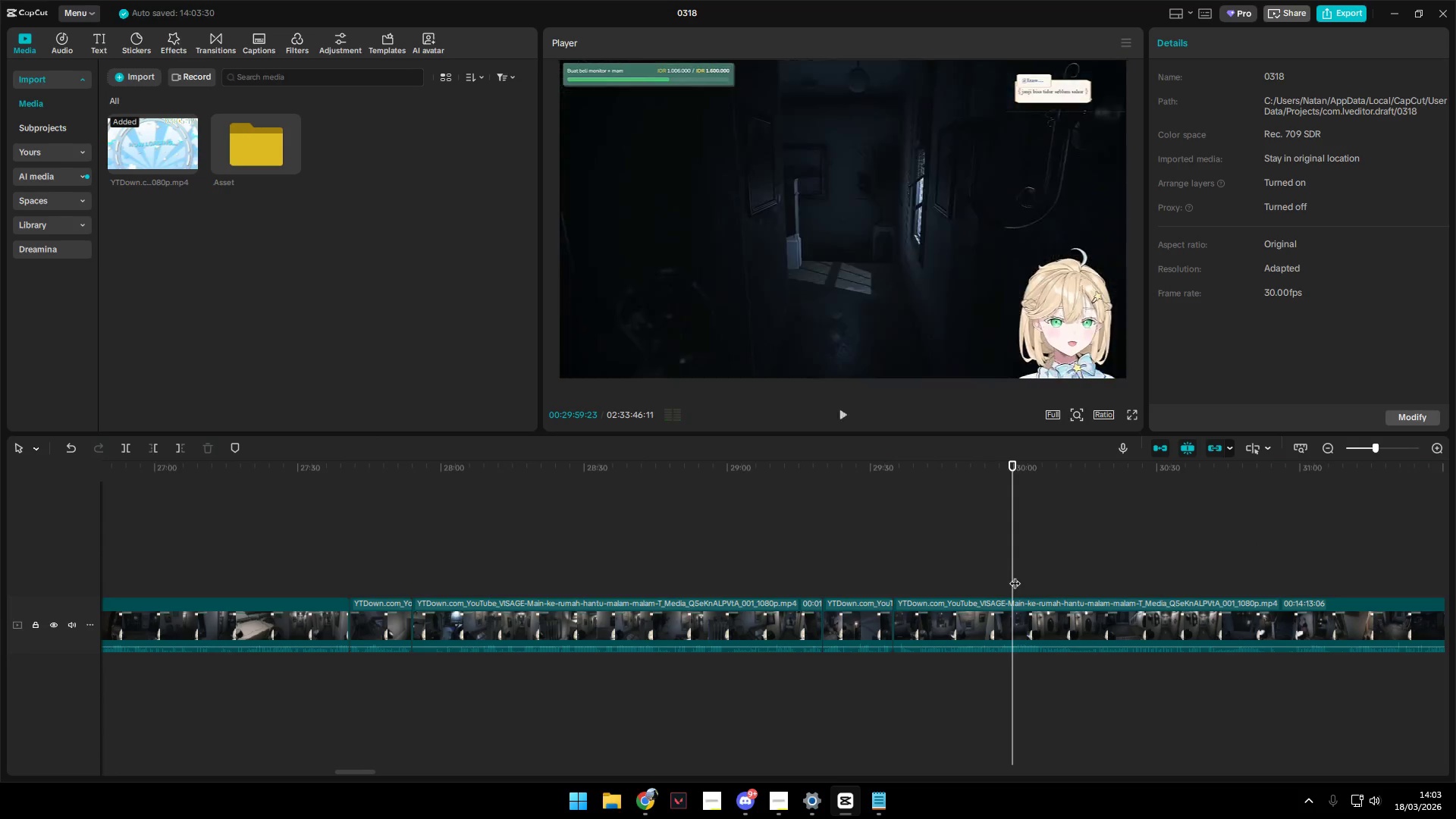 
key(Space)
 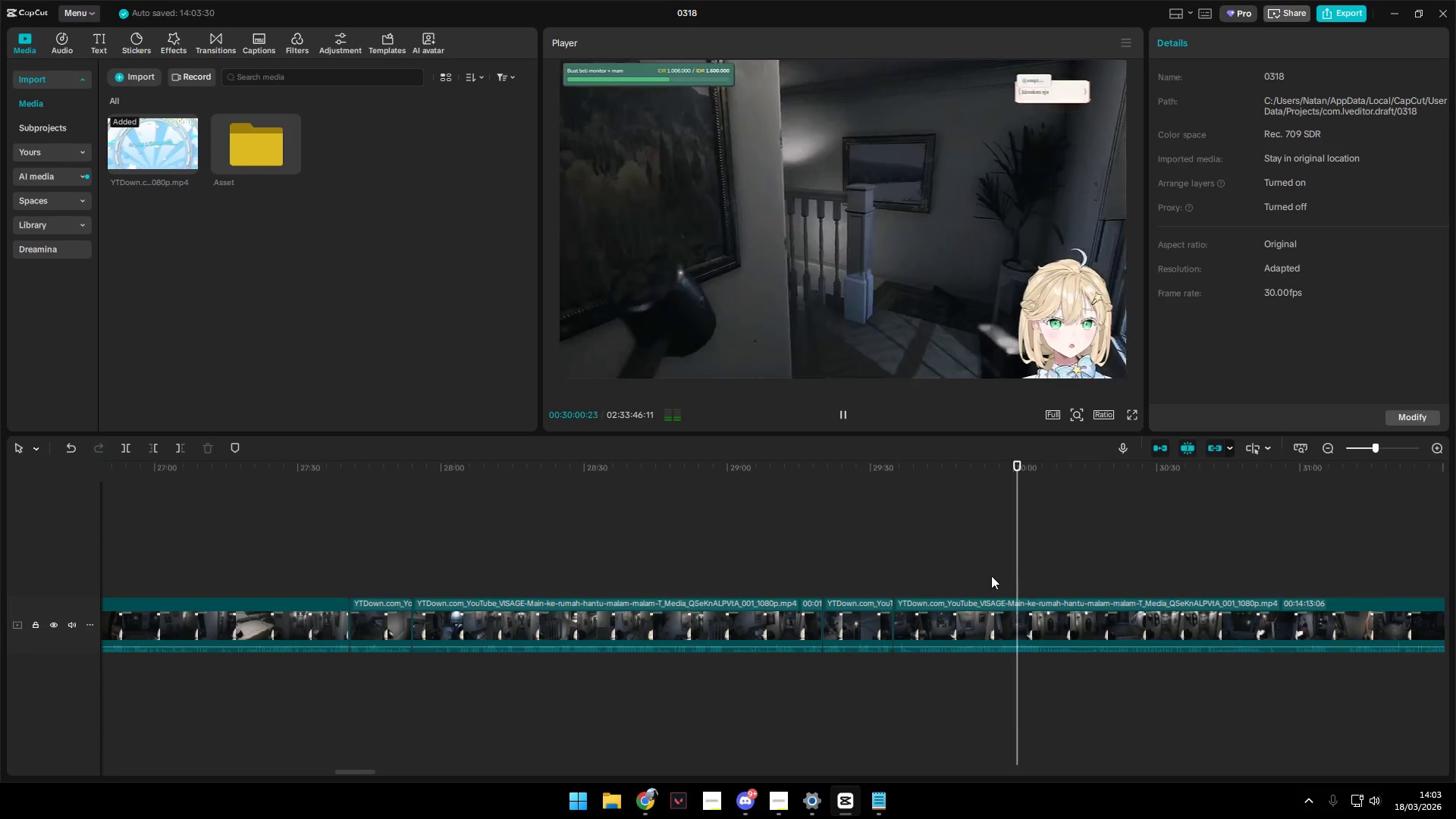 
key(Space)
 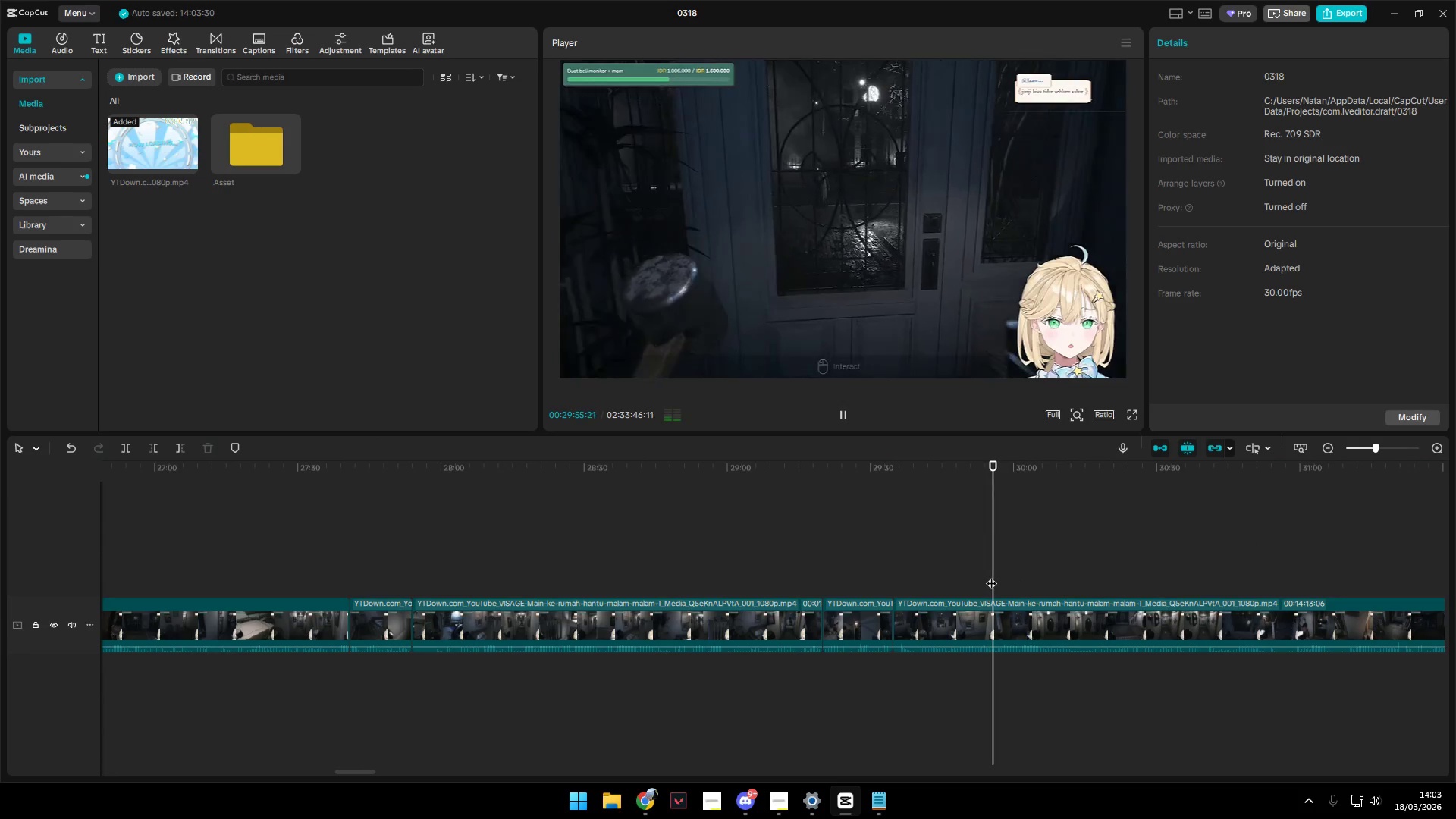 
key(Space)
 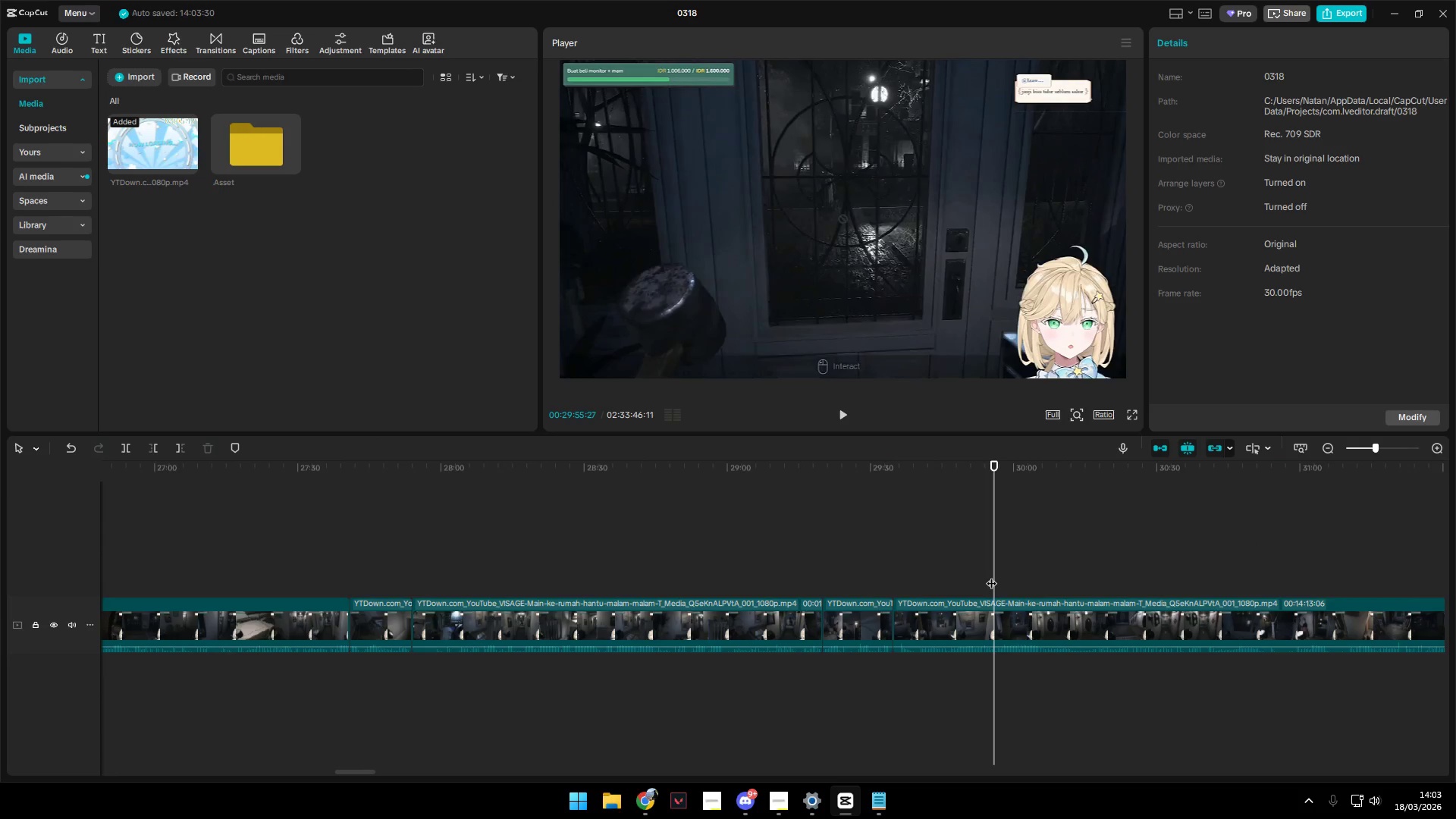 
left_click_drag(start_coordinate=[972, 575], to_coordinate=[976, 580])
 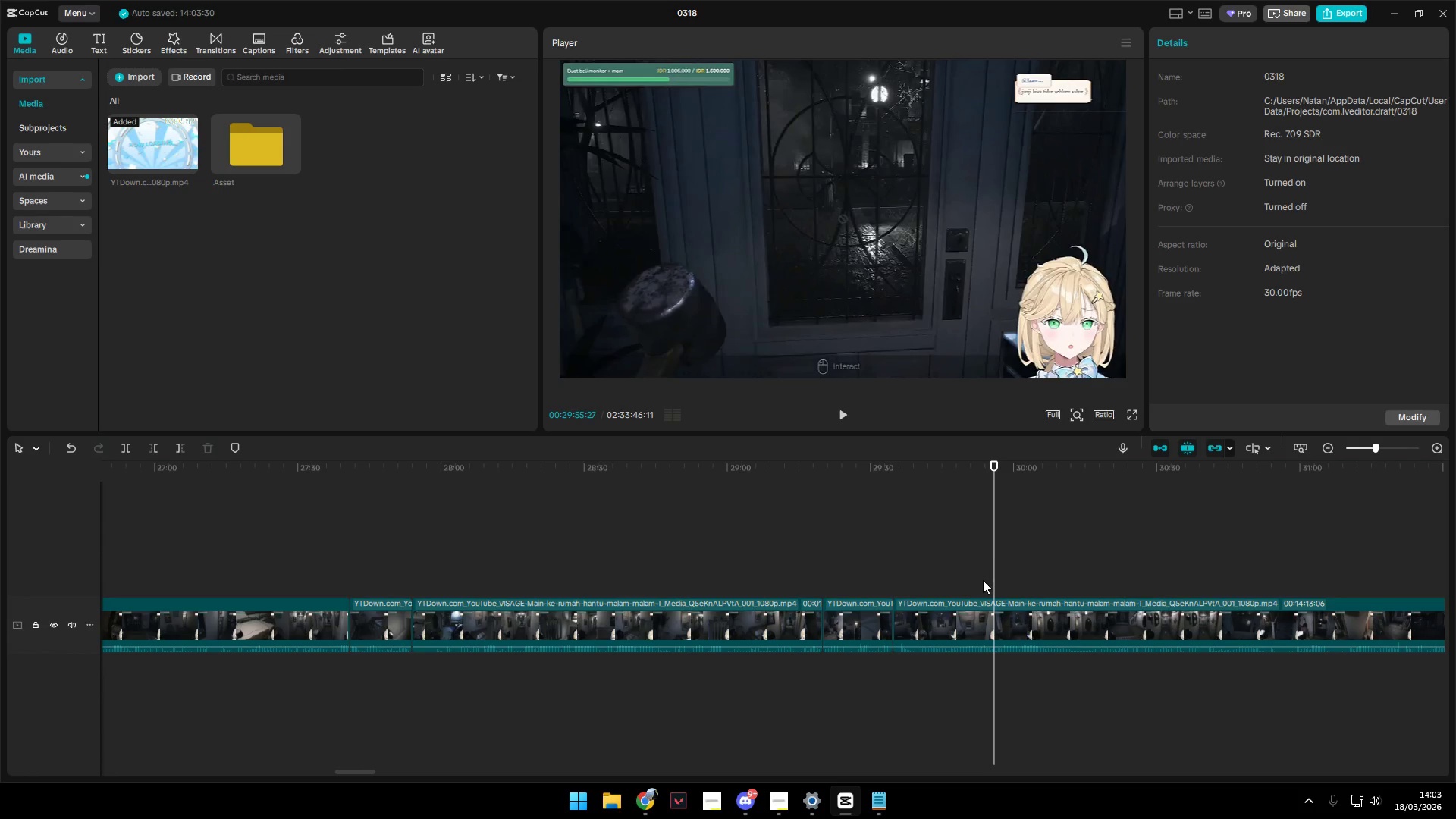 
double_click([983, 580])
 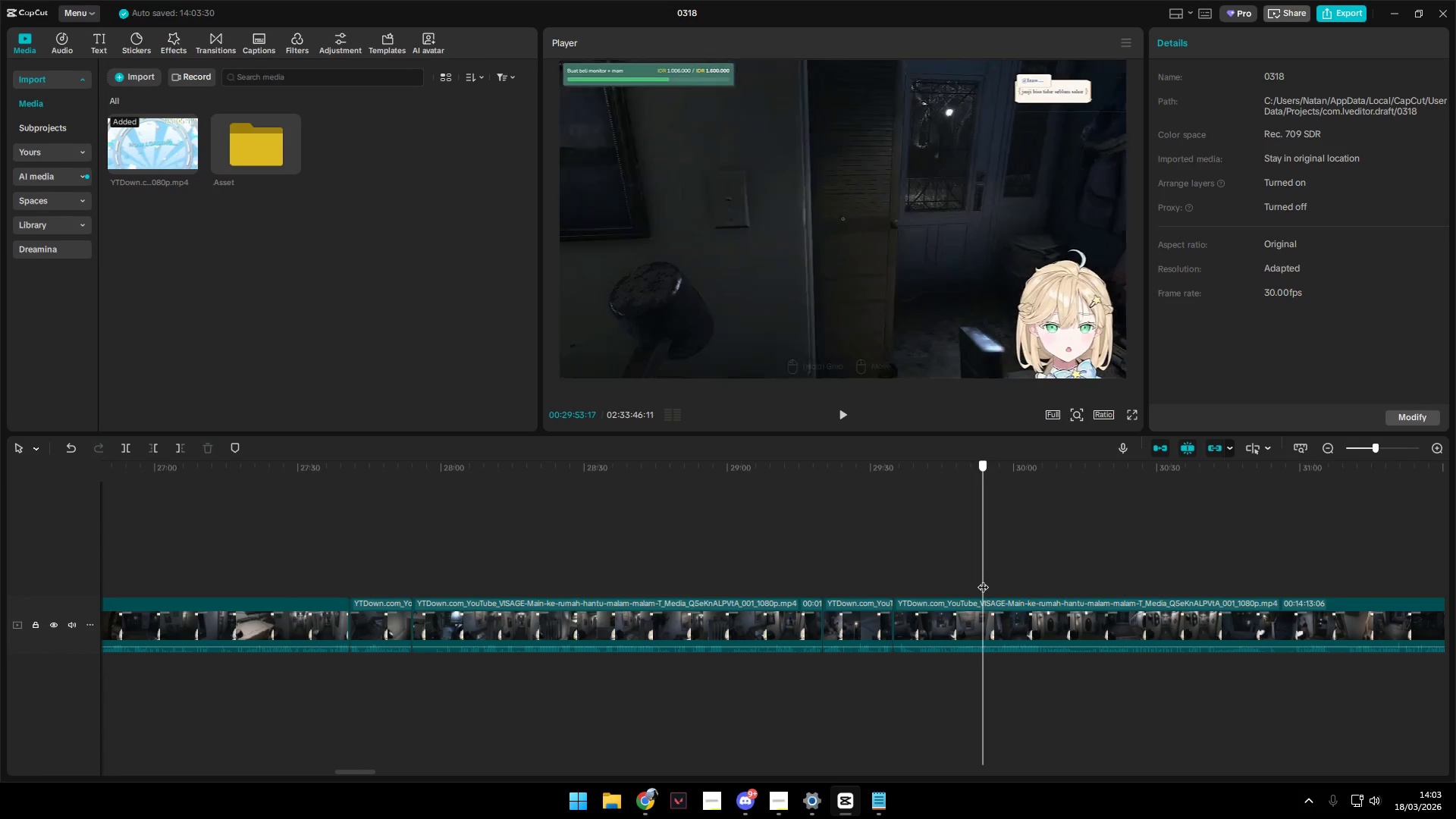 
key(Shift+E)
 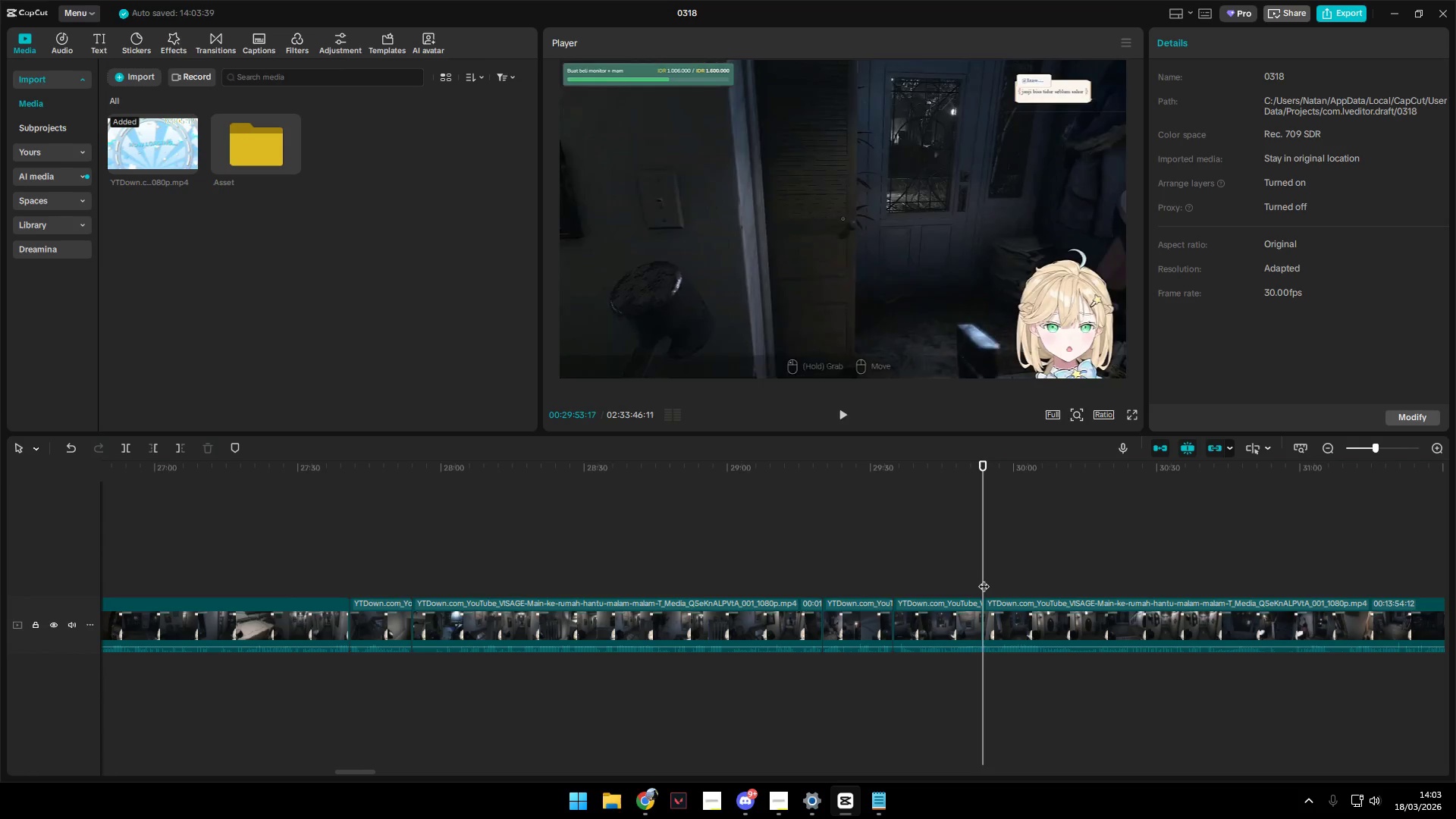 
key(Space)
 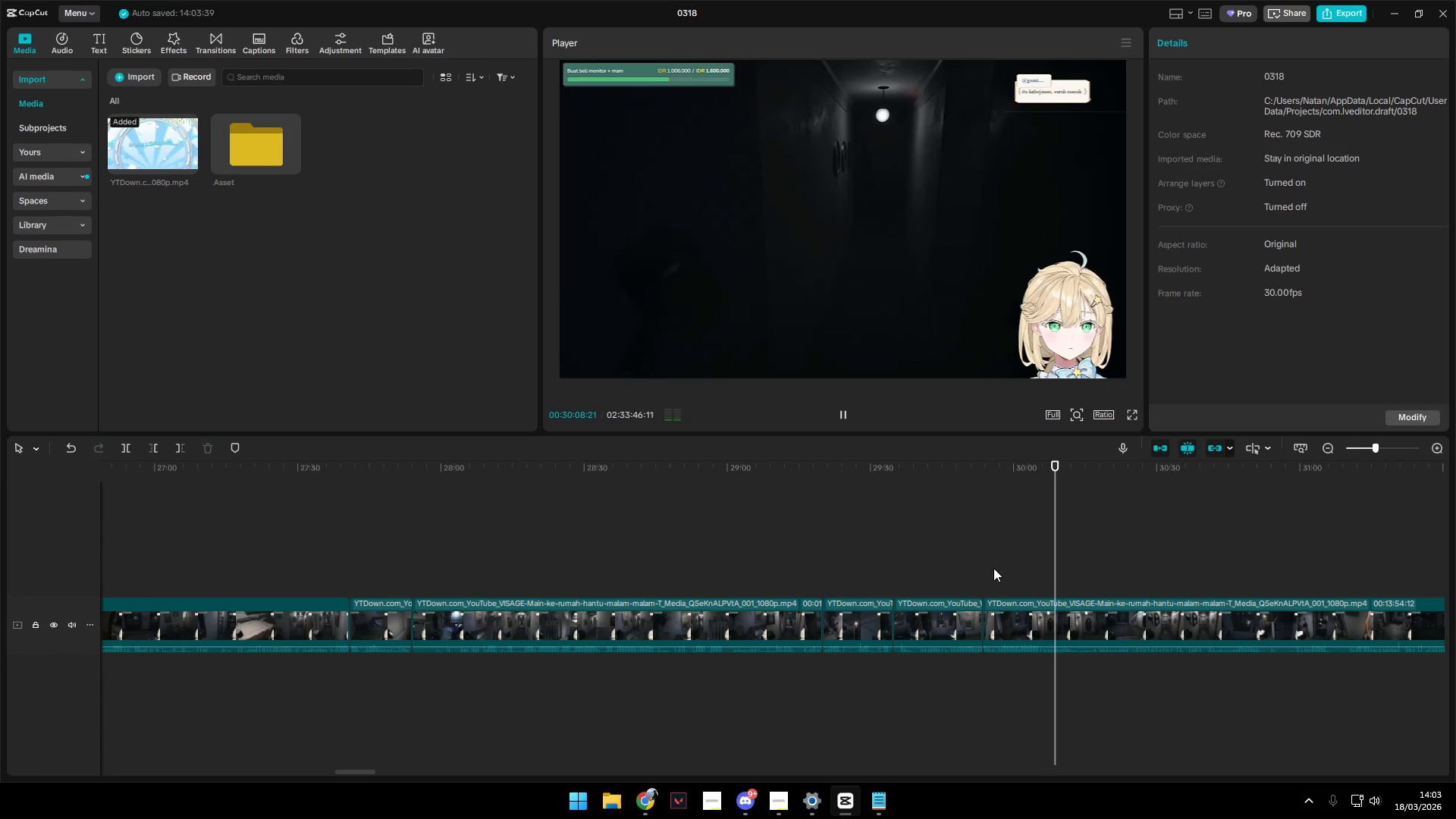 
wait(20.16)
 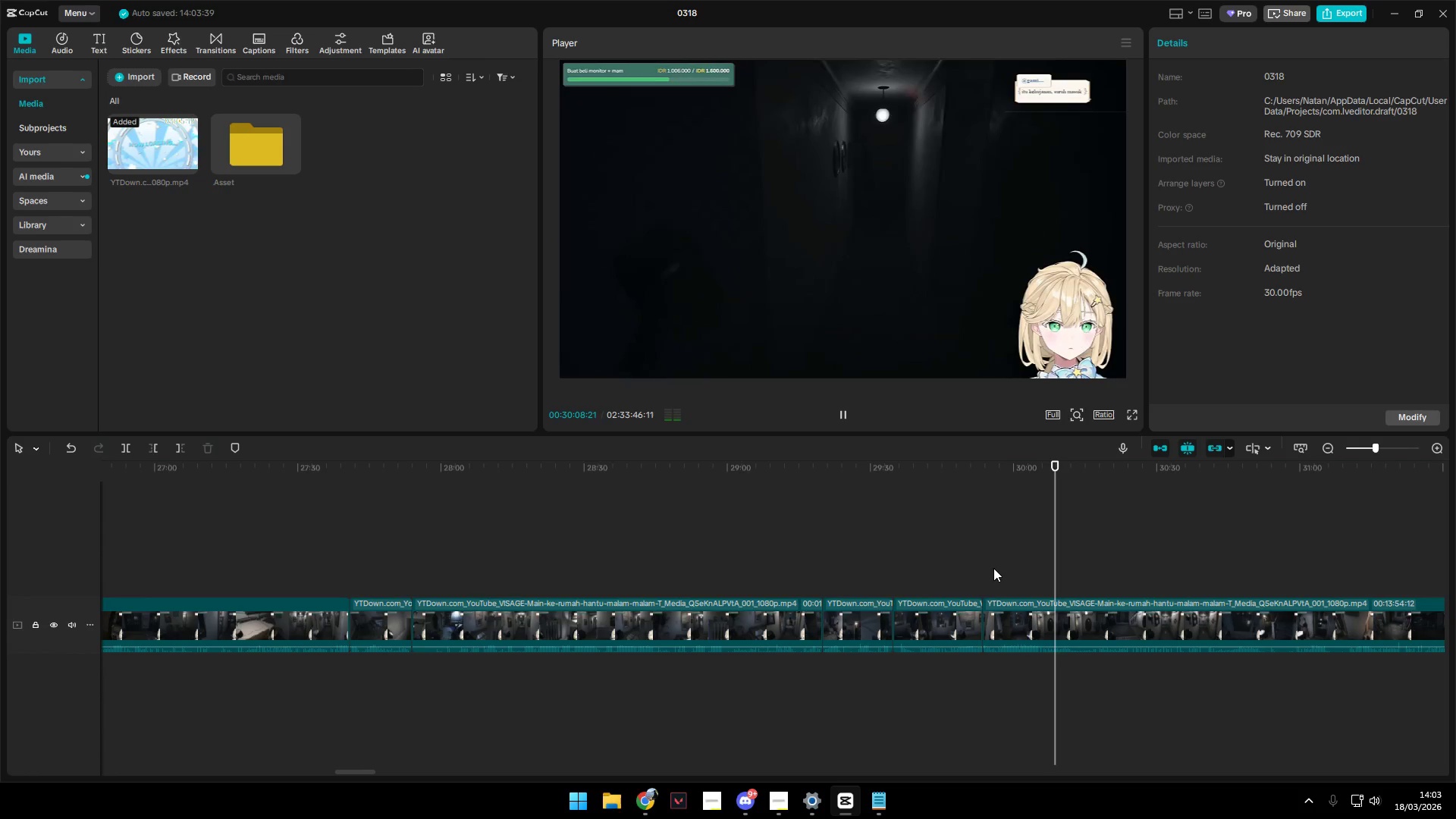 
key(Space)
 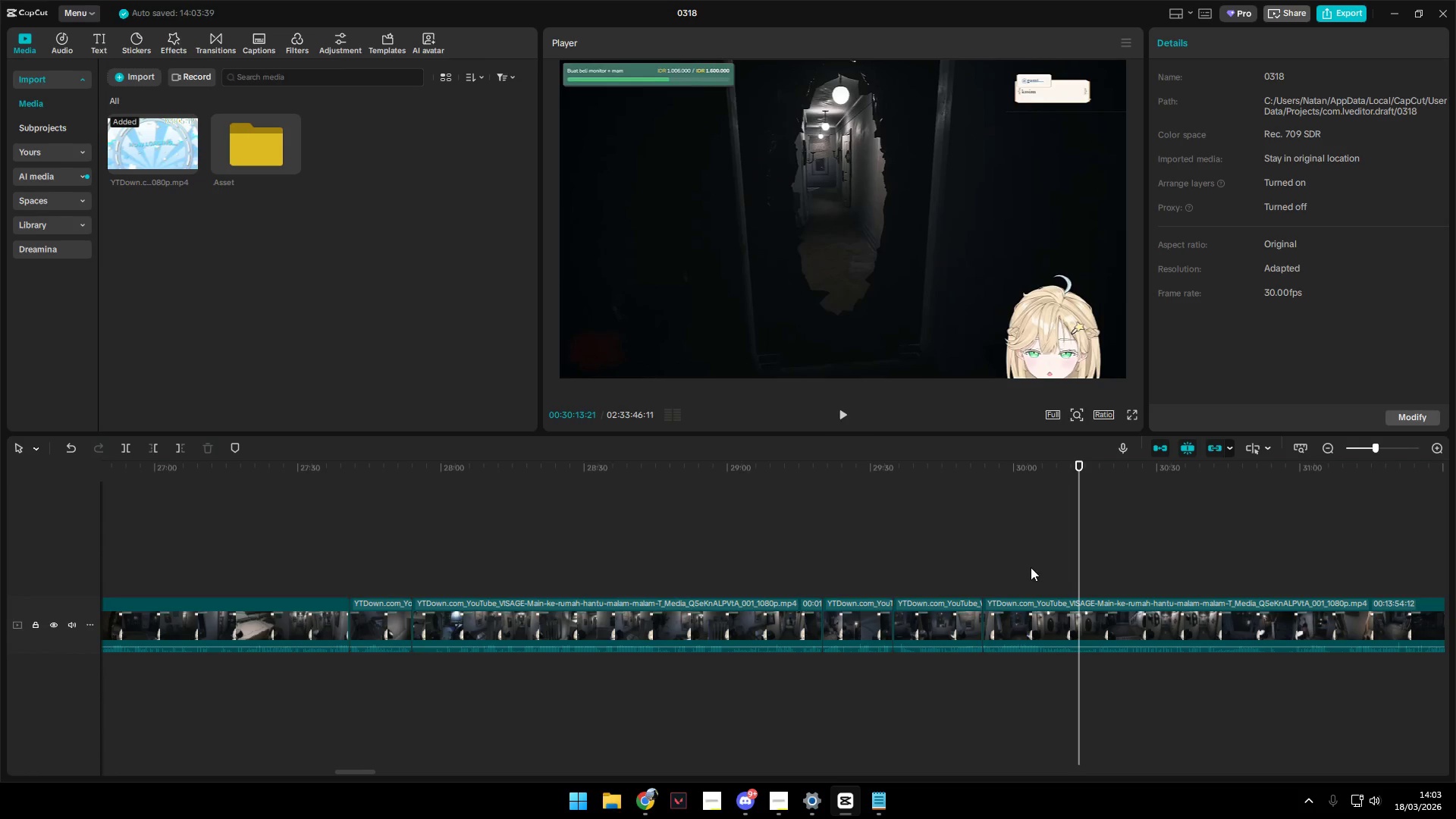 
left_click([1039, 565])
 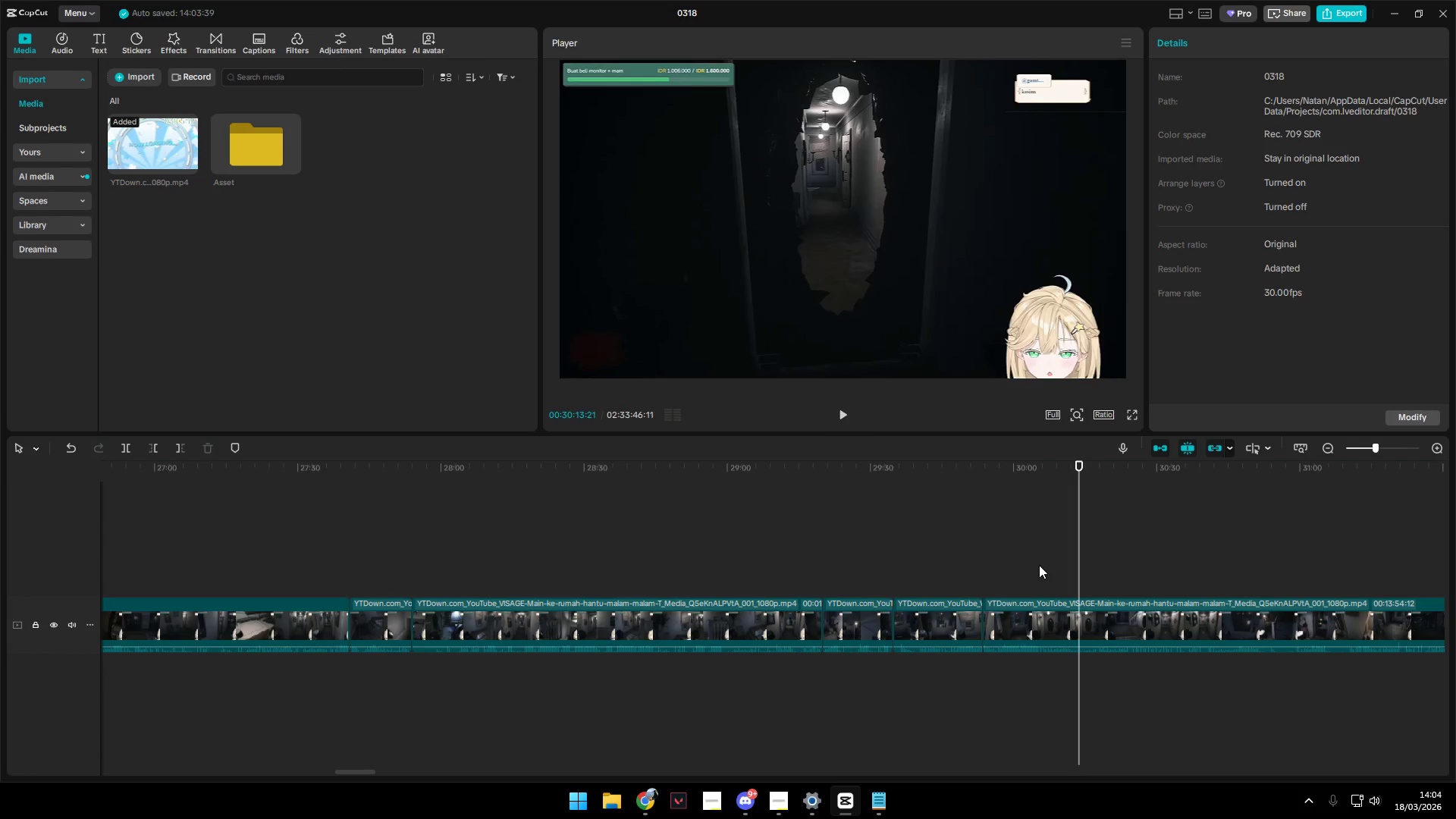 
key(Space)
 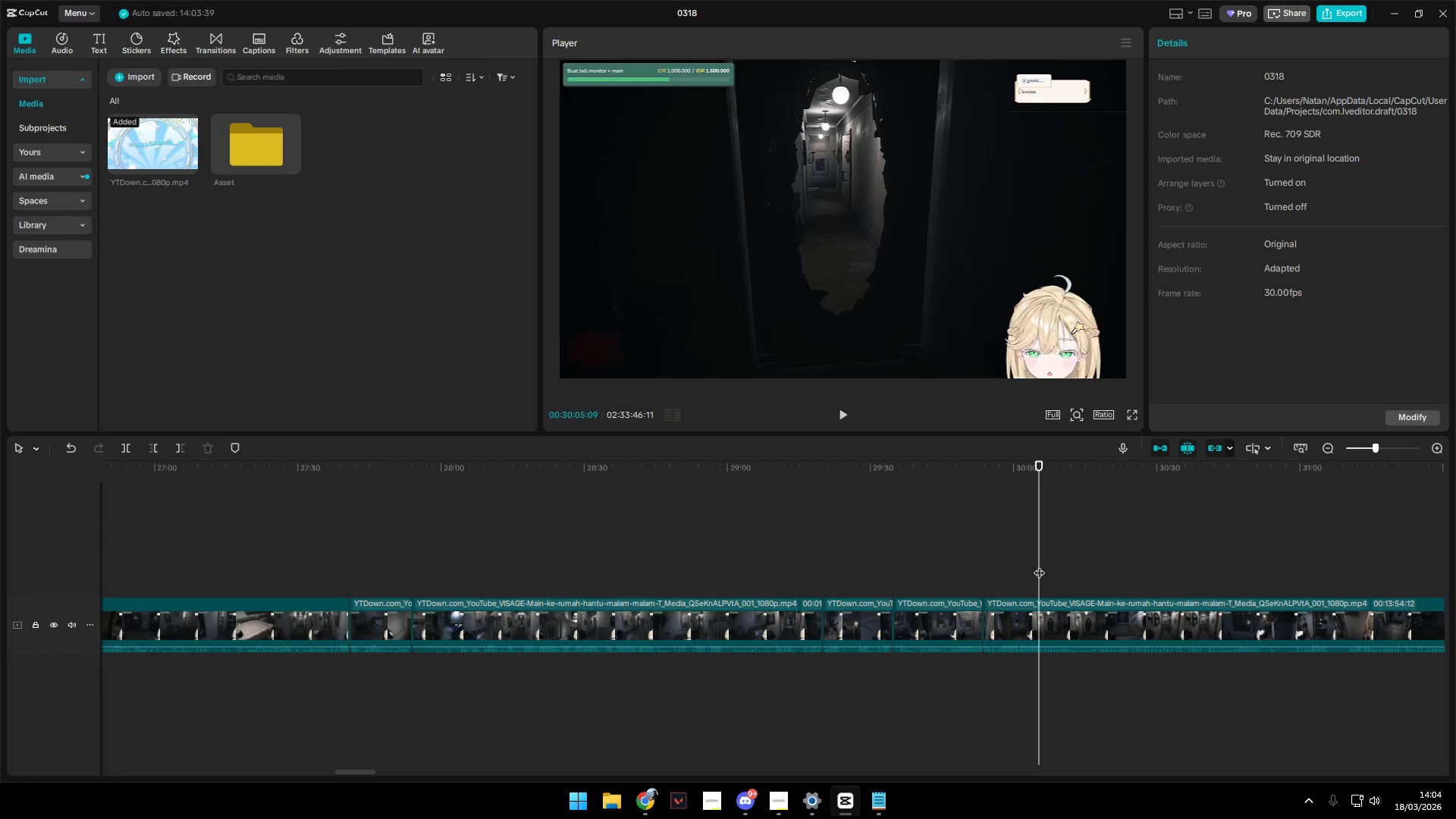 
key(Space)
 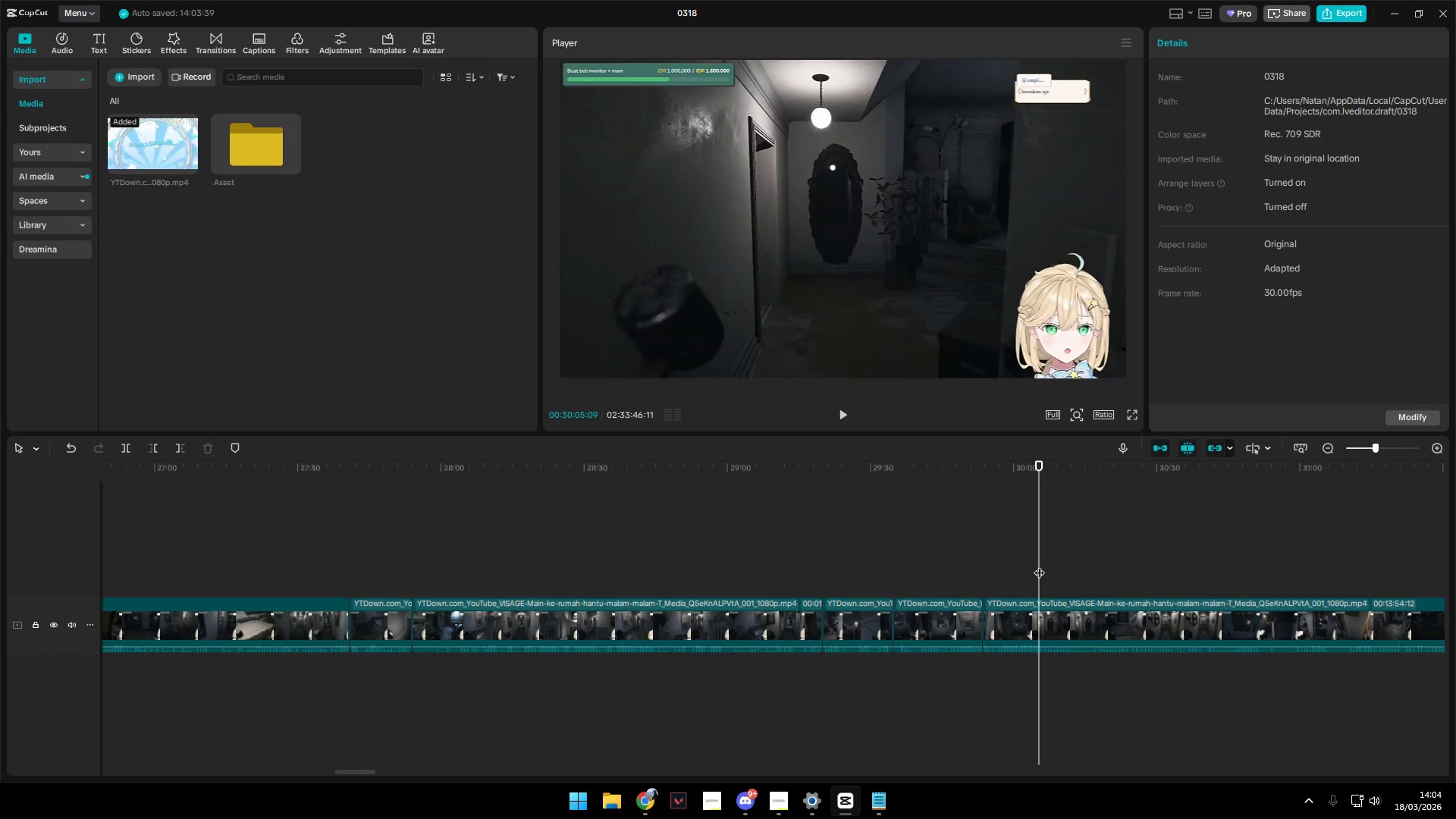 
key(Space)
 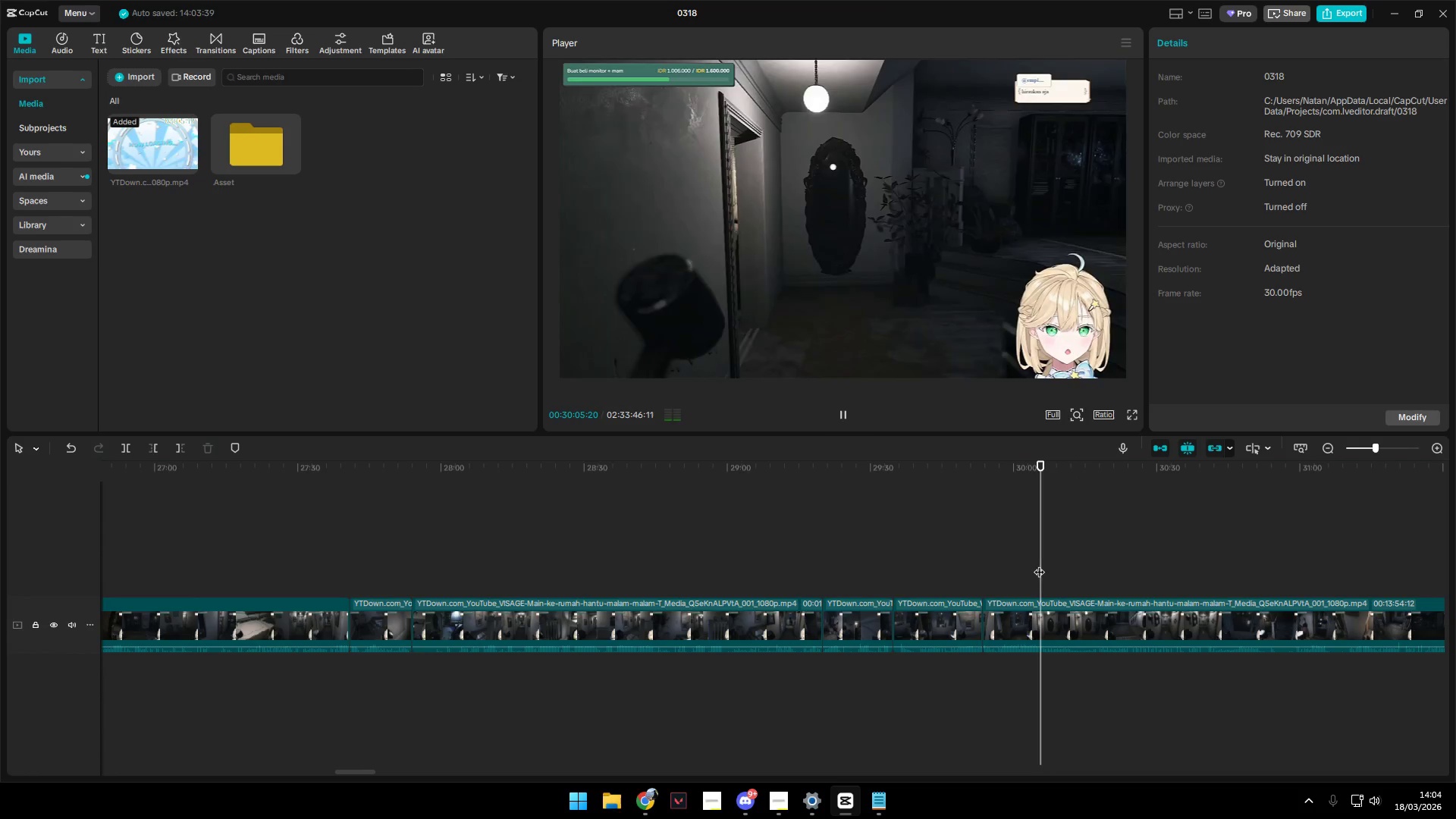 
key(Space)
 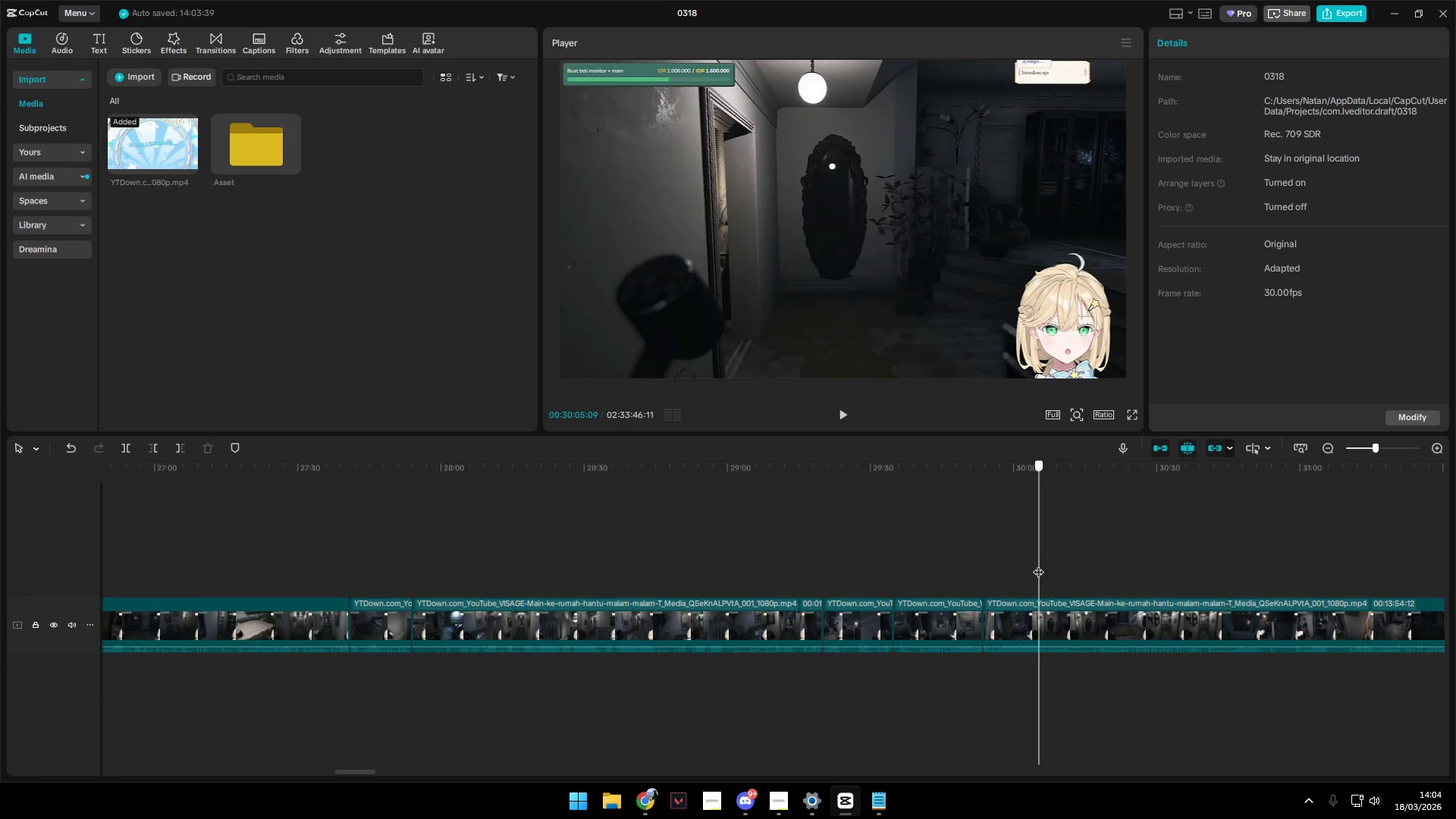 
double_click([1034, 565])
 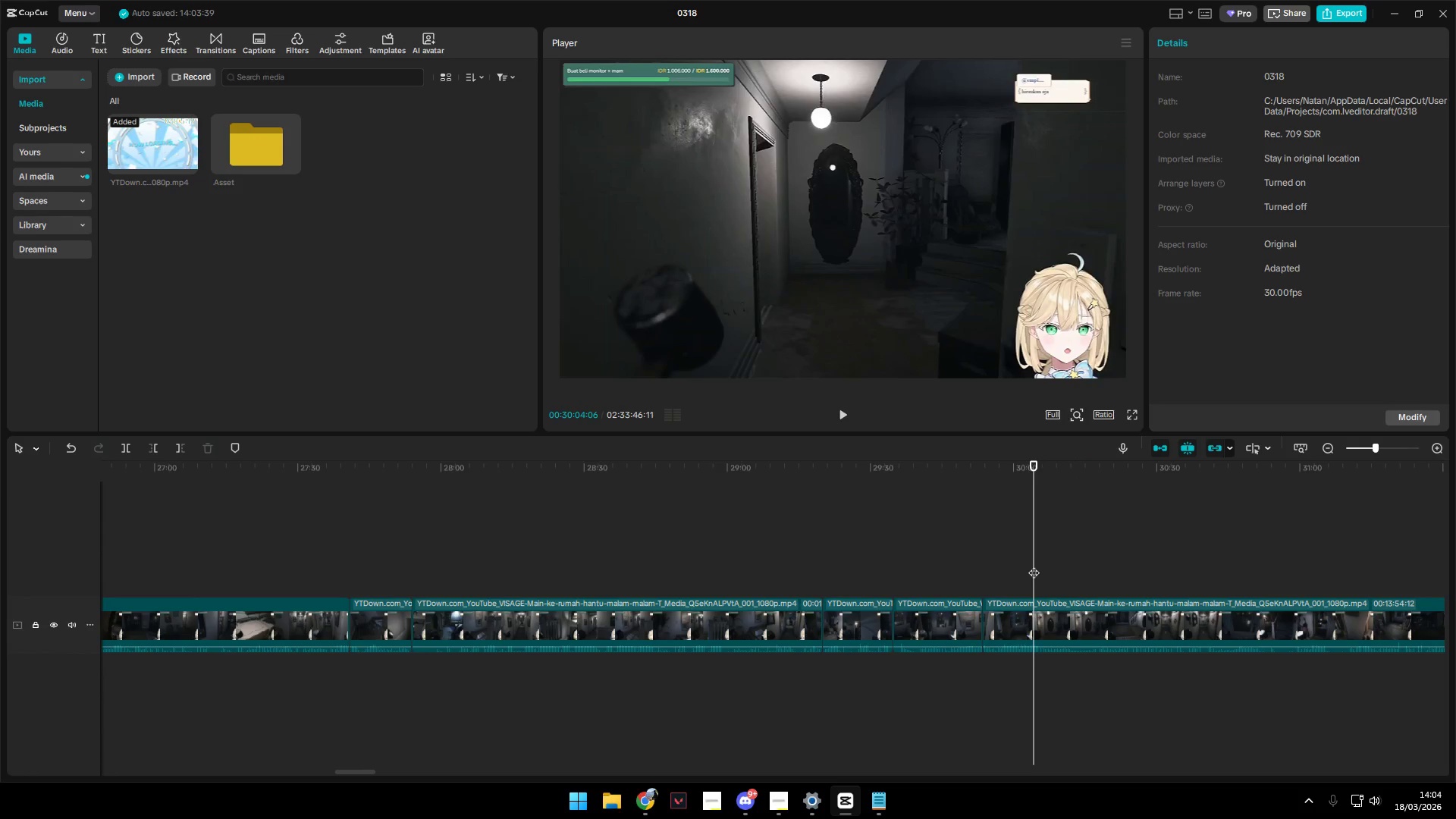 
key(Space)
 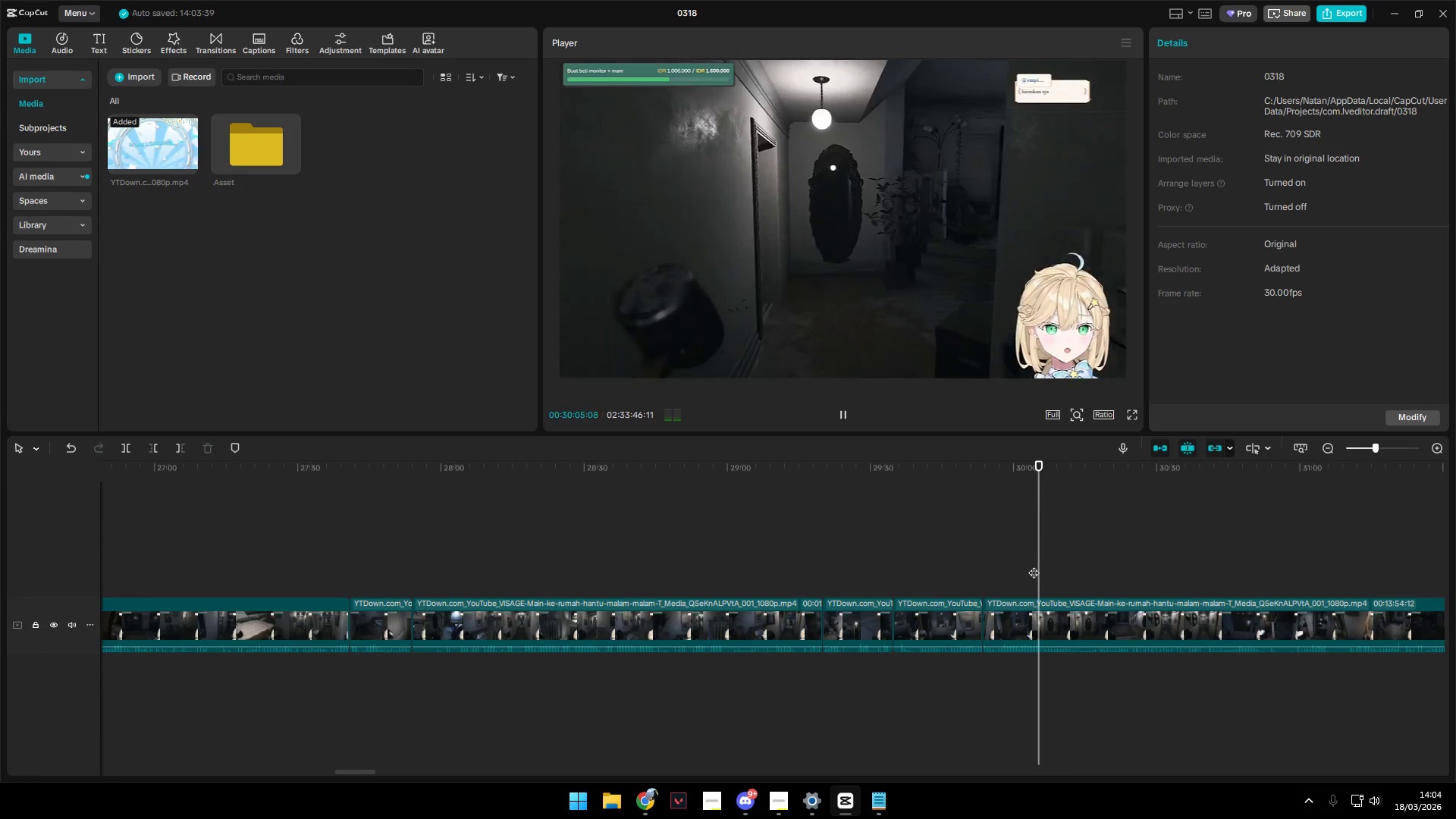 
key(Space)
 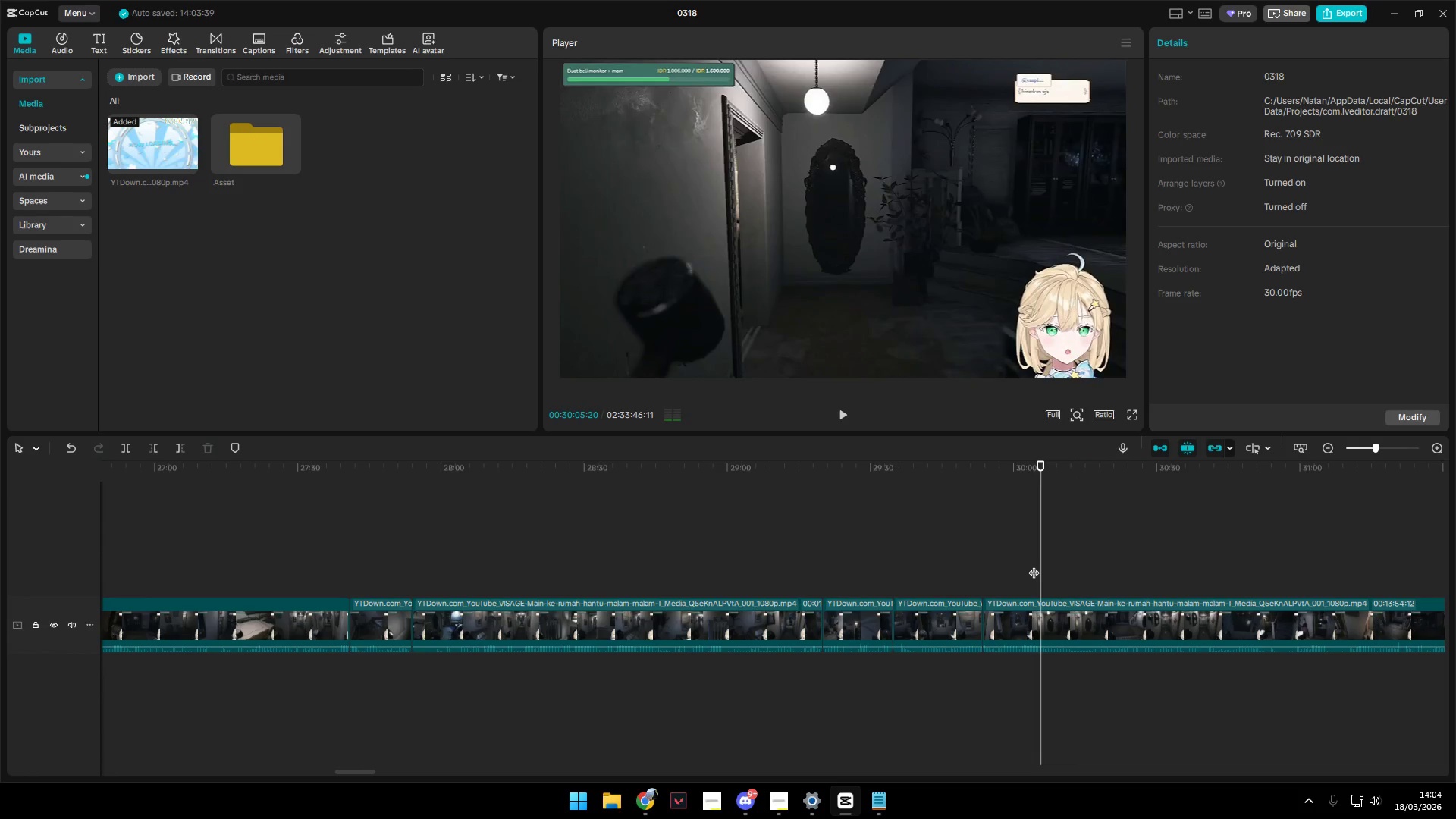 
key(Shift+E)
 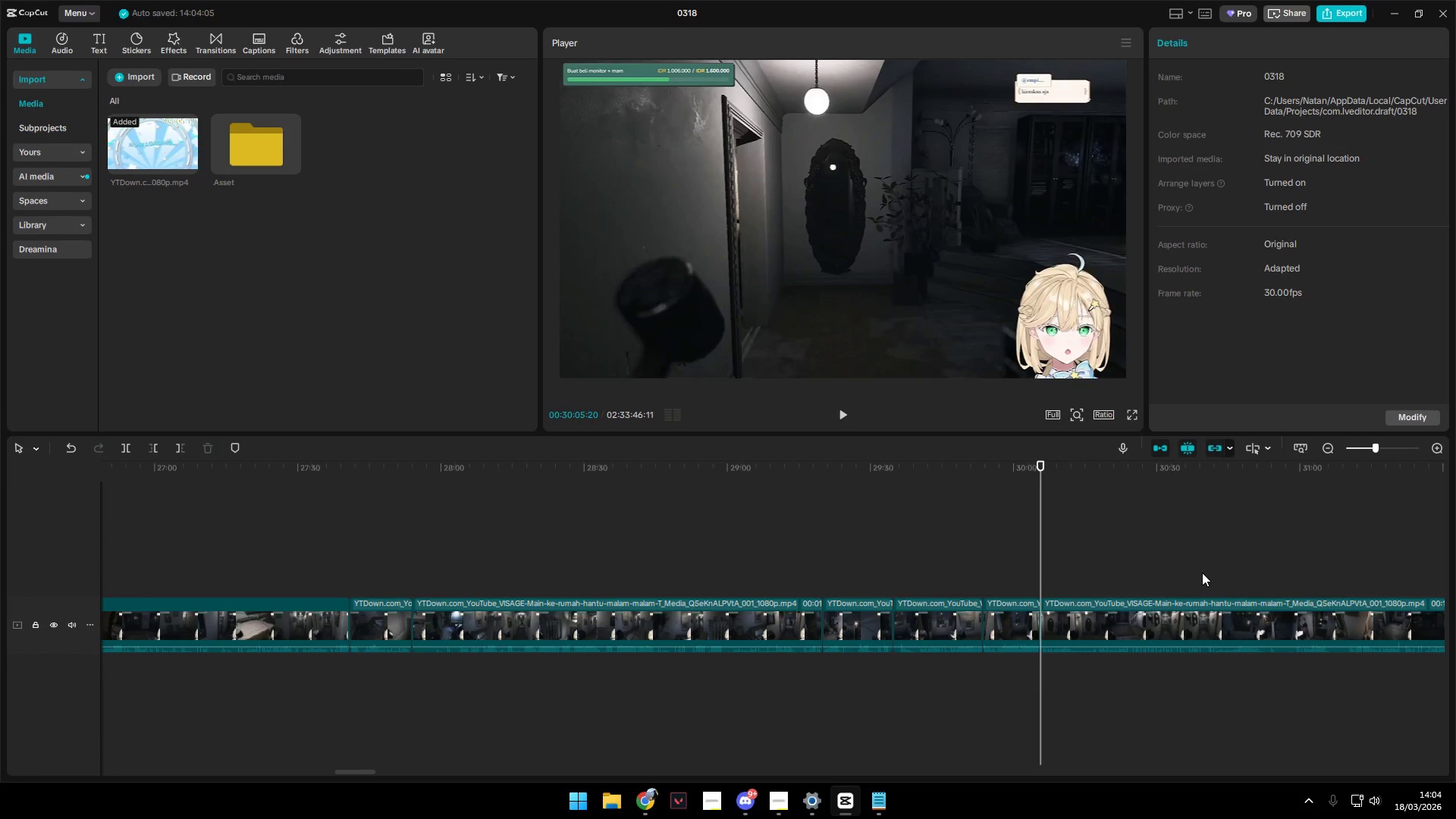 
double_click([1245, 579])
 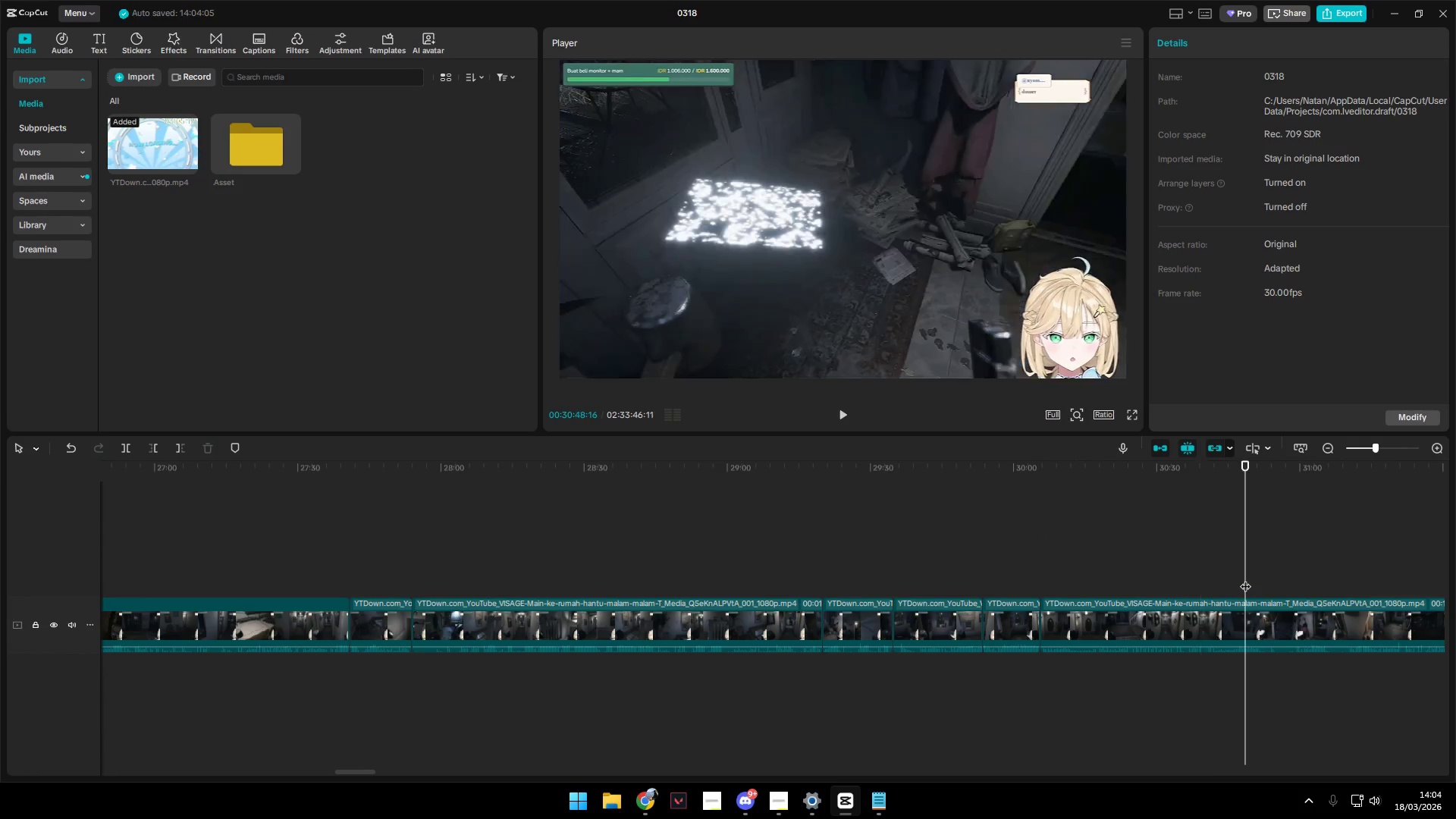 
key(Space)
 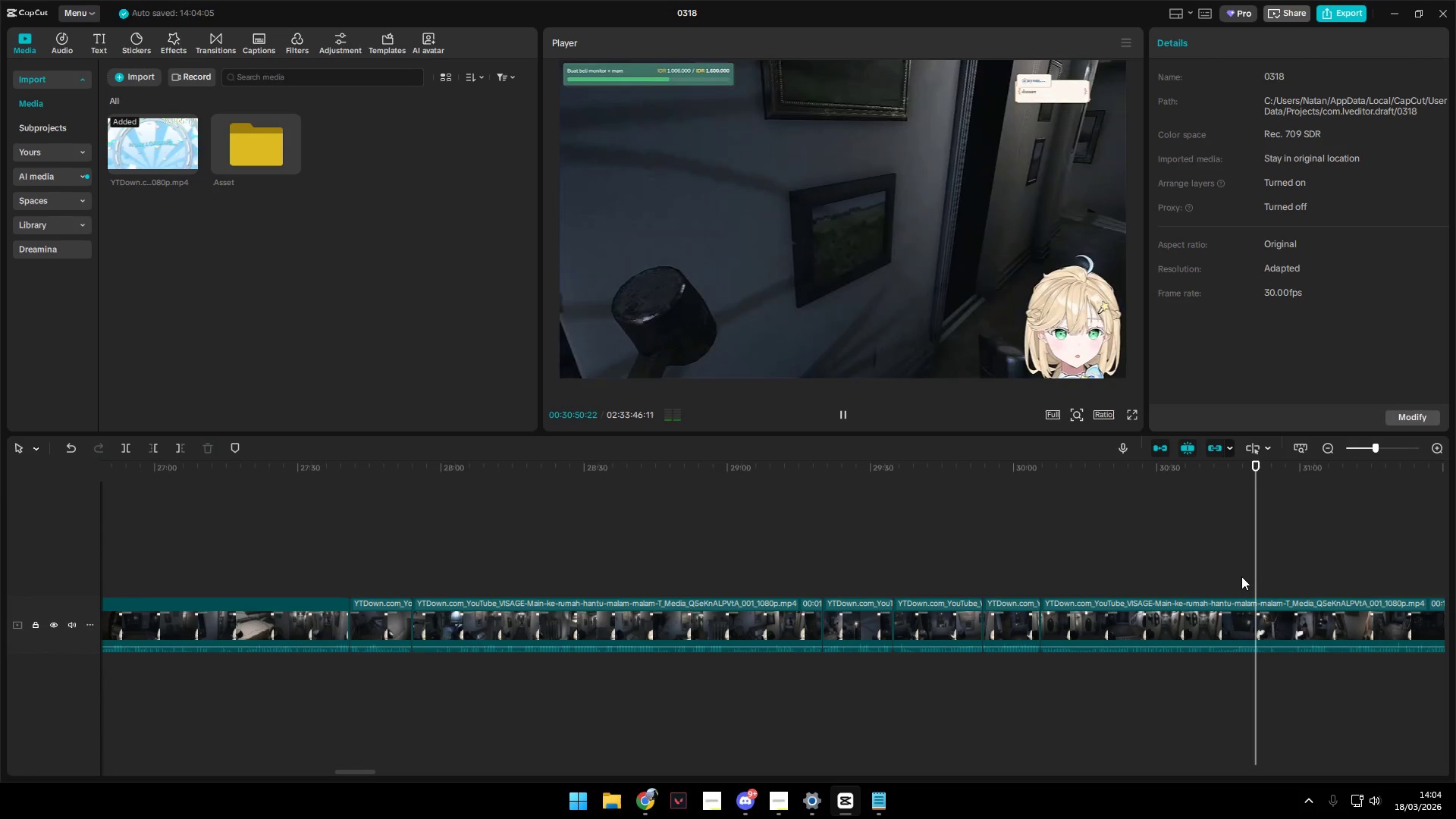 
left_click([1293, 568])
 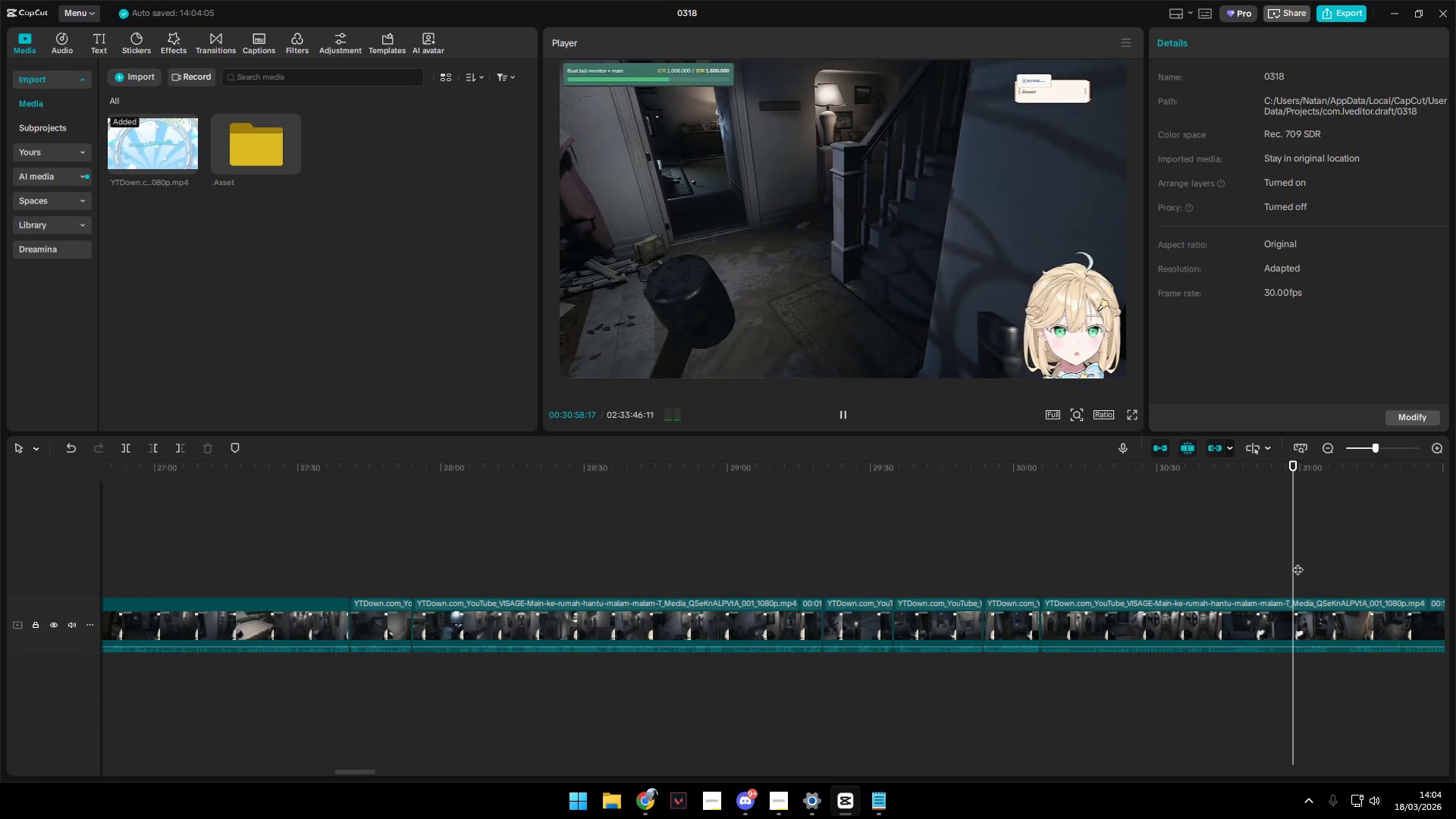 
key(Space)
 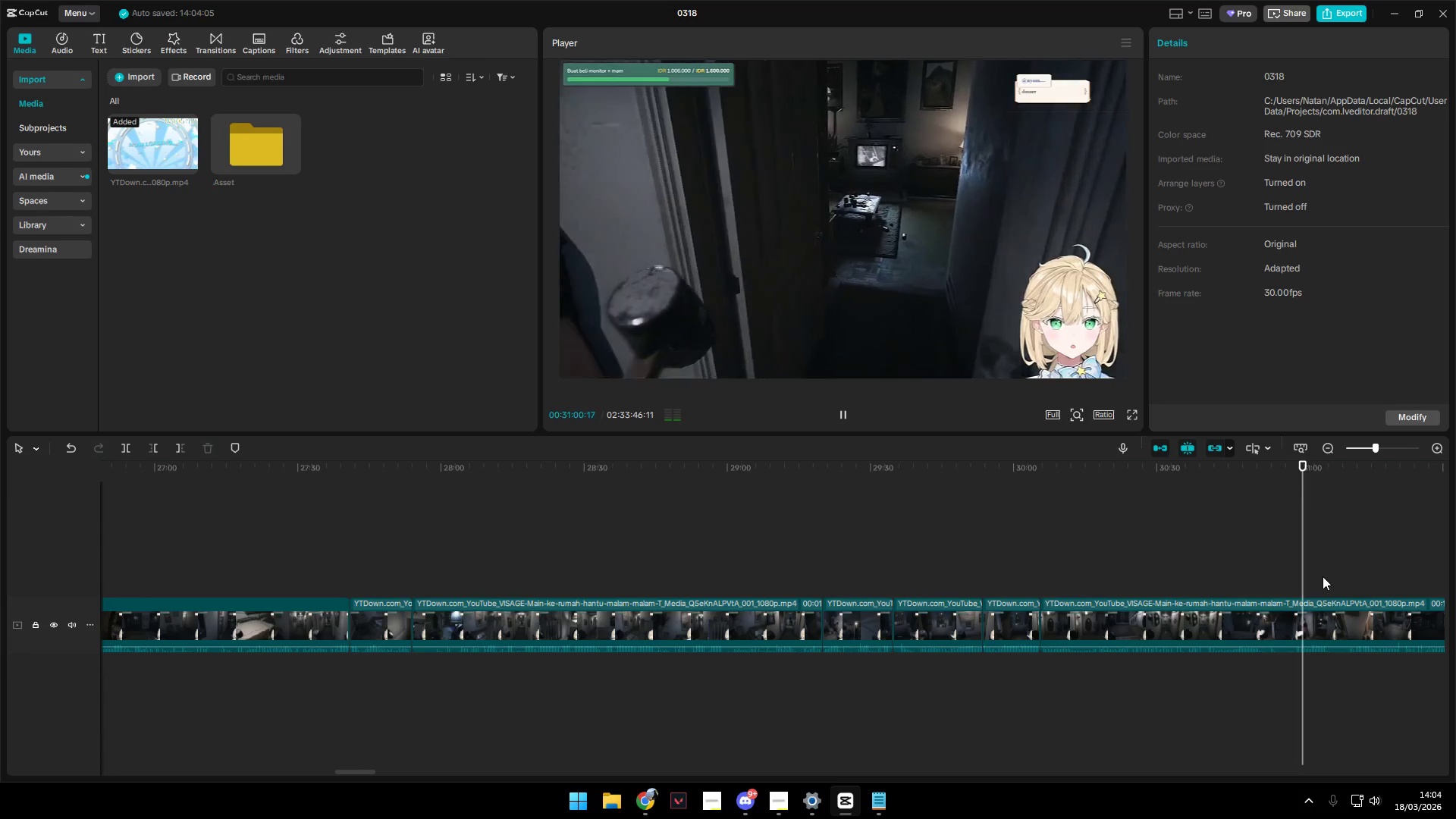 
hold_key(key=AltLeft, duration=1.5)
scroll: coordinate [1338, 574], scroll_direction: down, amount: 4.0
 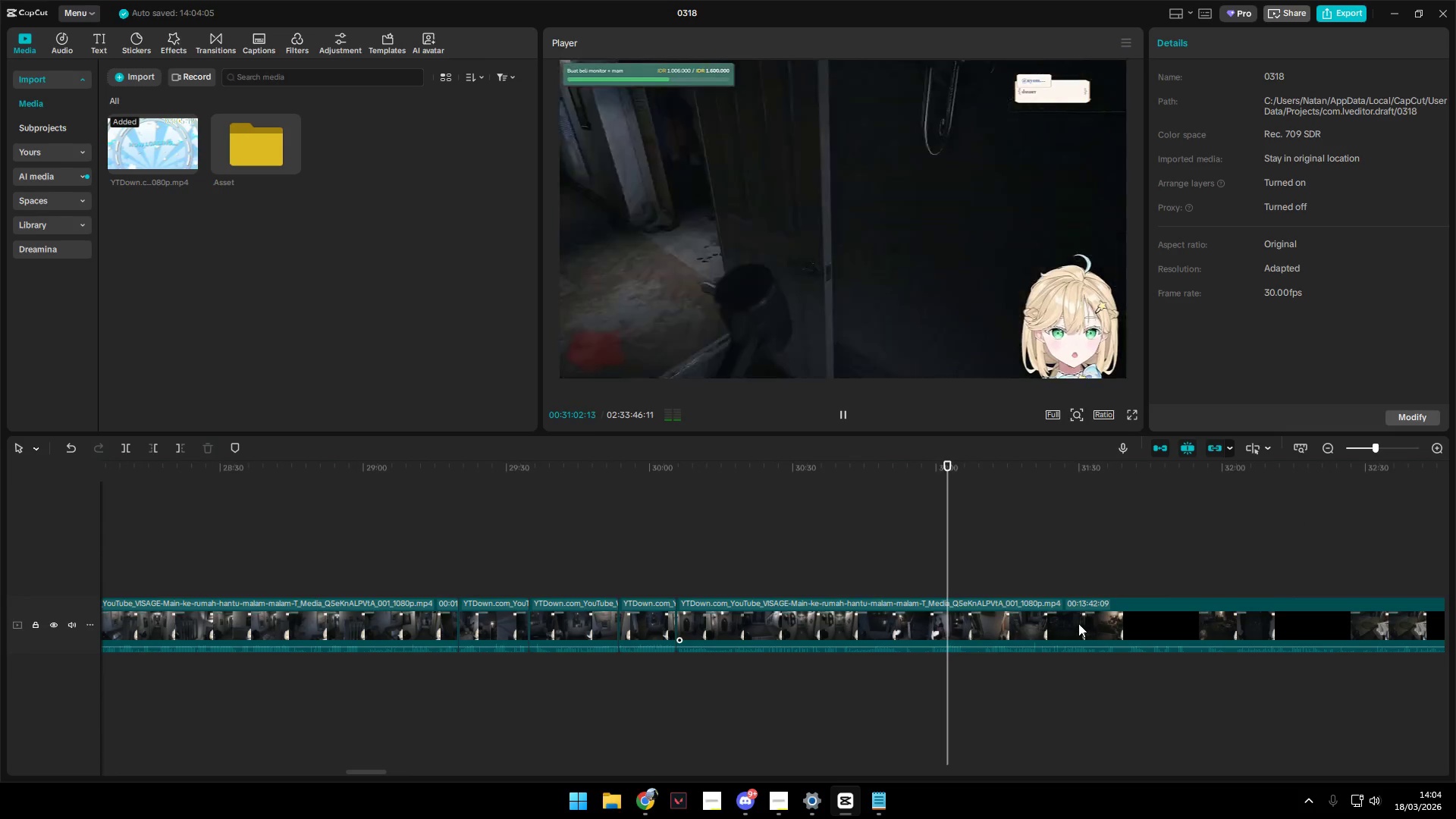 
hold_key(key=AltLeft, duration=0.53)
 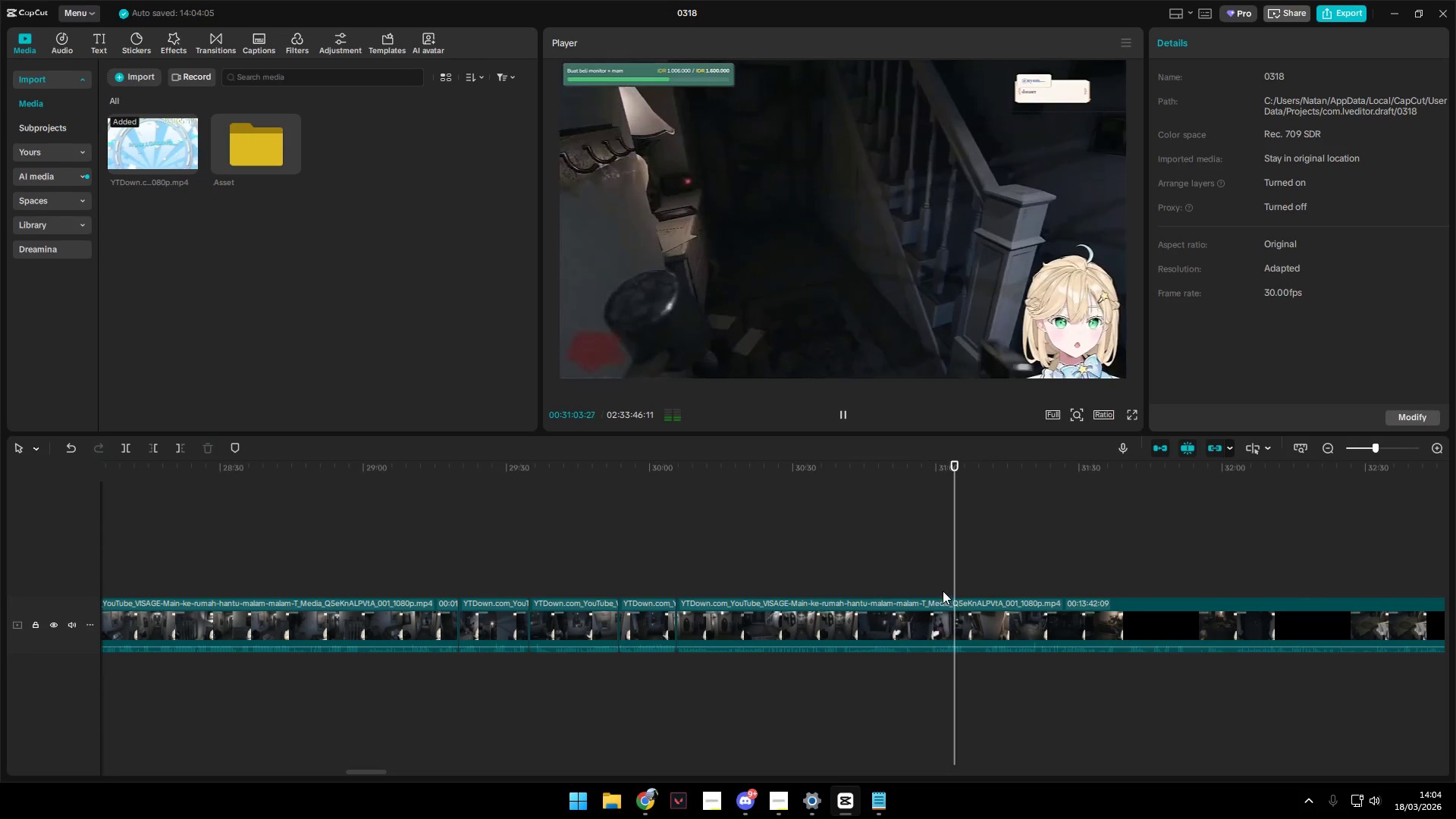 
left_click([934, 588])
 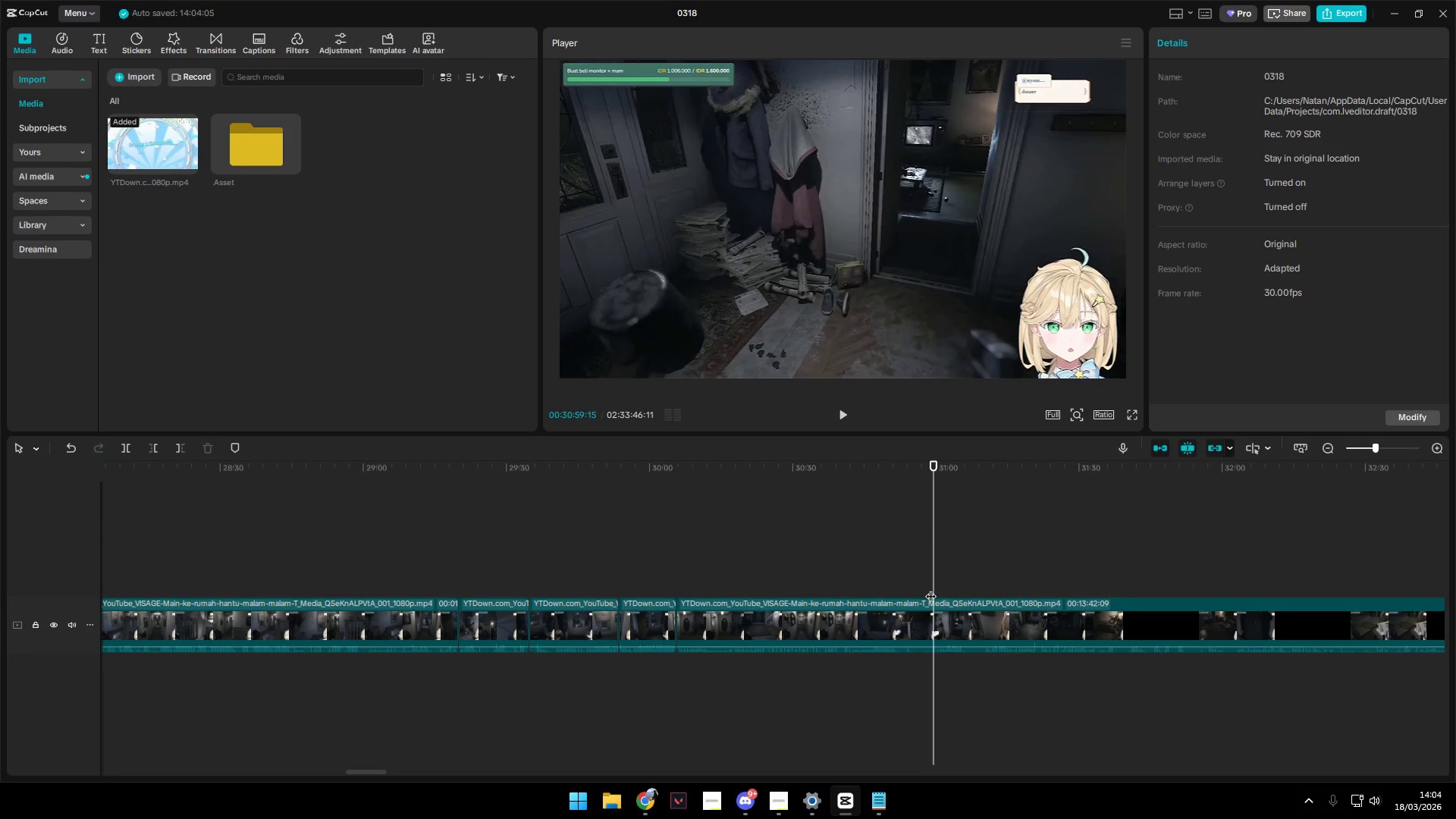 
key(Space)
 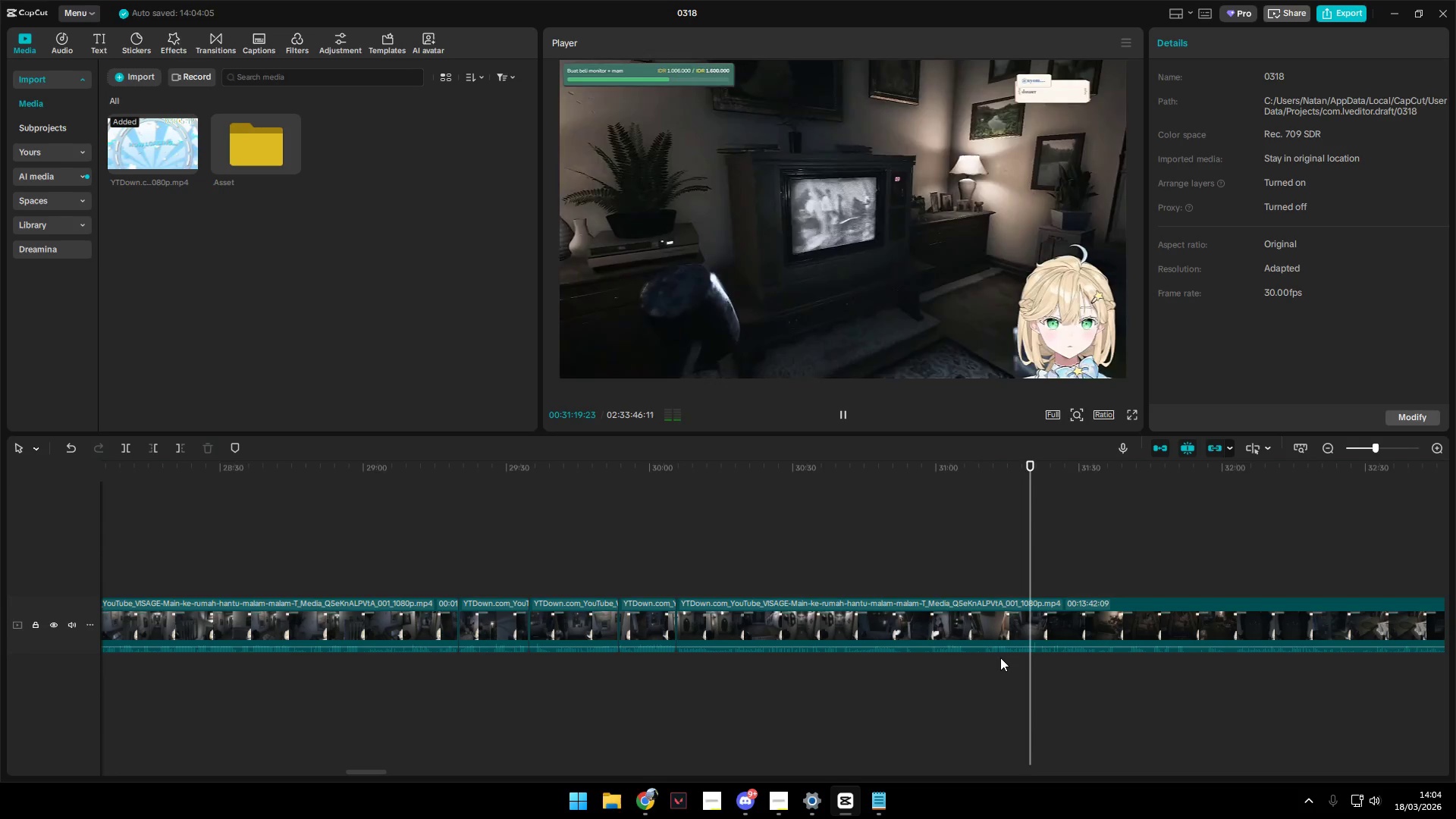 
wait(25.36)
 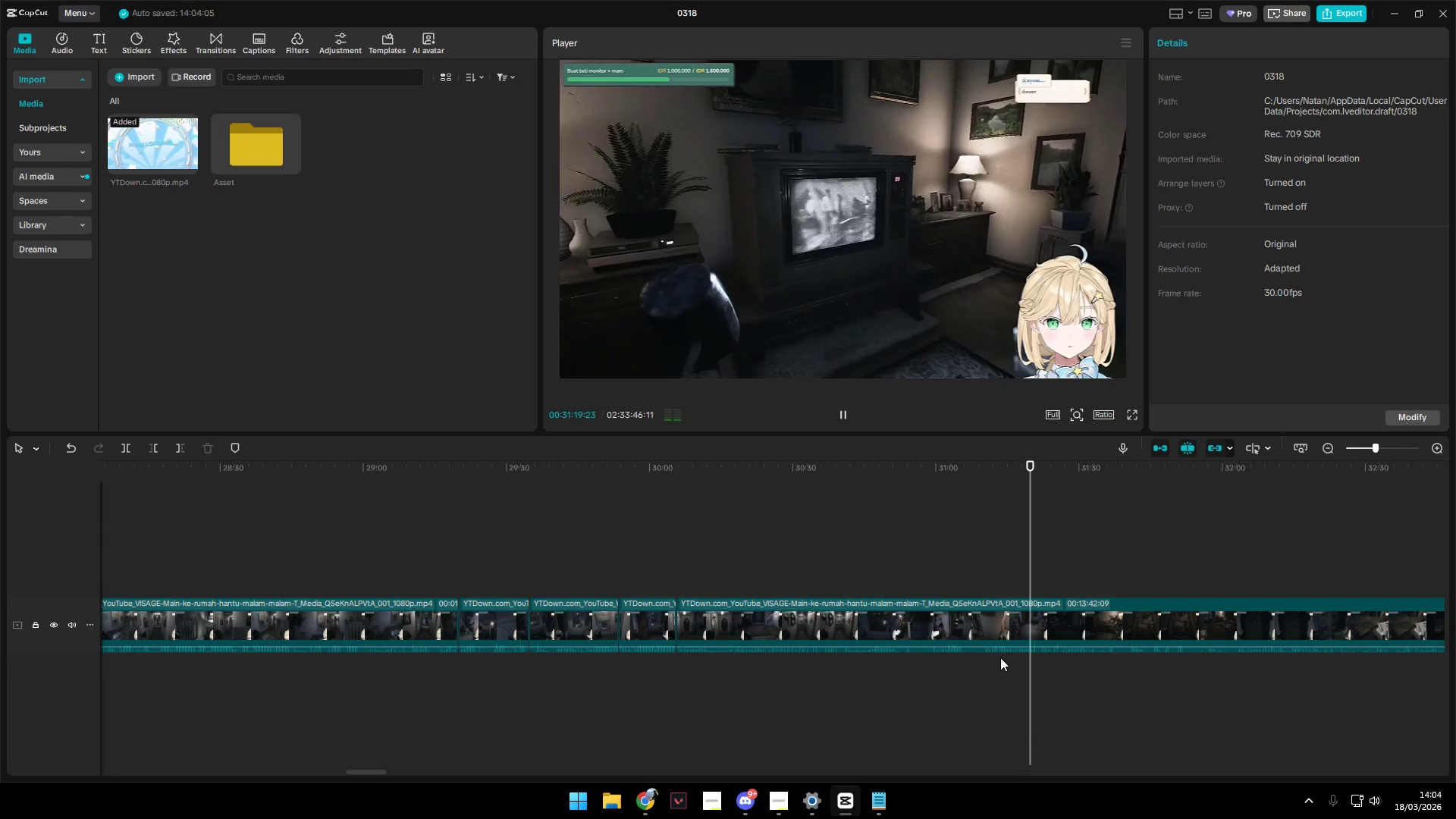 
left_click([1074, 592])
 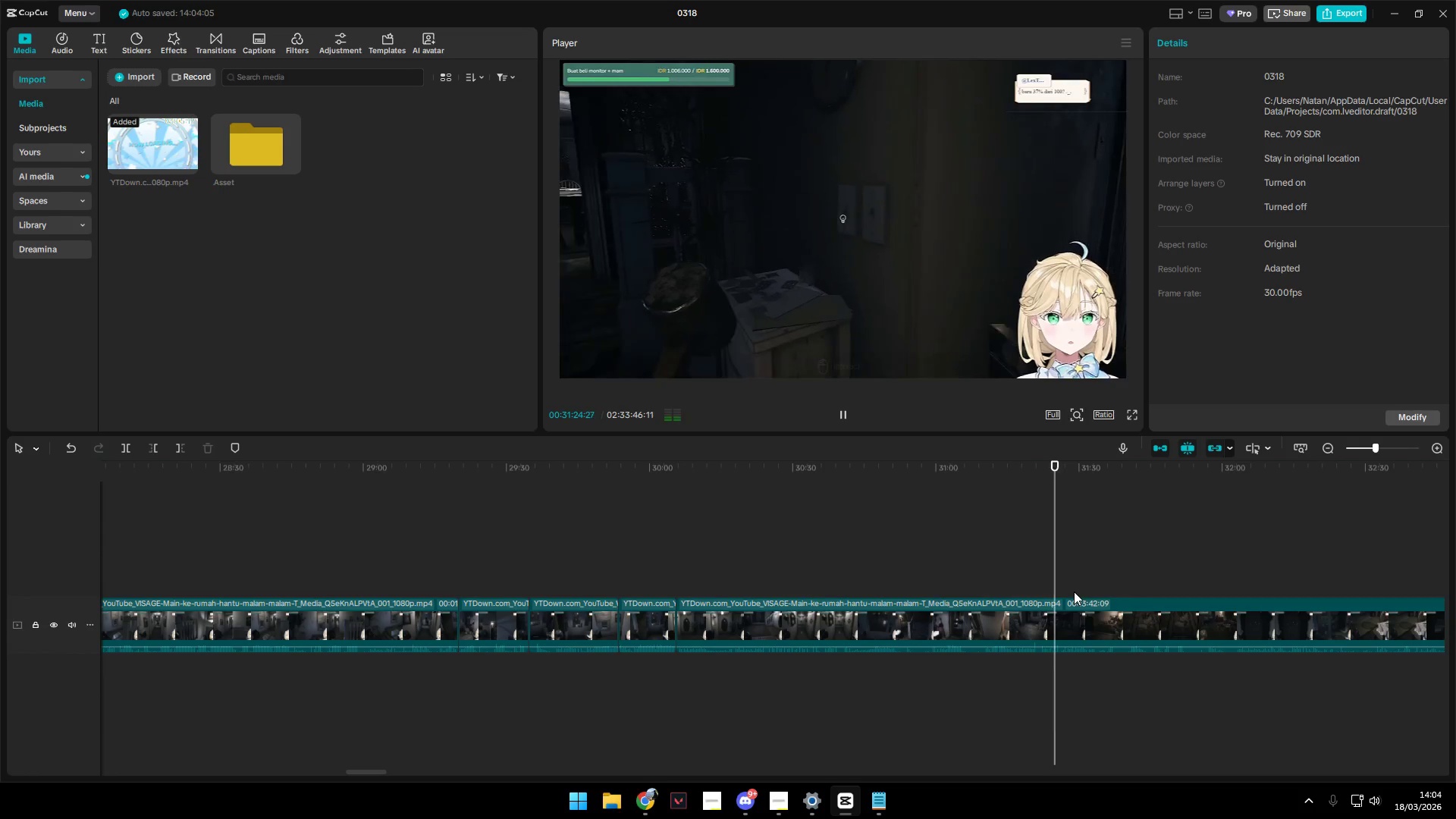 
key(Space)
 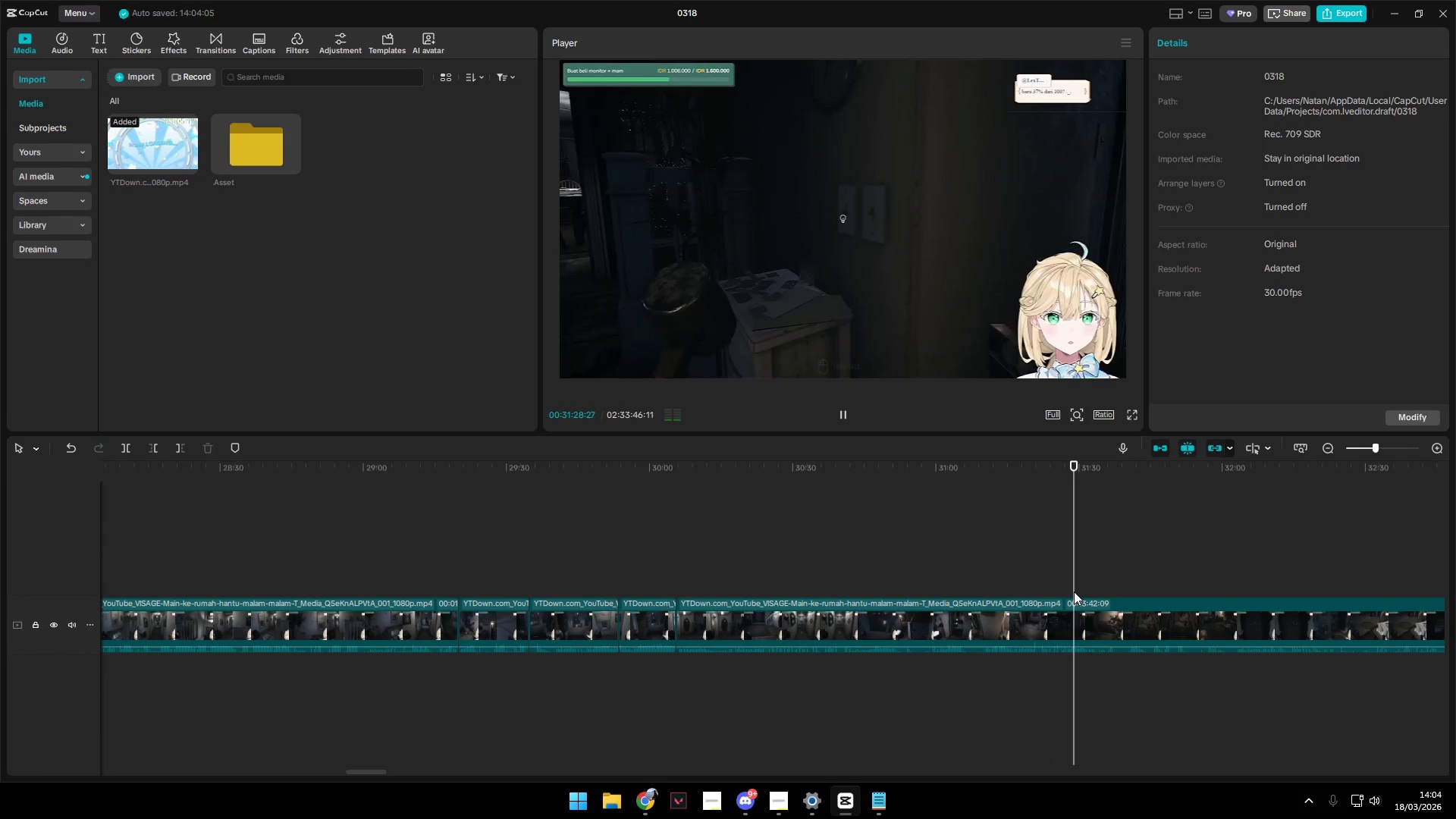 
key(Space)
 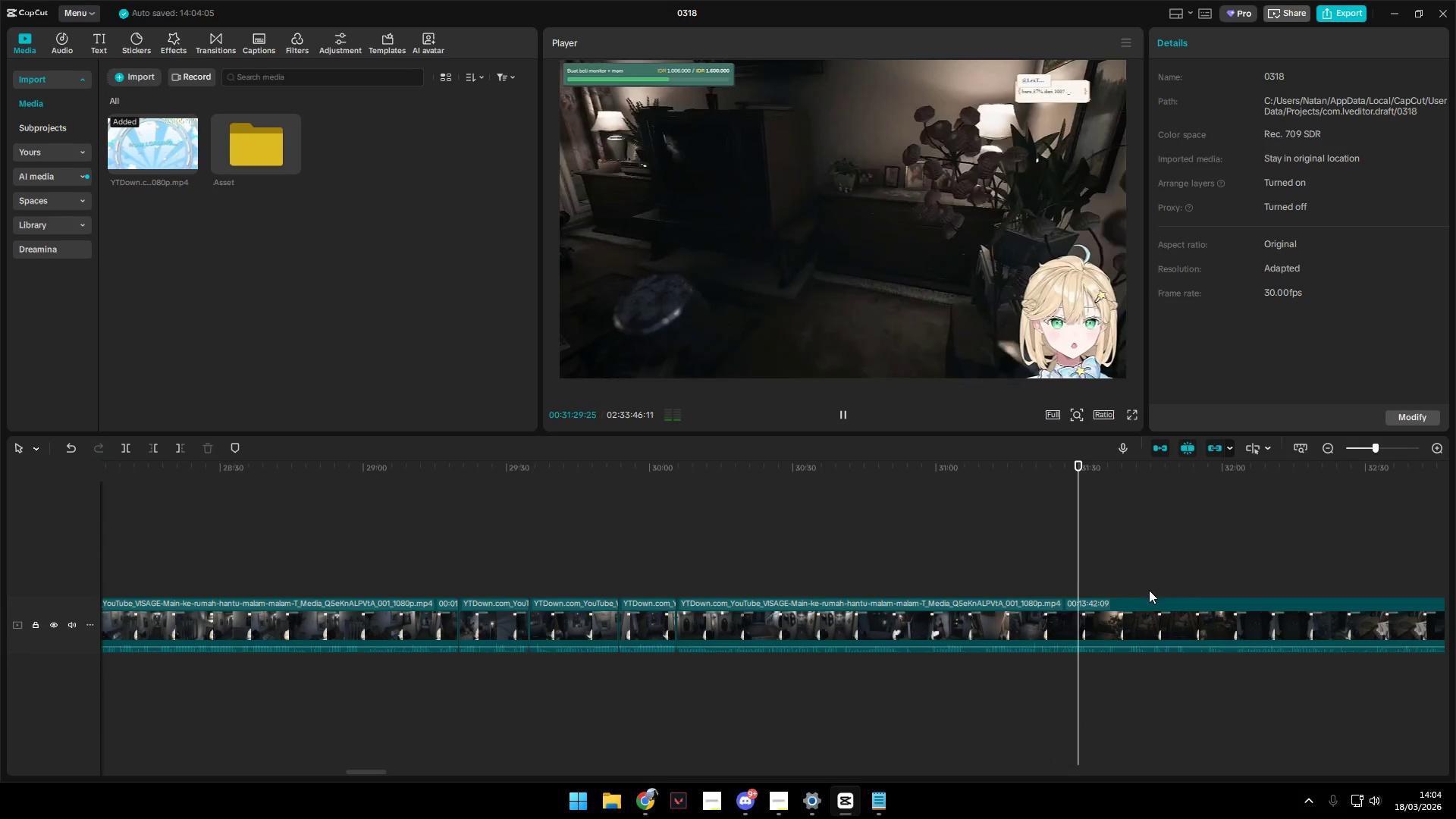 
left_click([1134, 583])
 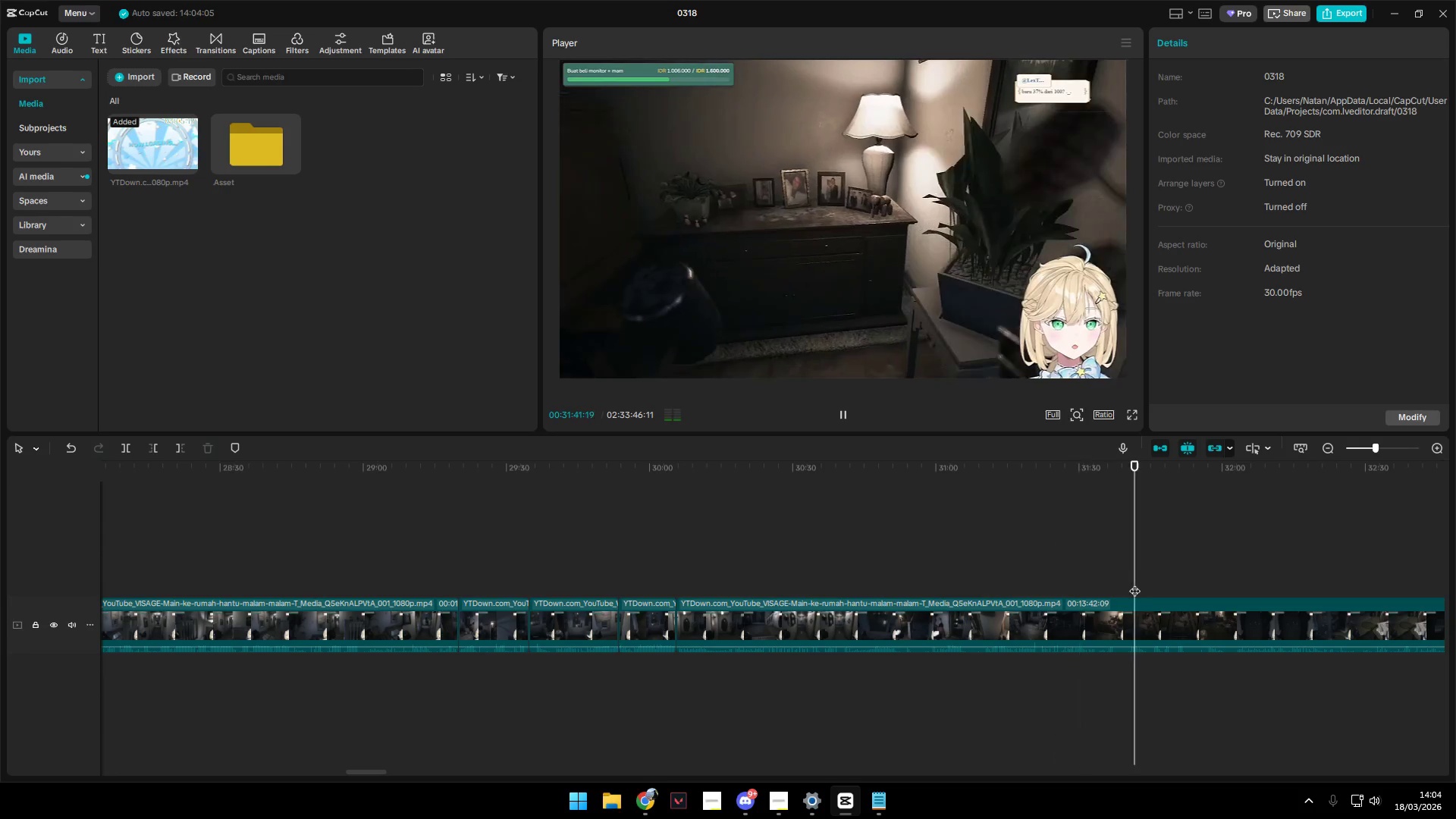 
key(Space)
 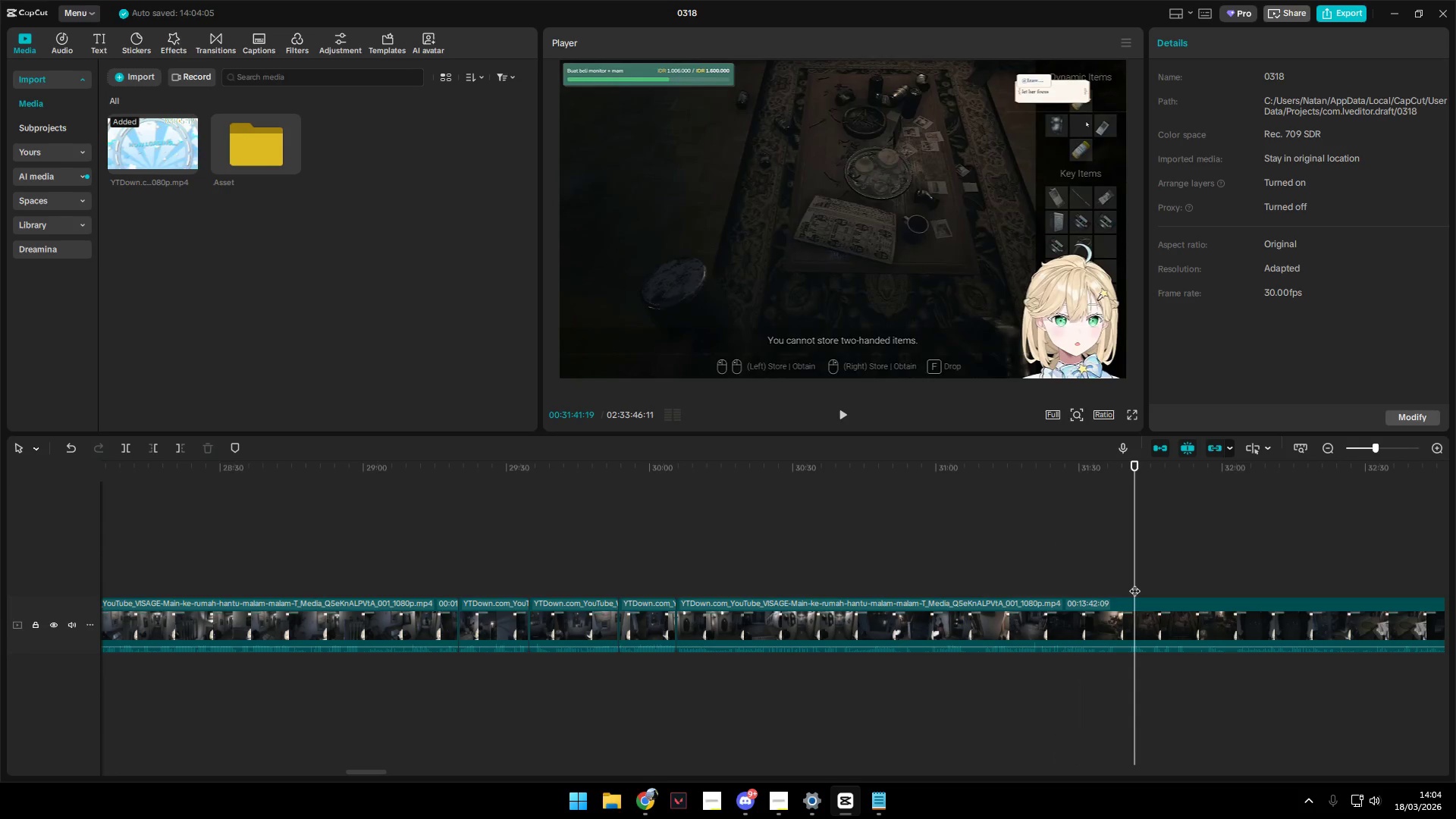 
key(Space)
 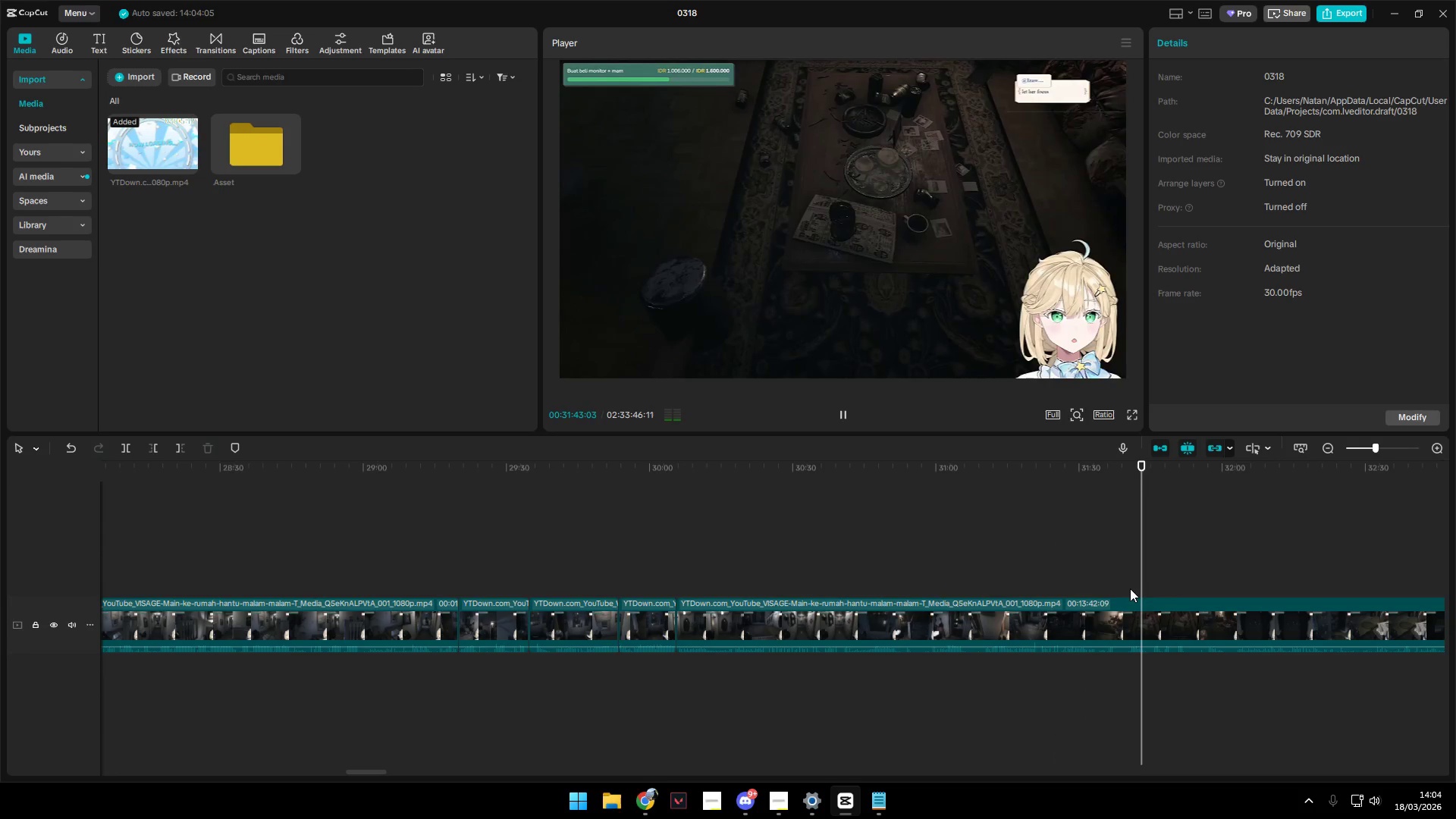 
hold_key(key=AltLeft, duration=1.5)
scroll: coordinate [1130, 588], scroll_direction: down, amount: 3.0
 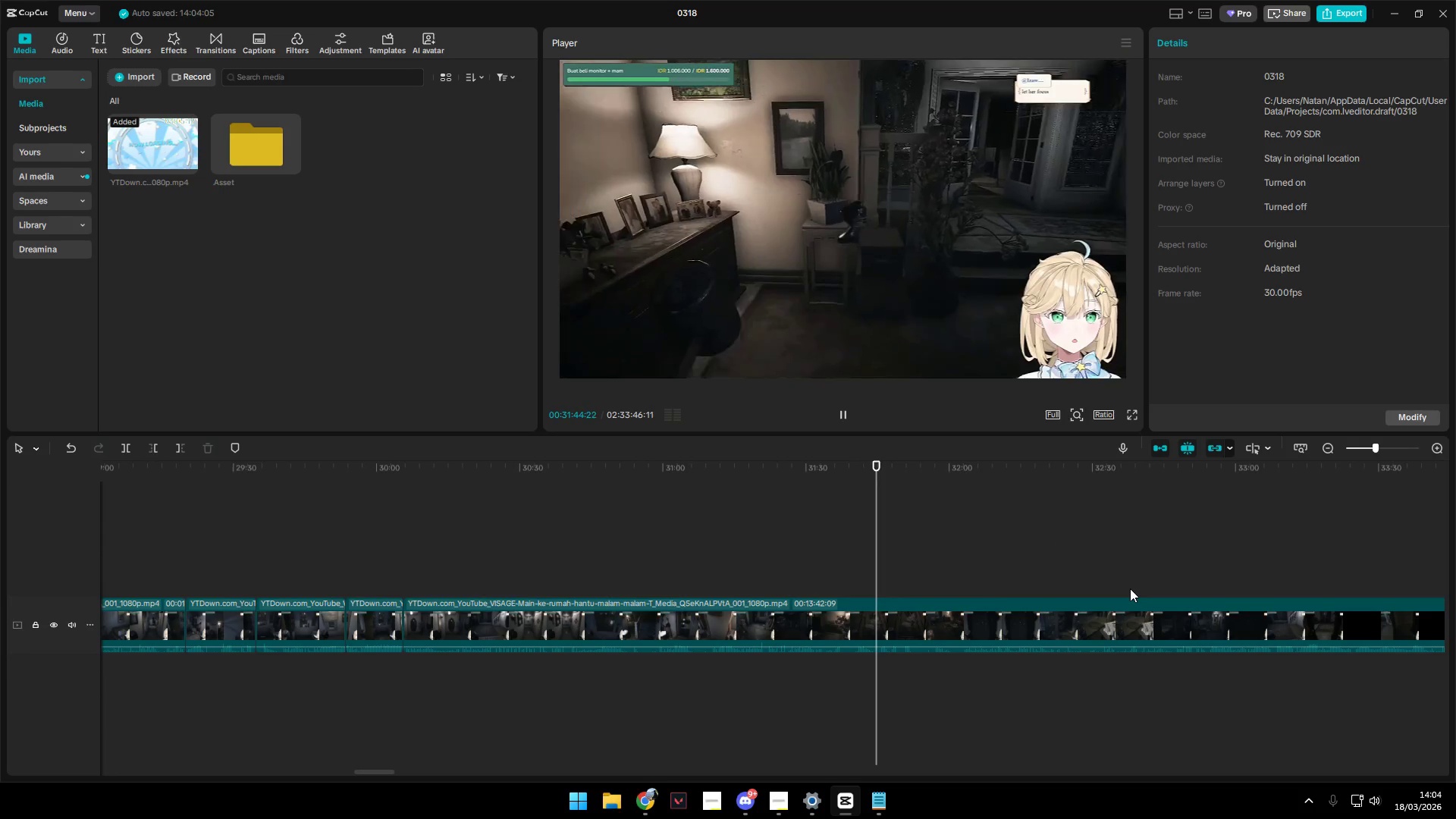 
hold_key(key=AltLeft, duration=1.51)
 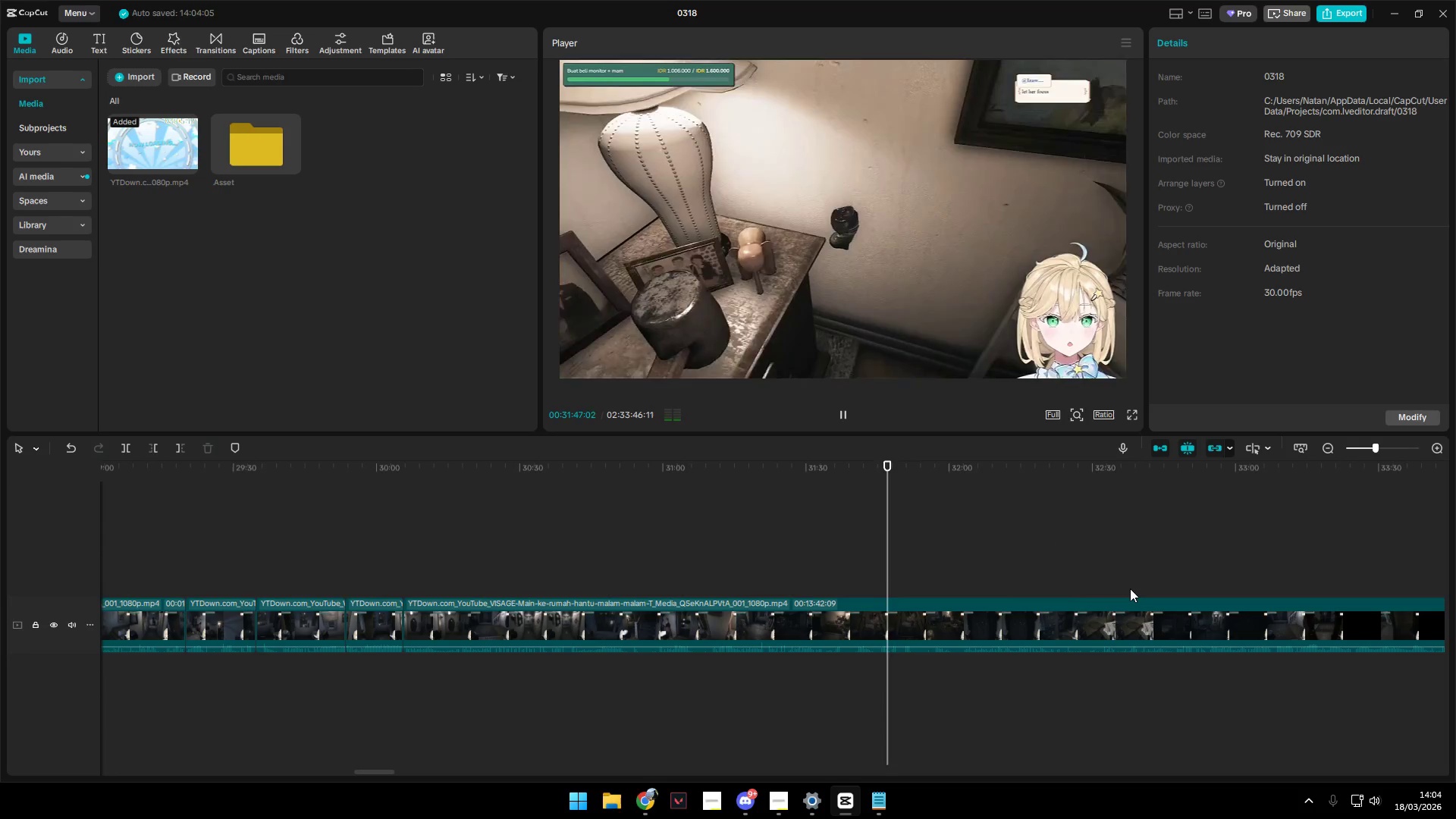 
hold_key(key=AltLeft, duration=0.94)
 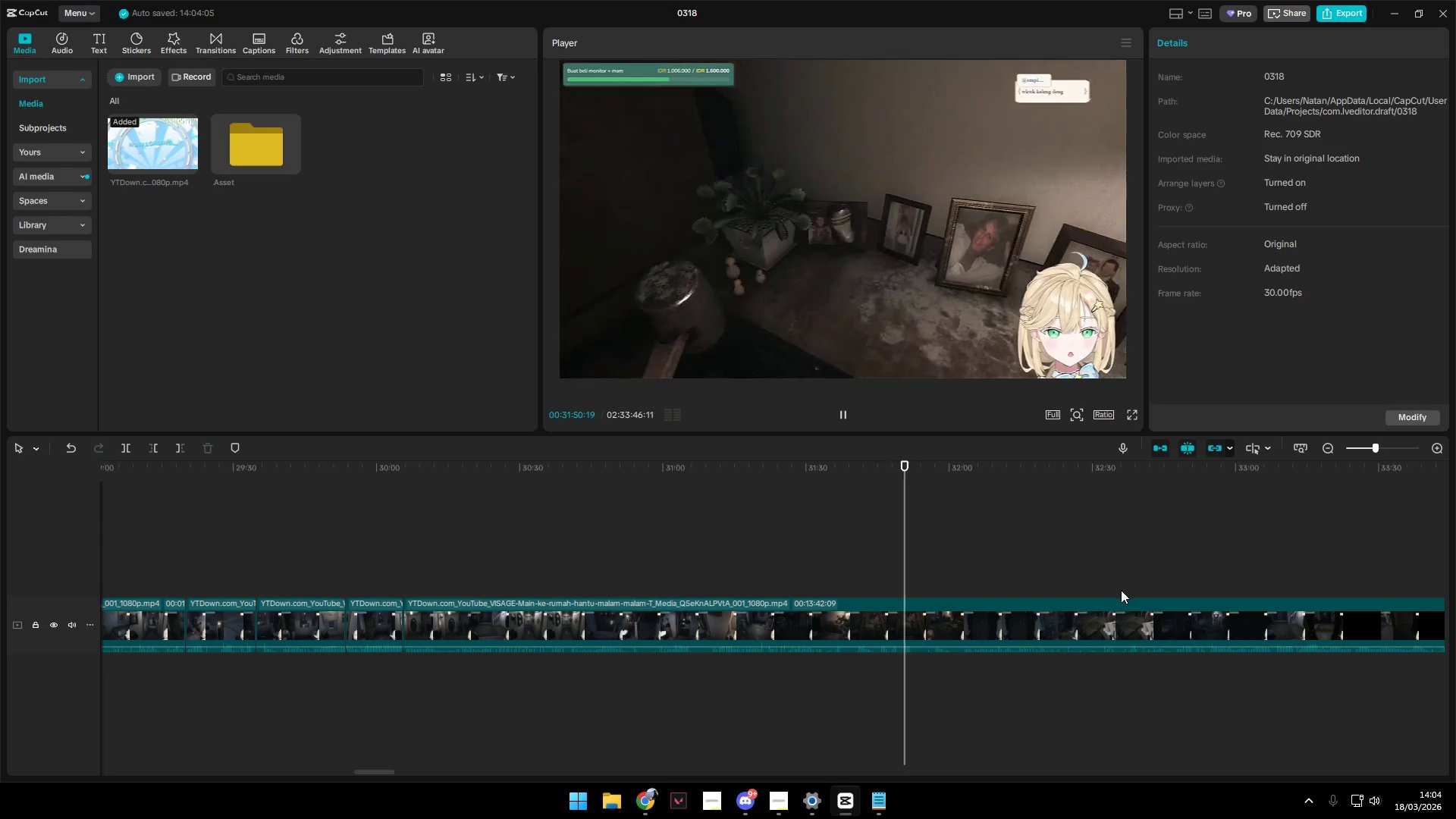 
left_click([991, 590])
 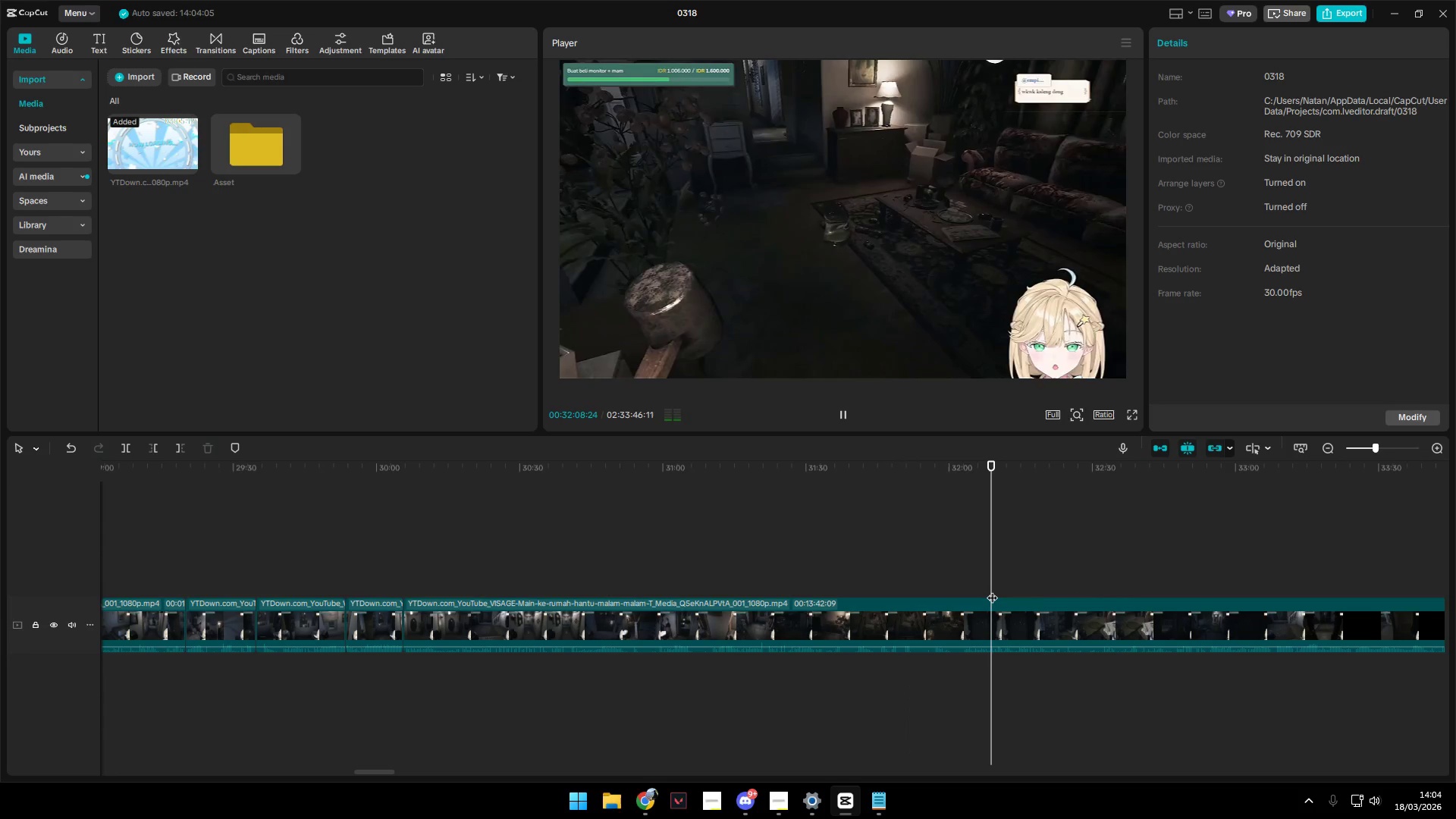 
key(Space)
 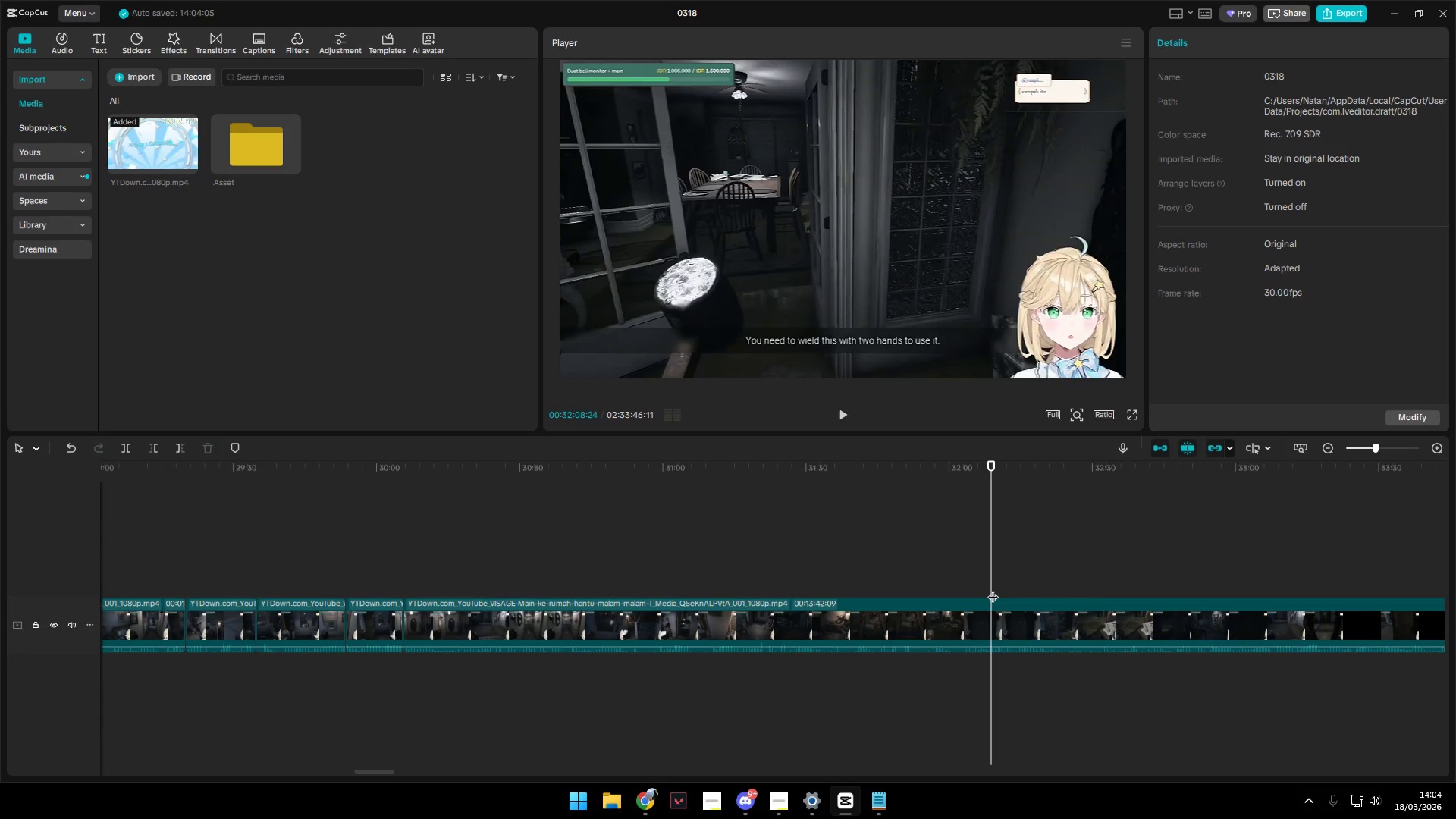 
key(Space)
 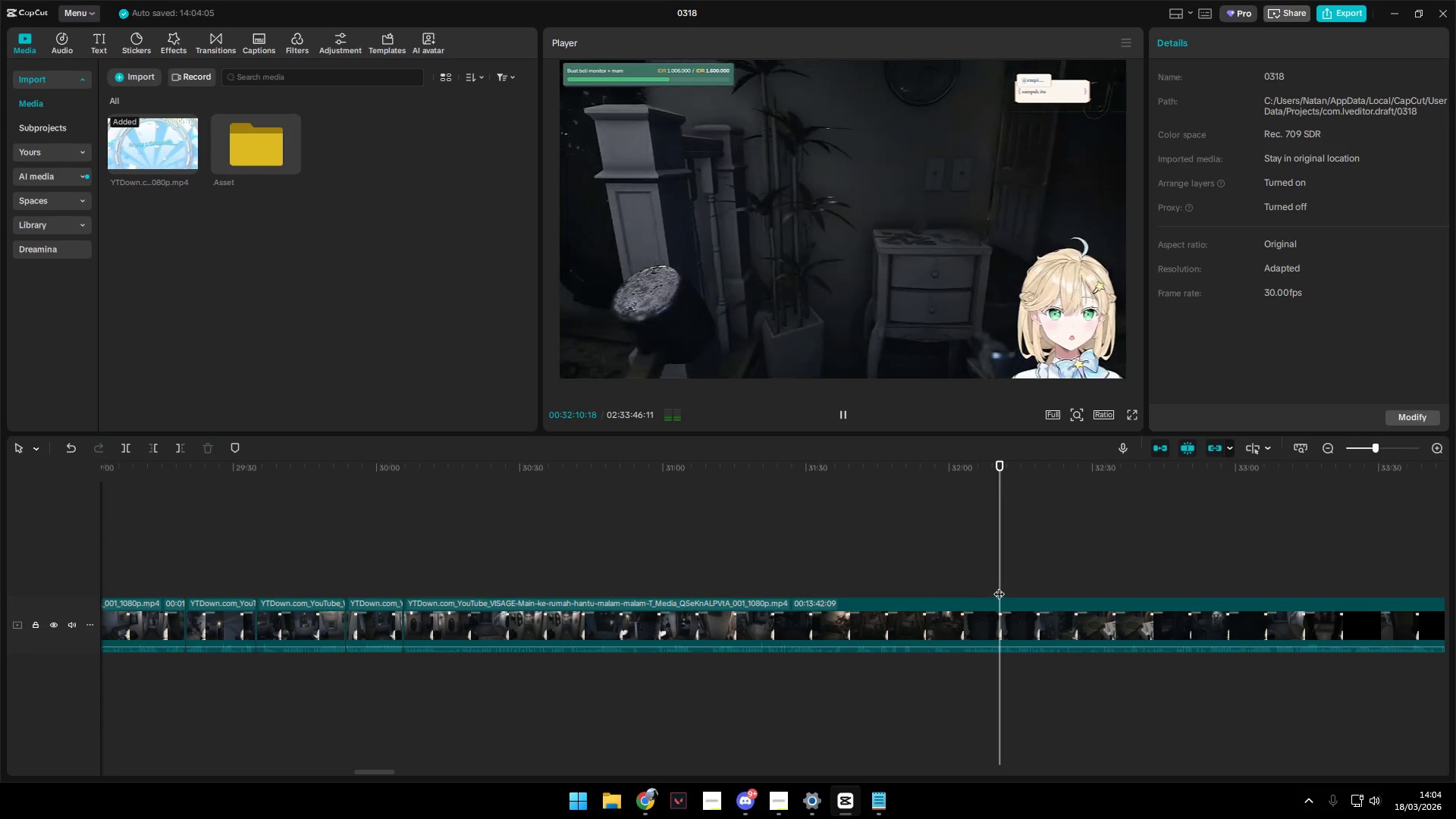 
left_click([1021, 579])
 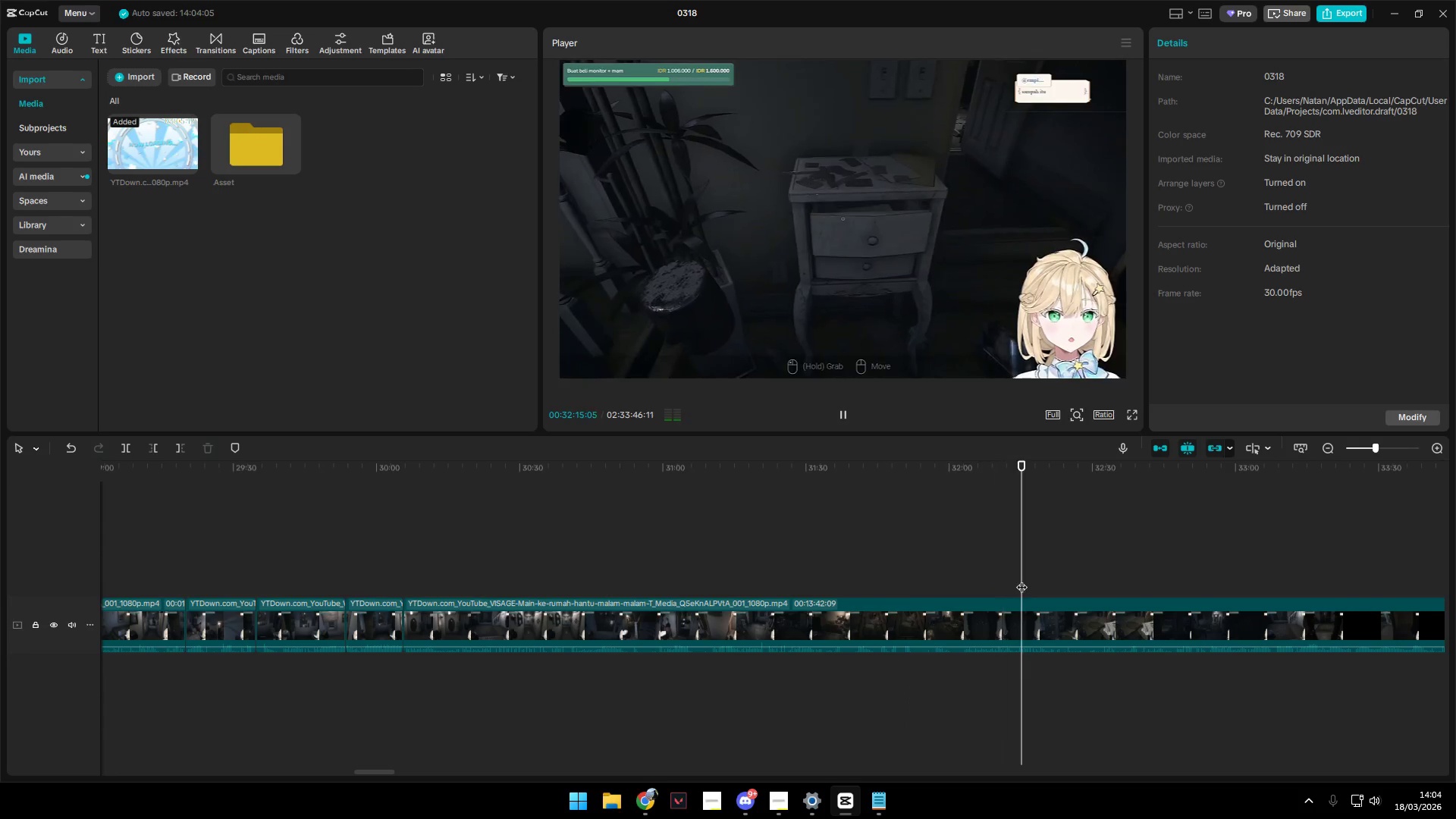 
key(Space)
 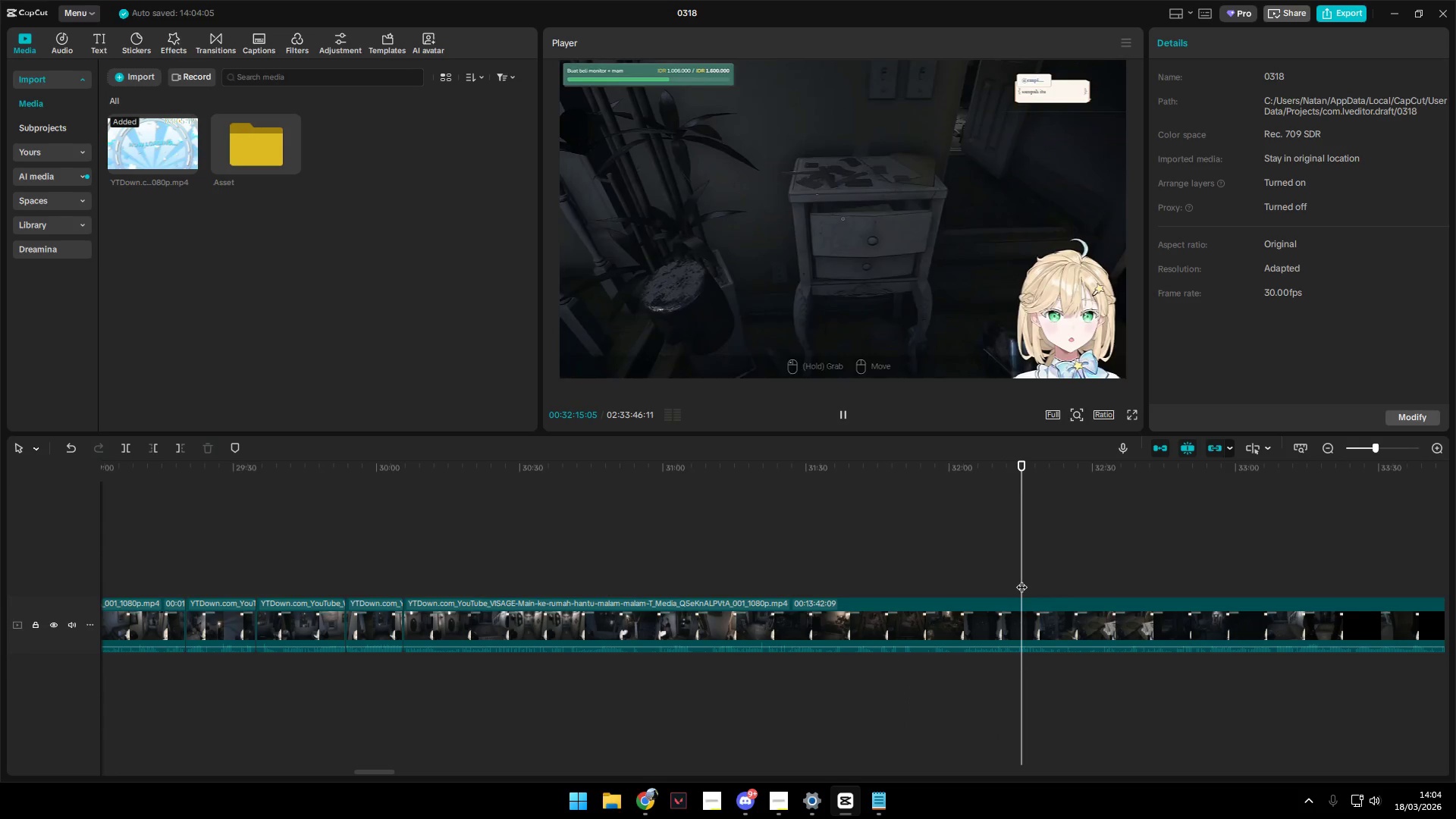 
key(Space)
 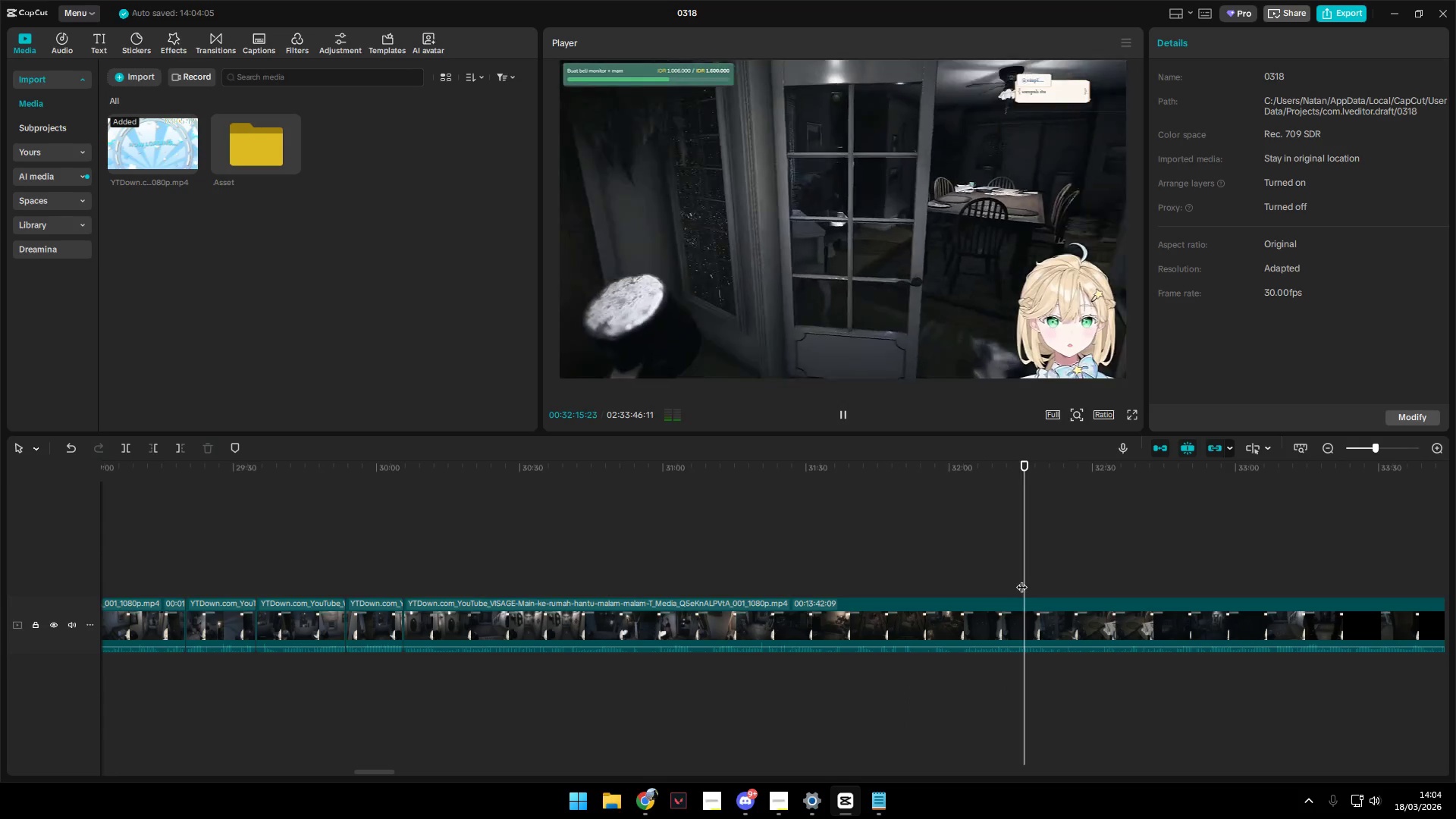 
hold_key(key=AltLeft, duration=0.8)
scroll: coordinate [1025, 579], scroll_direction: down, amount: 4.0
 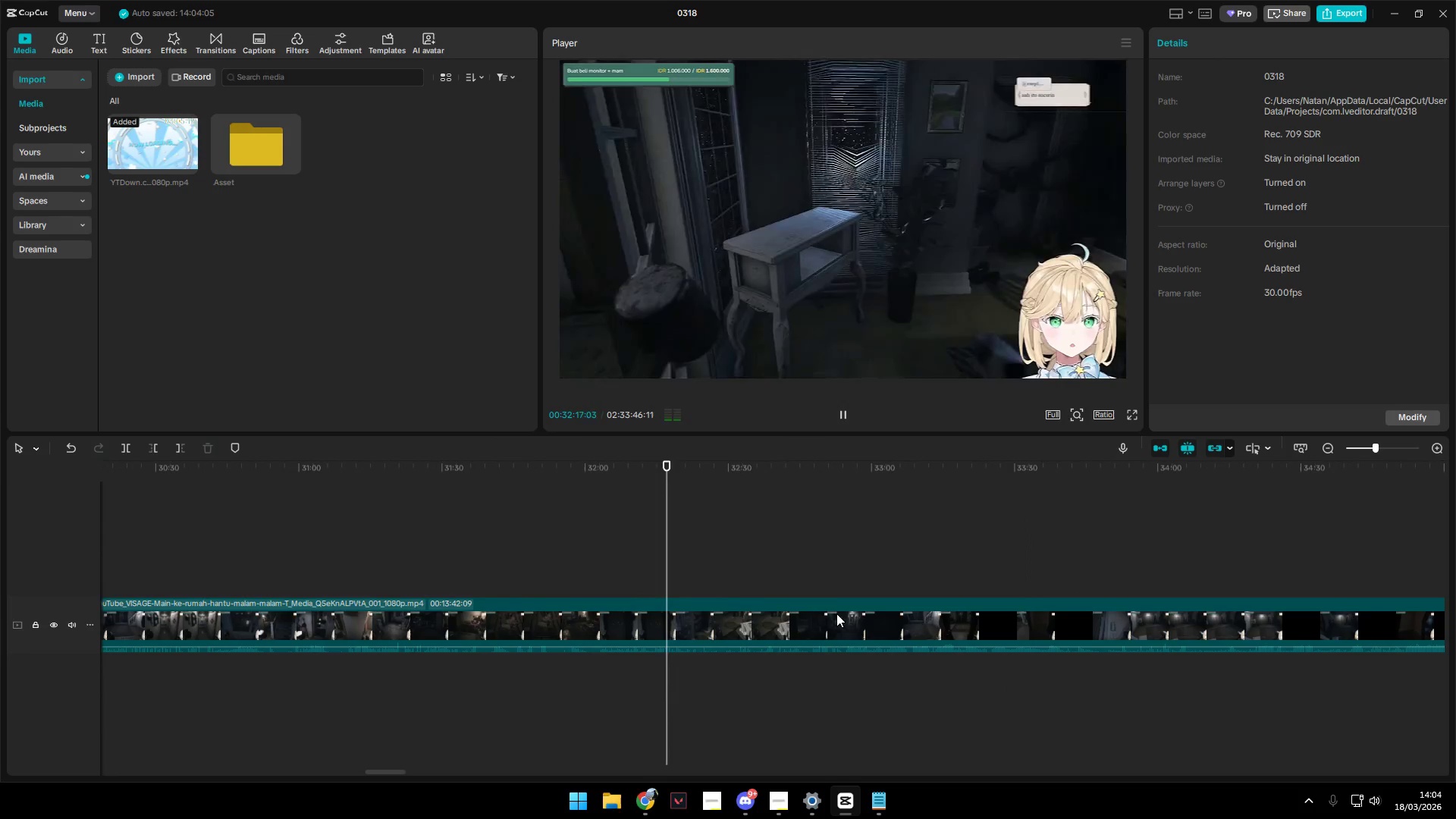 
left_click([841, 598])
 